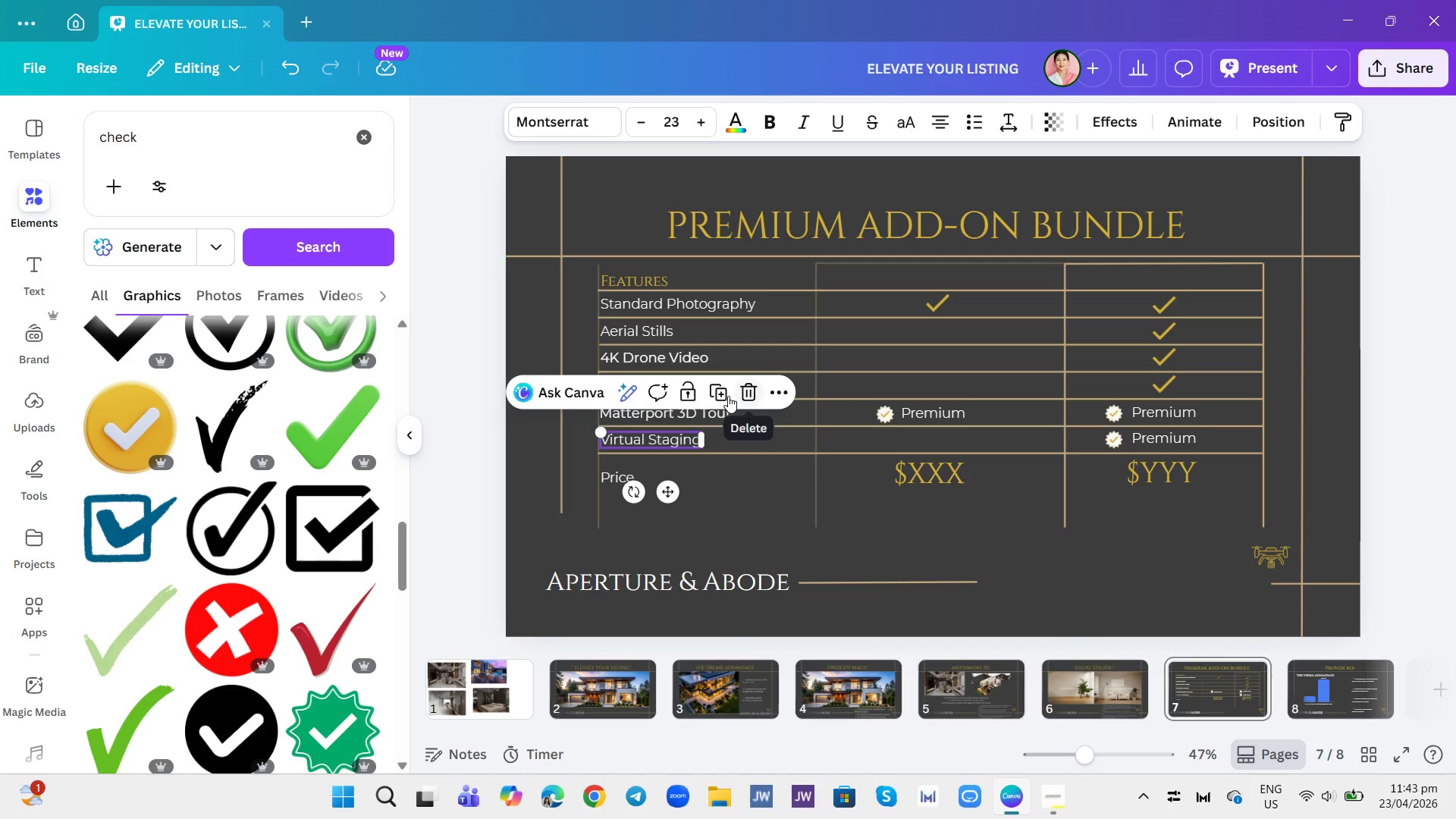 
left_click([726, 396])
 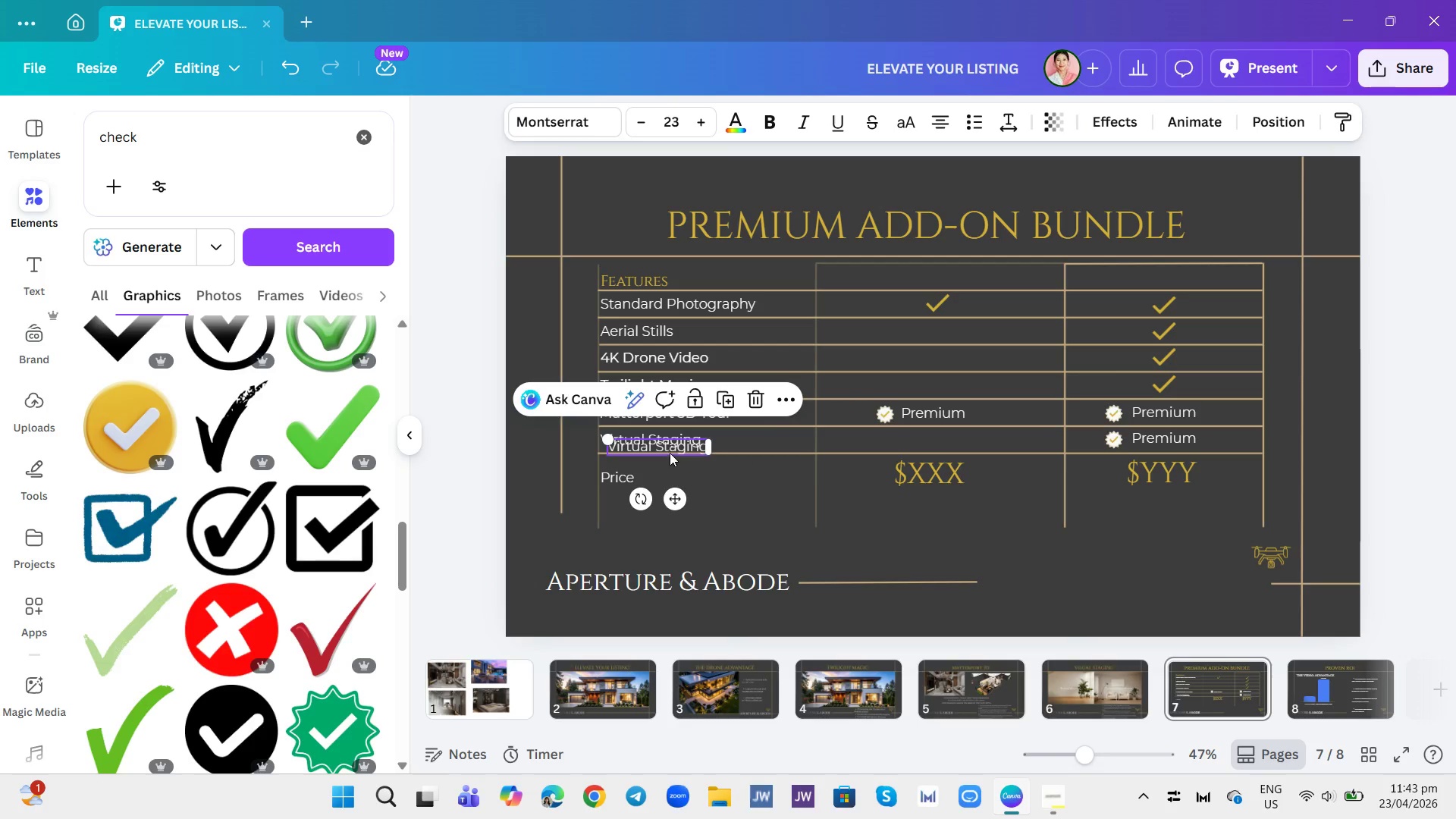 
left_click_drag(start_coordinate=[669, 444], to_coordinate=[999, 516])
 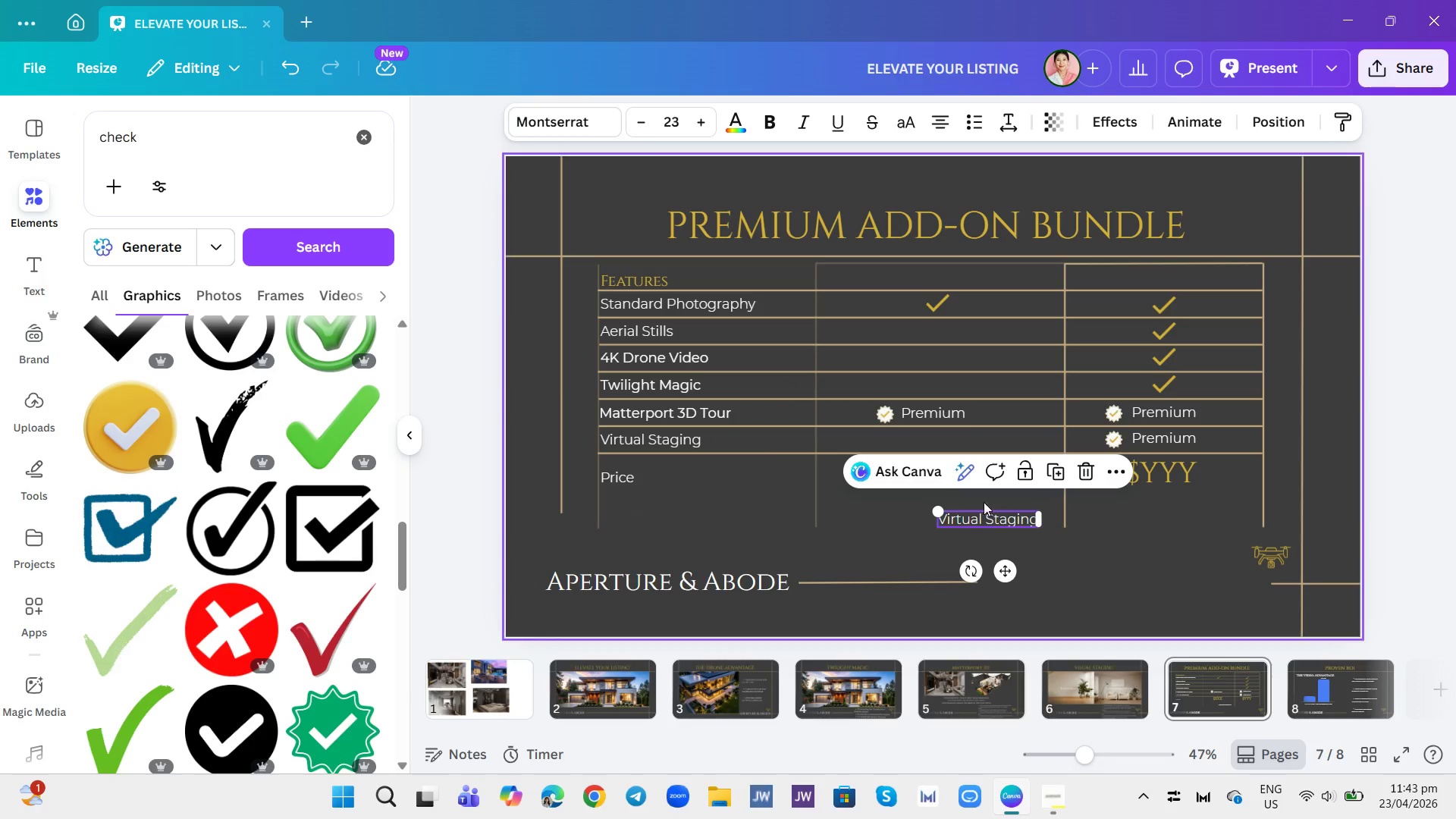 
left_click_drag(start_coordinate=[985, 504], to_coordinate=[963, 499])
 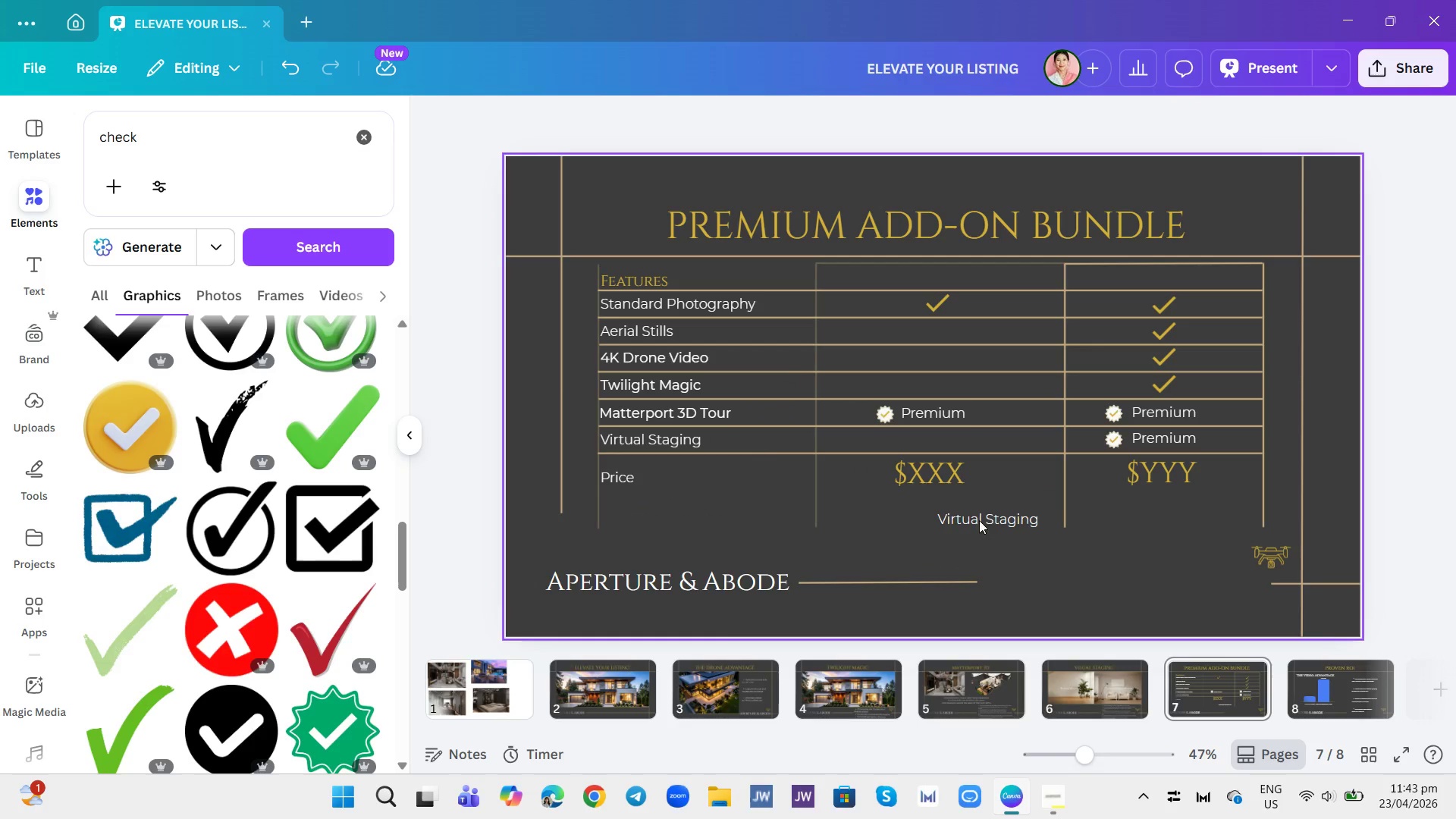 
left_click([981, 509])
 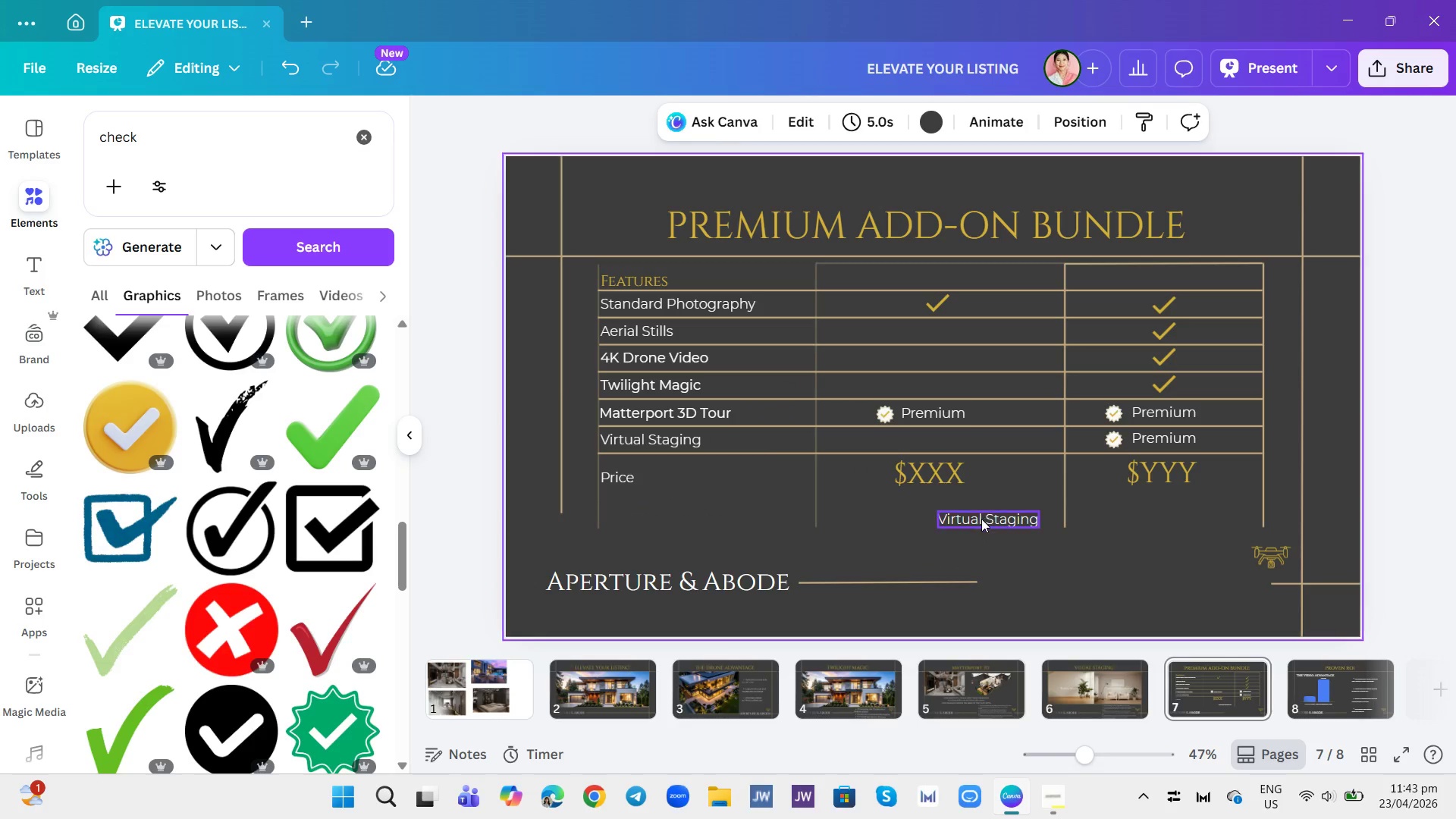 
left_click_drag(start_coordinate=[981, 519], to_coordinate=[927, 503])
 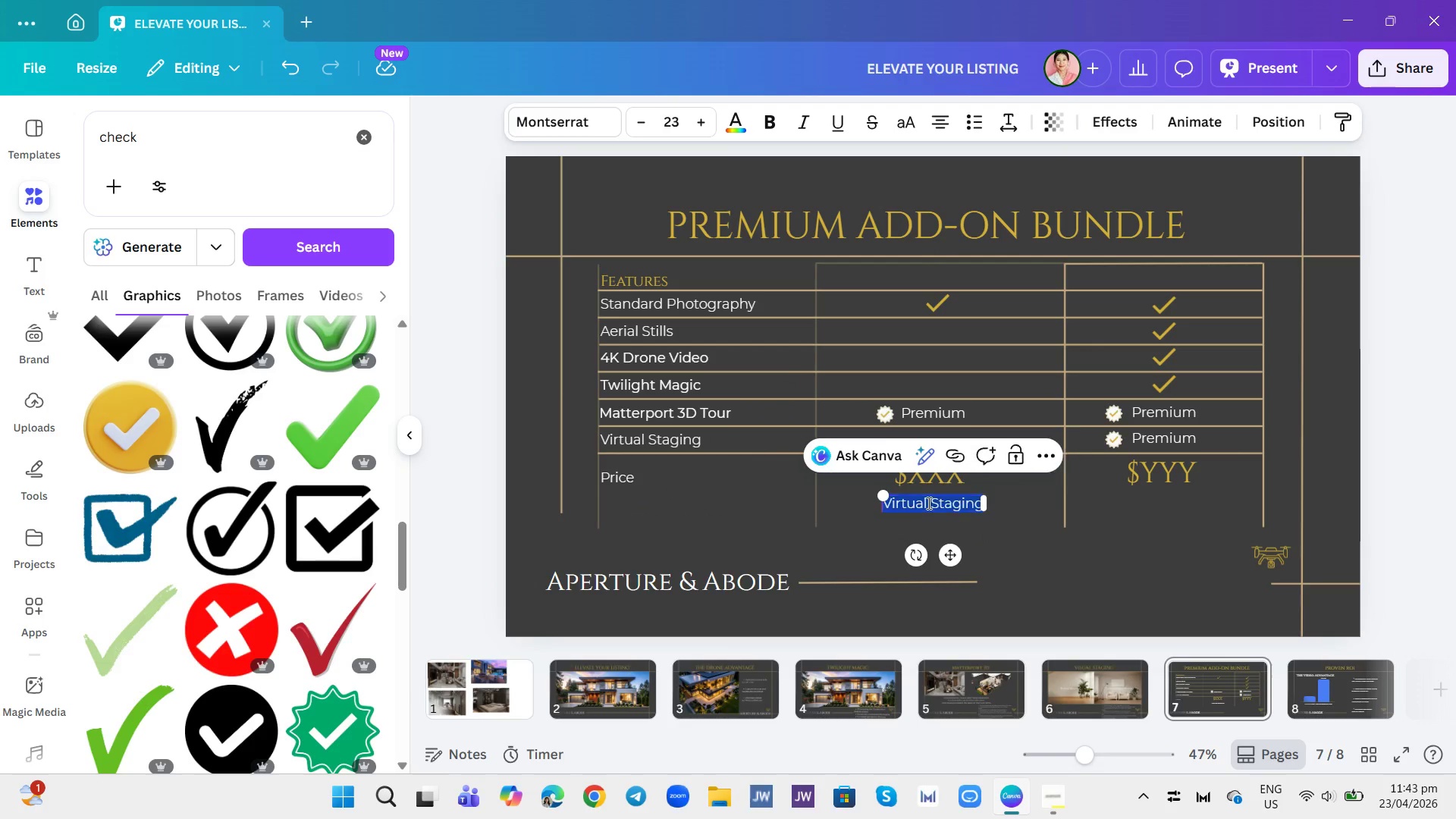 
double_click([927, 503])
 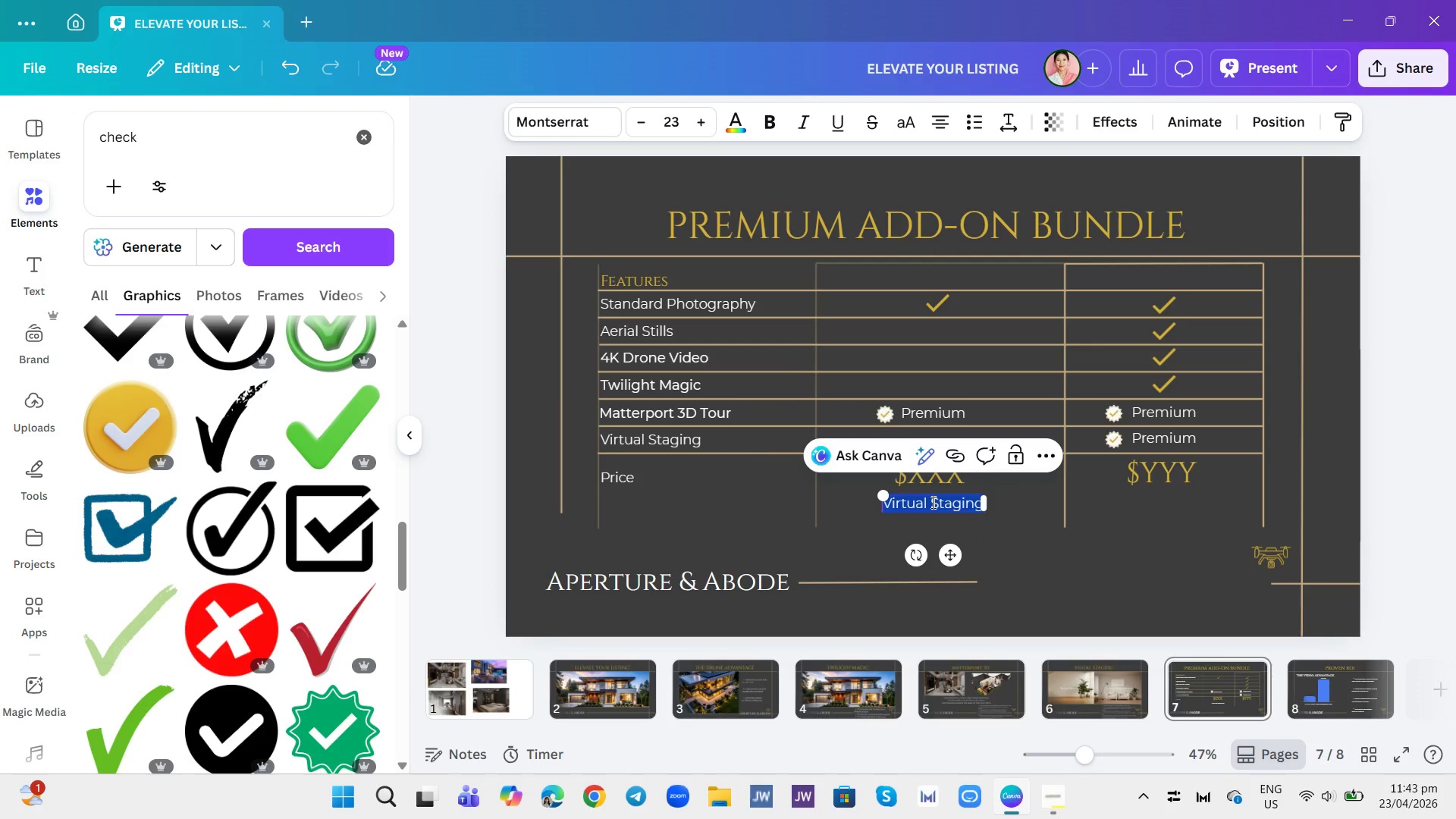 
type(Essential Bundle)
 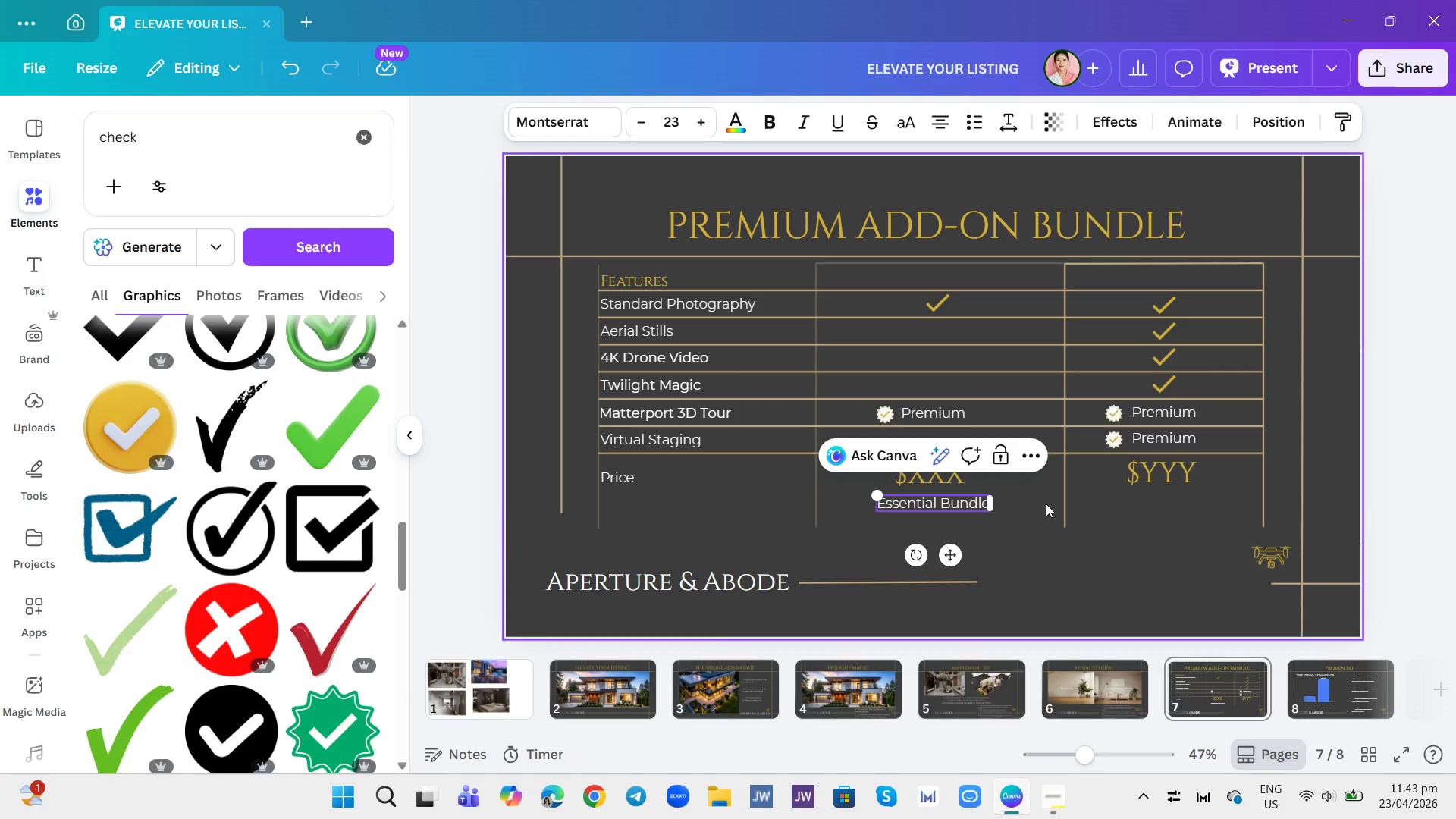 
left_click([1052, 507])
 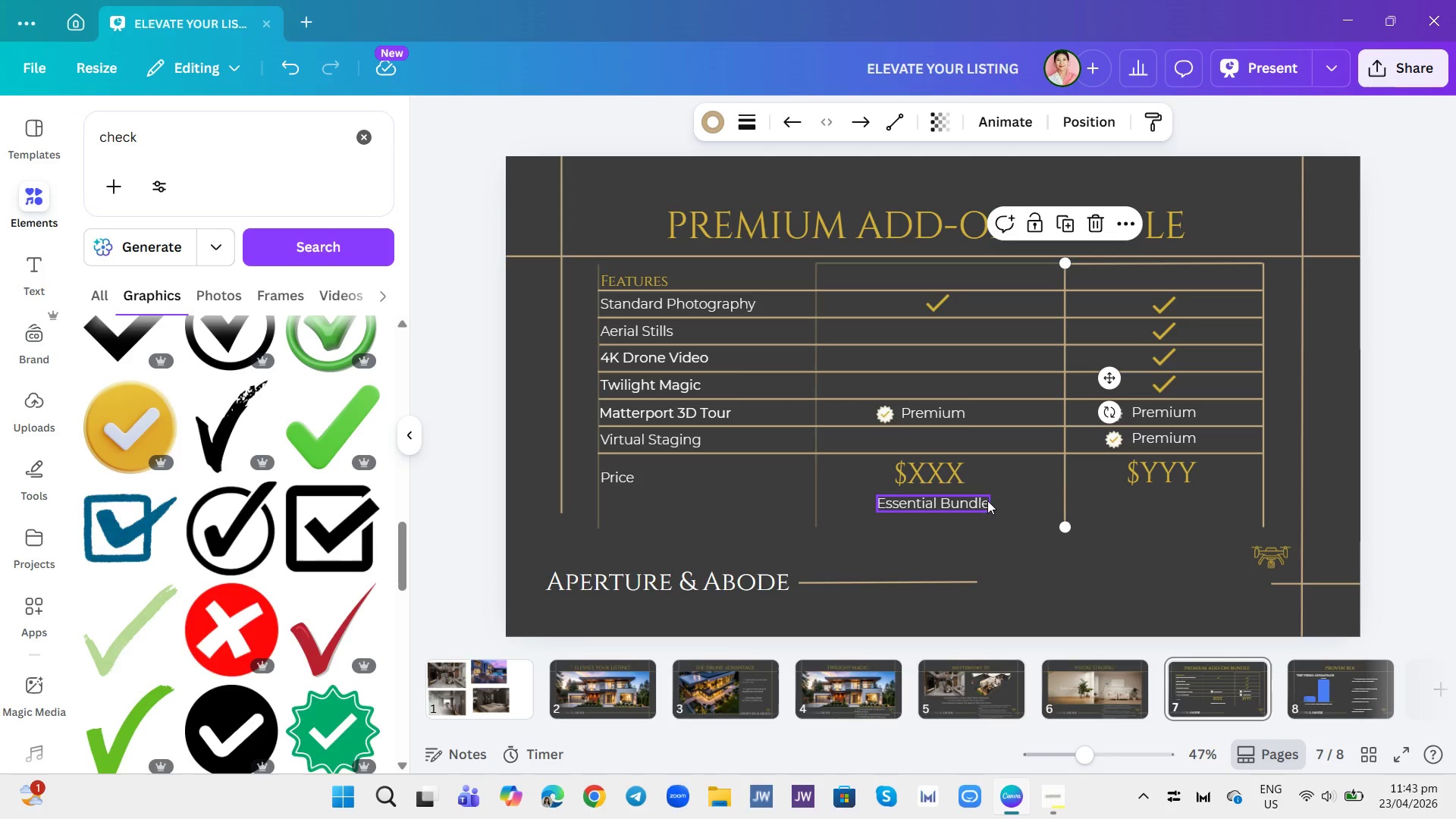 
left_click([966, 500])
 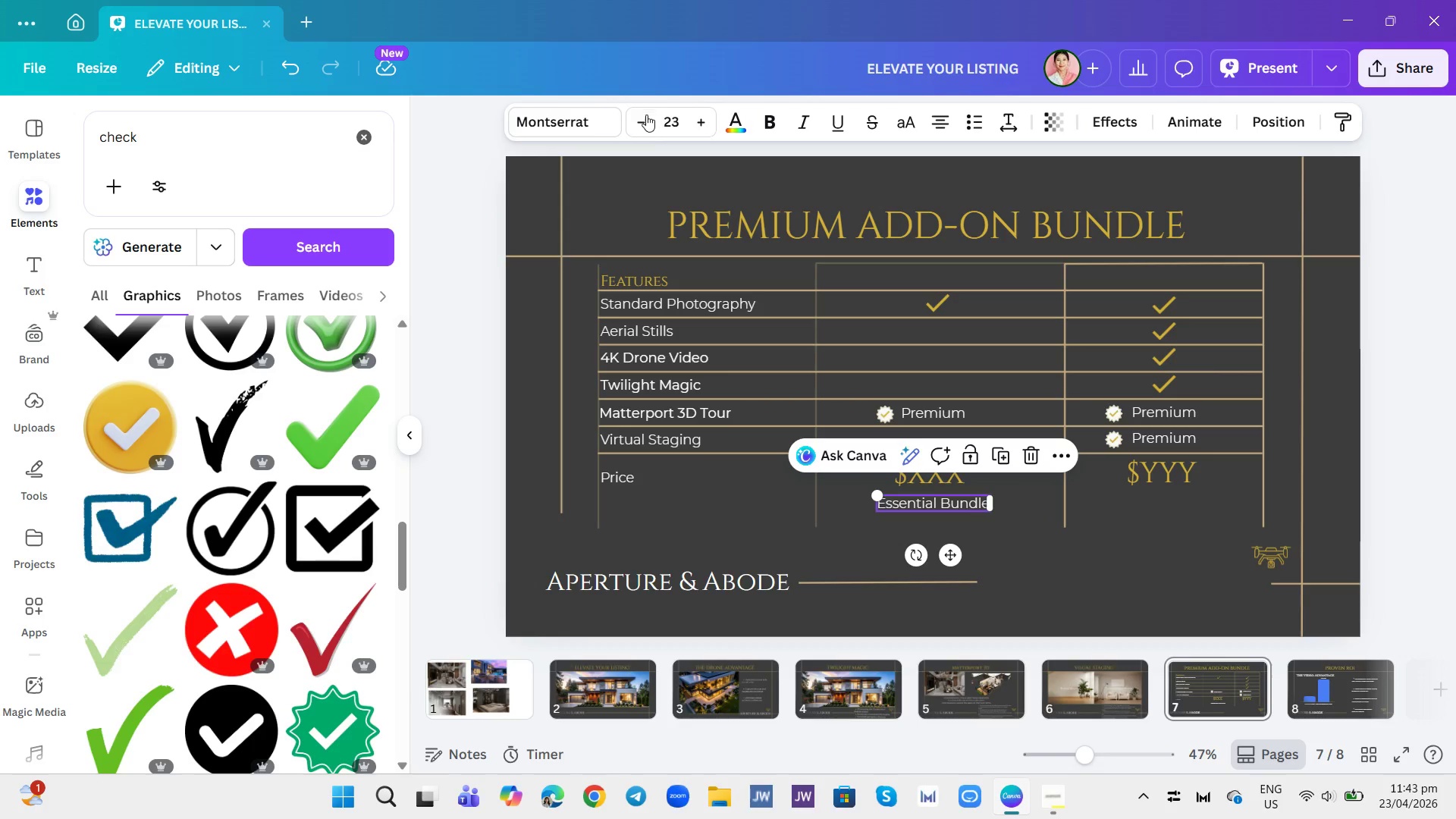 
double_click([641, 117])
 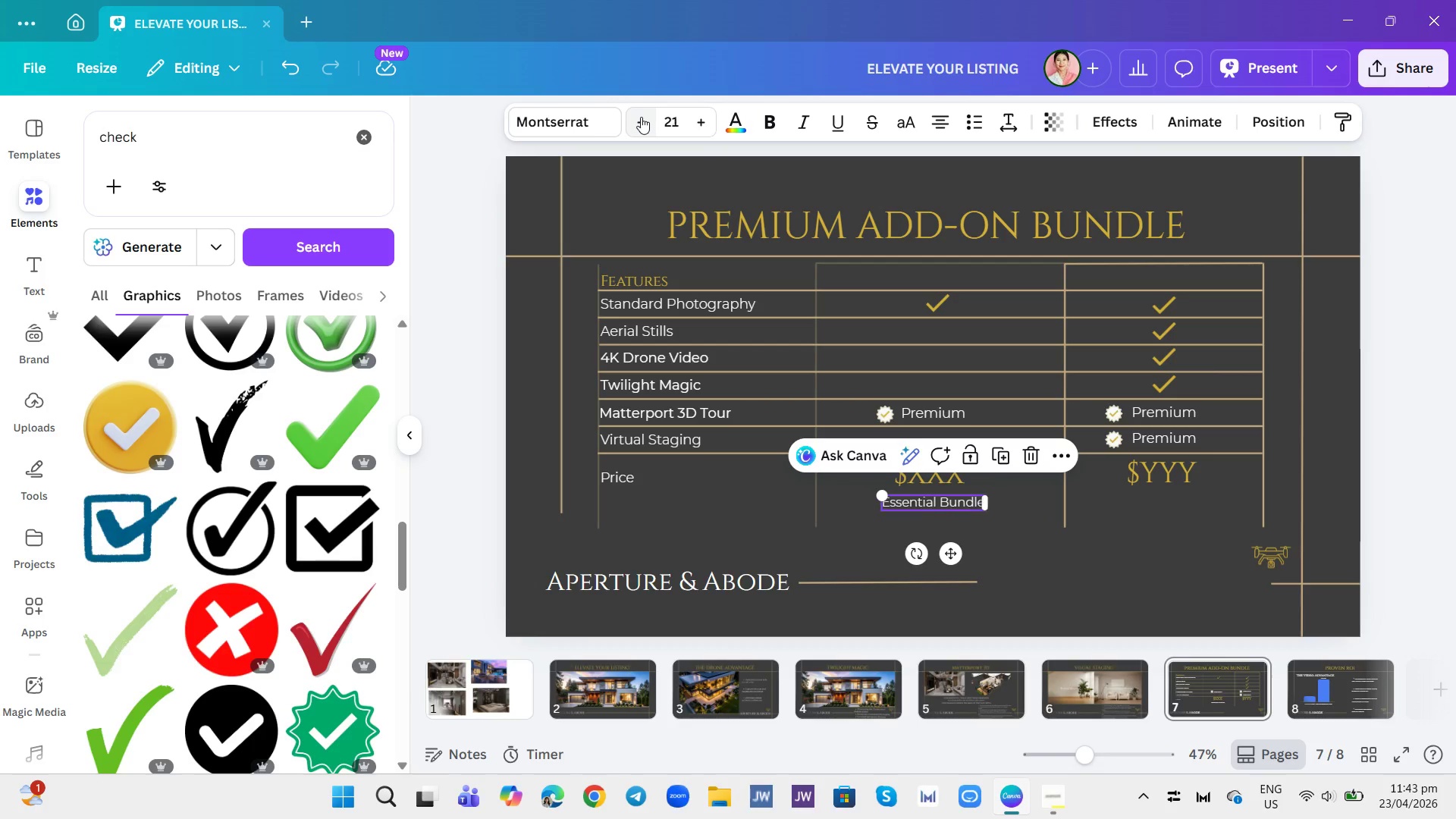 
triple_click([641, 117])
 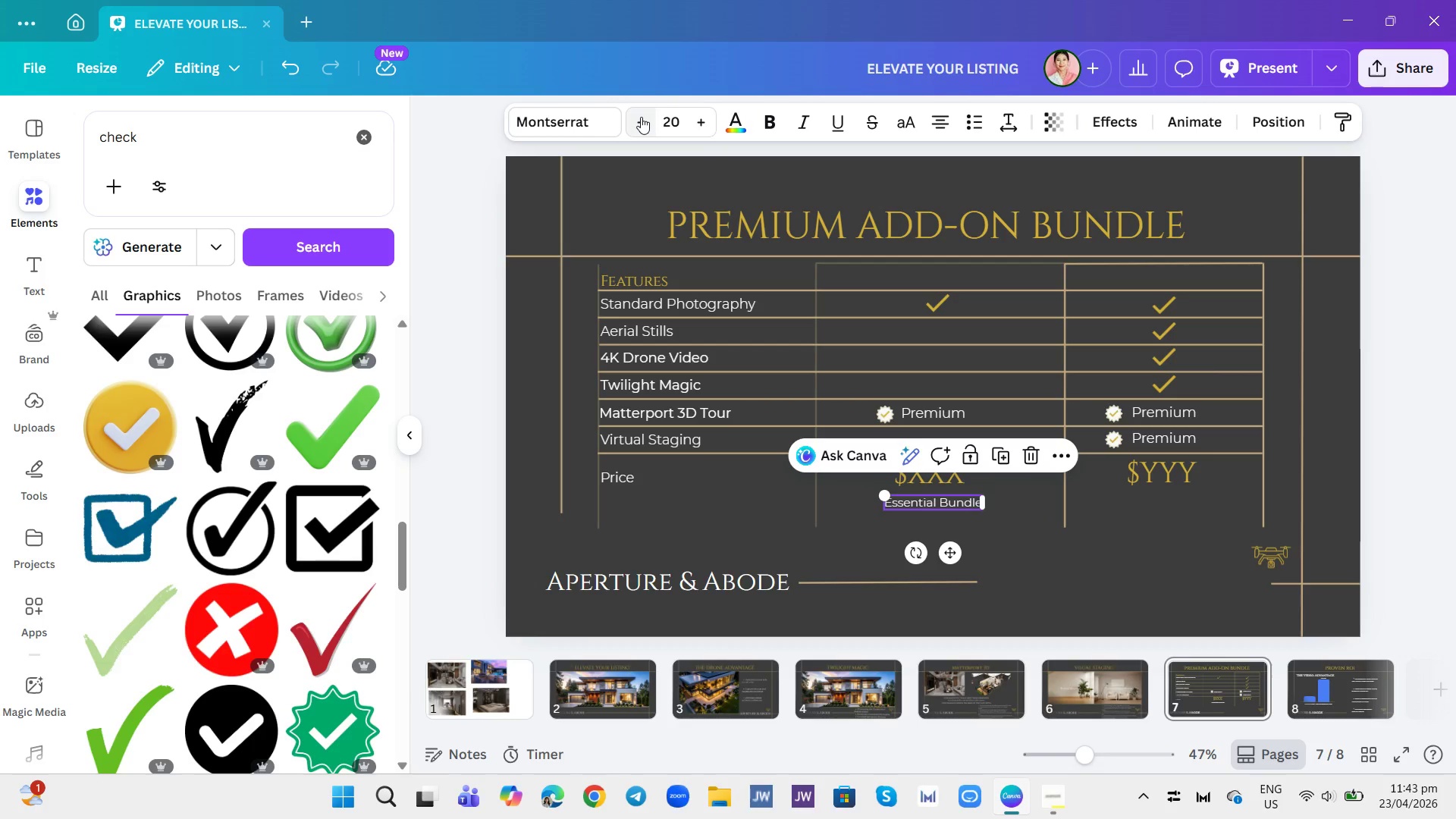 
triple_click([641, 117])
 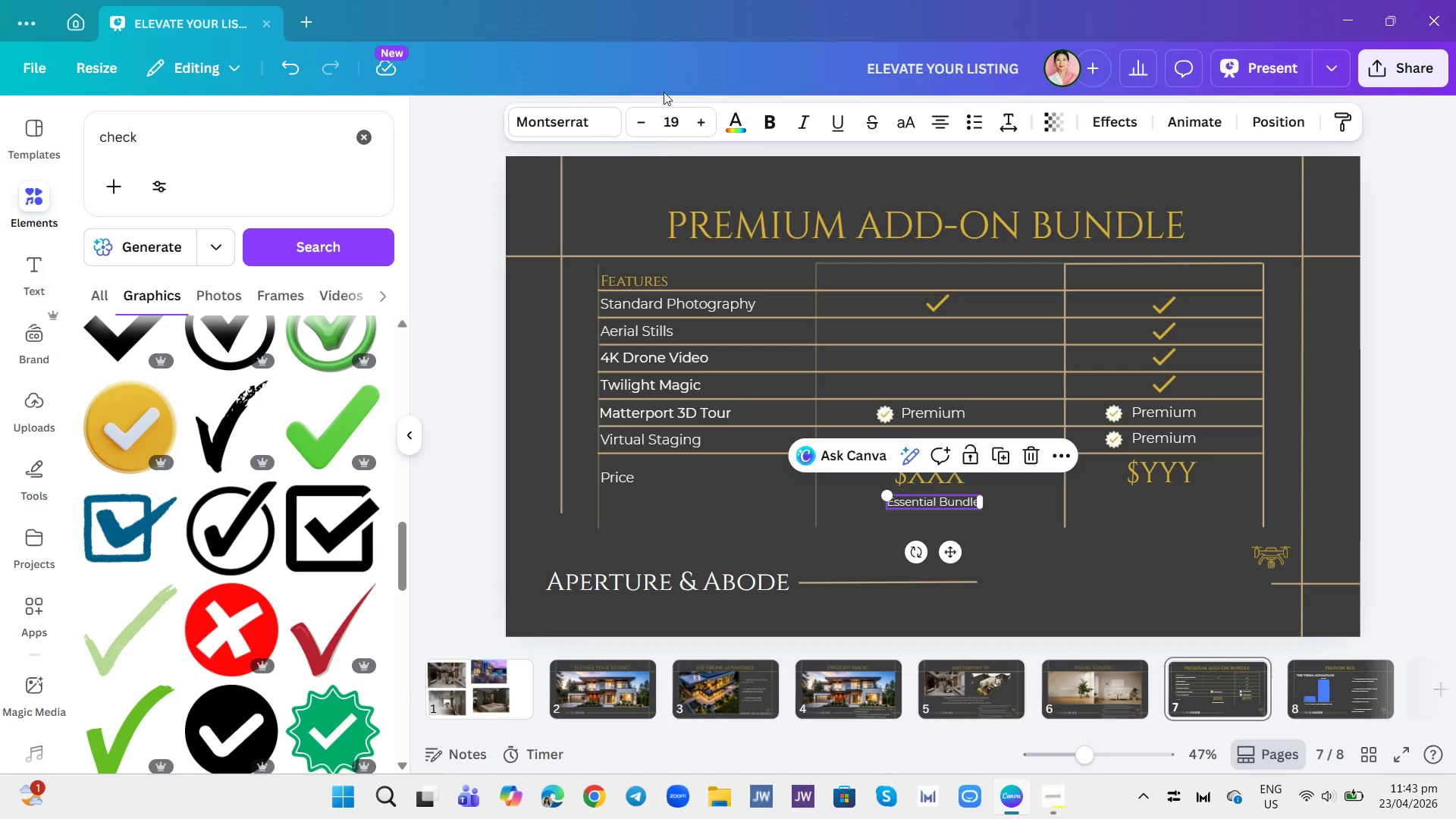 
left_click([701, 122])
 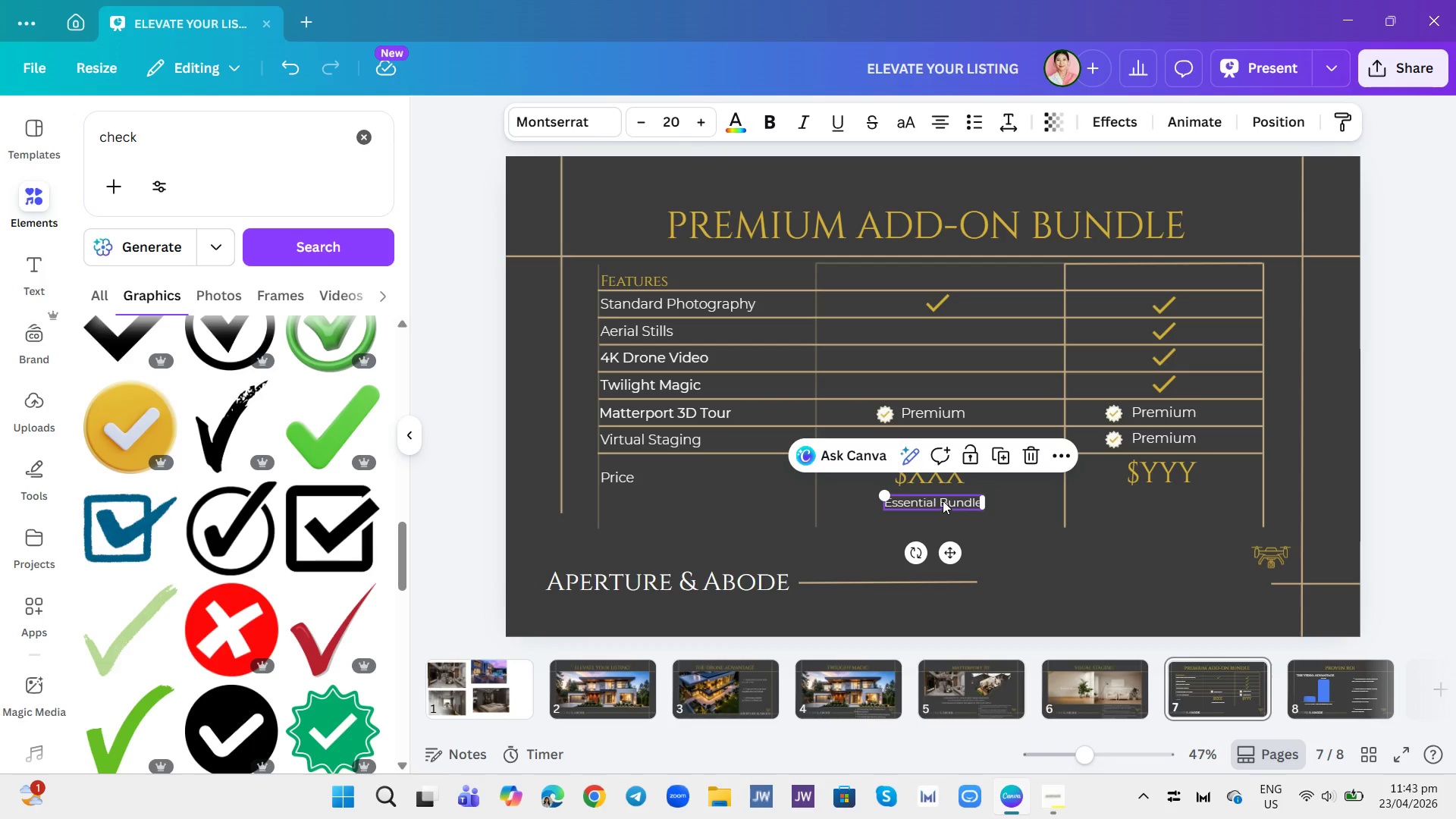 
left_click_drag(start_coordinate=[943, 500], to_coordinate=[942, 494])
 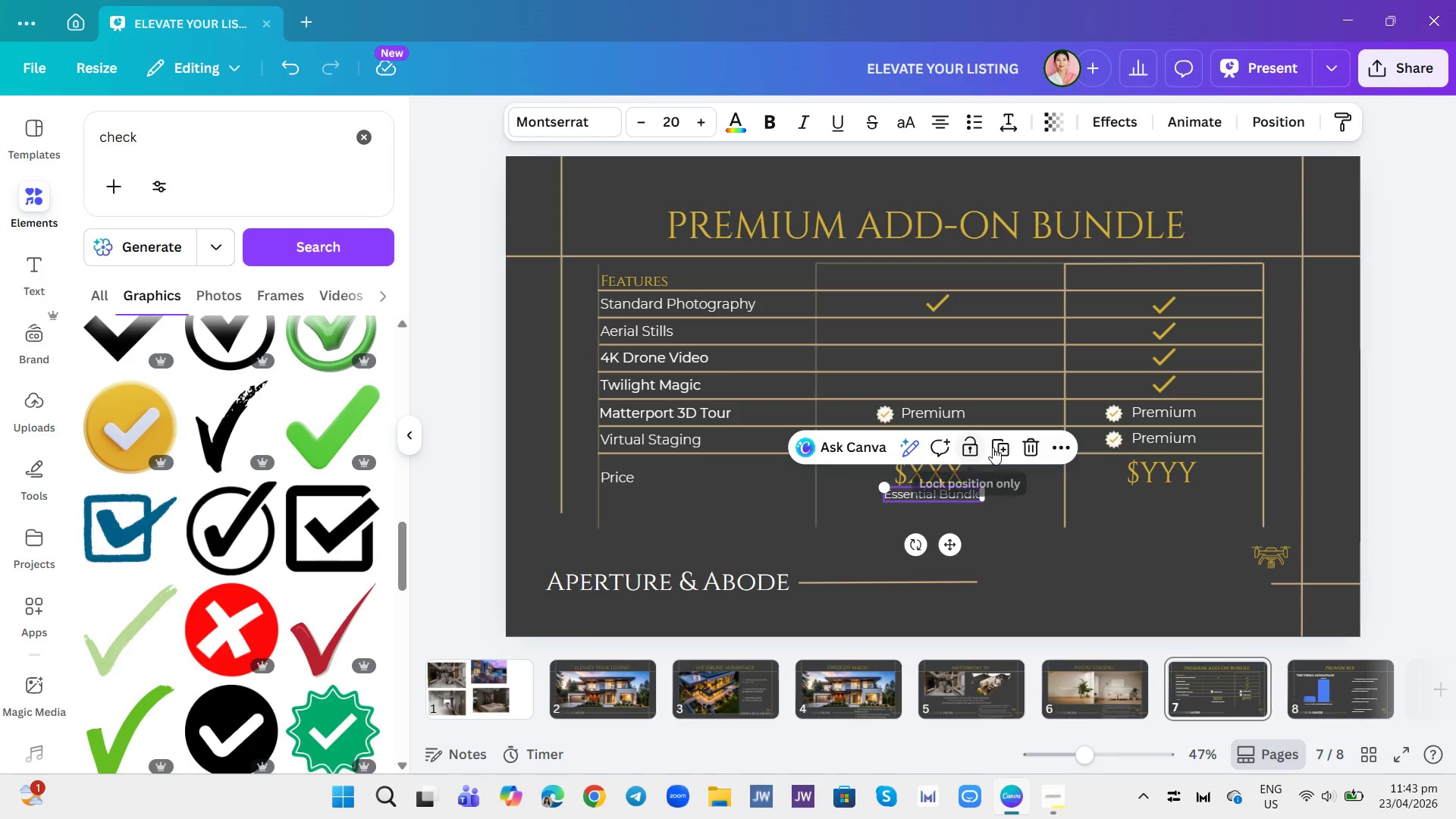 
left_click([993, 450])
 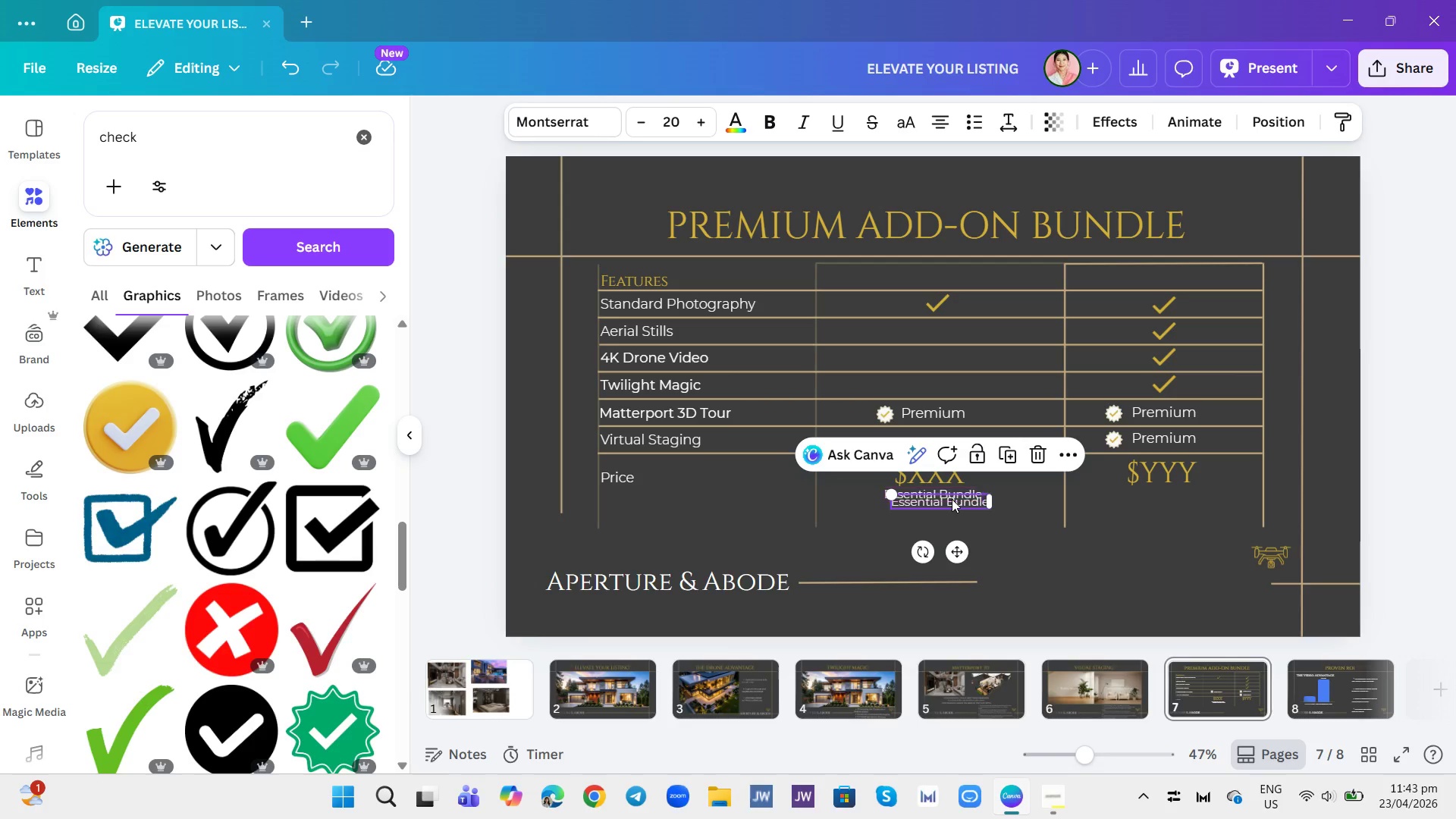 
left_click_drag(start_coordinate=[952, 499], to_coordinate=[1177, 494])
 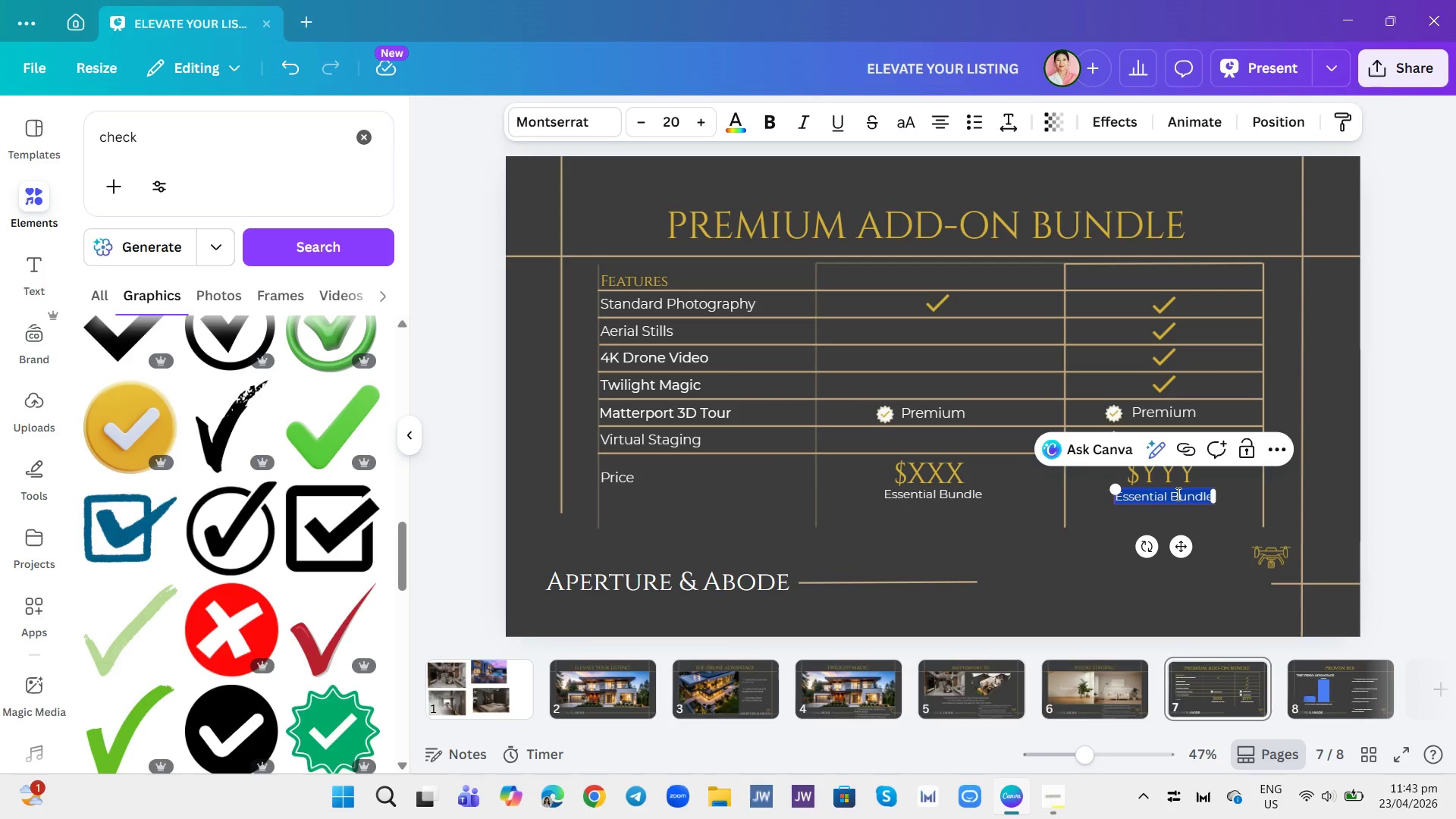 
double_click([1177, 494])
 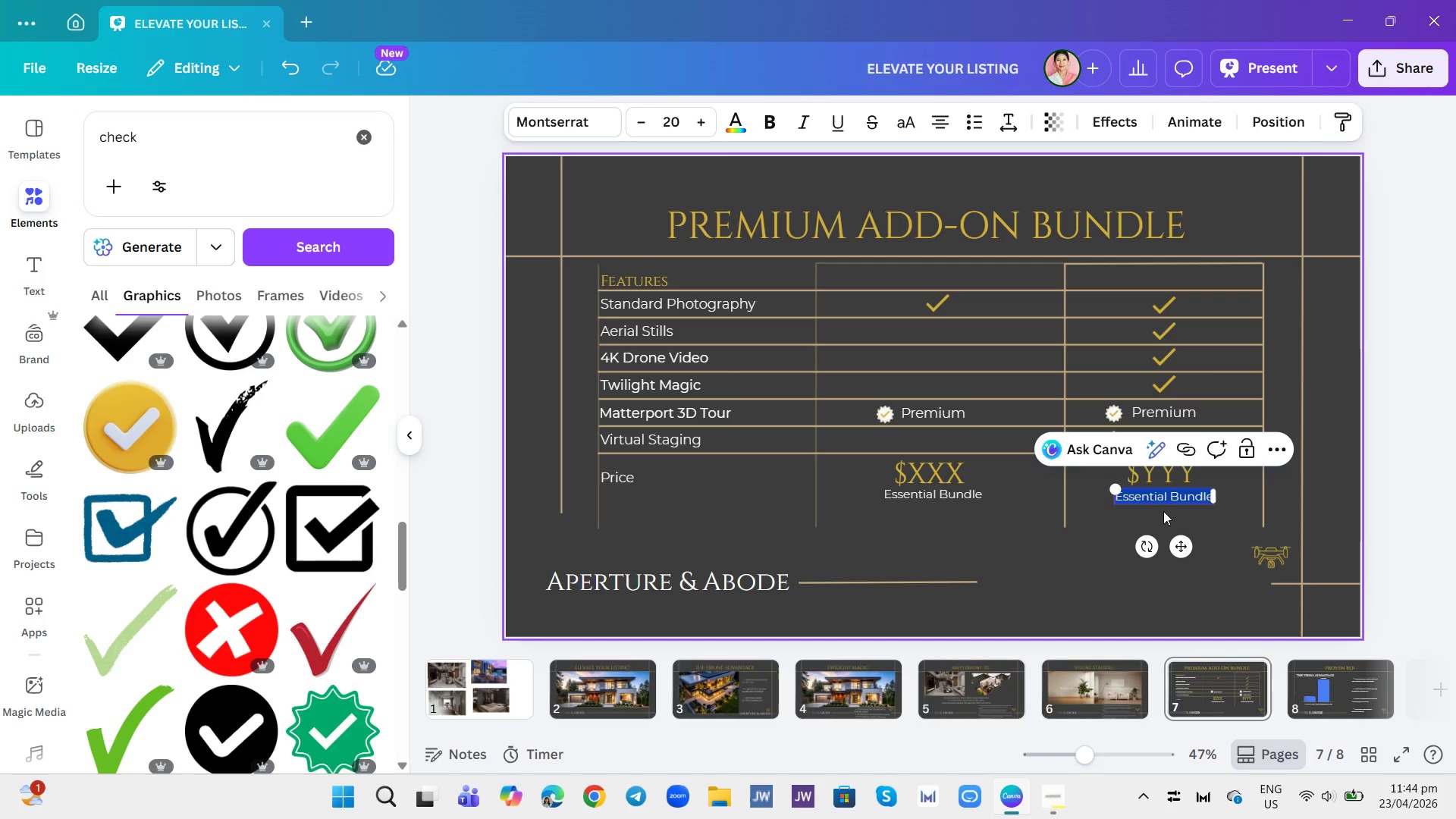 
type(Ultimate Bundle)
 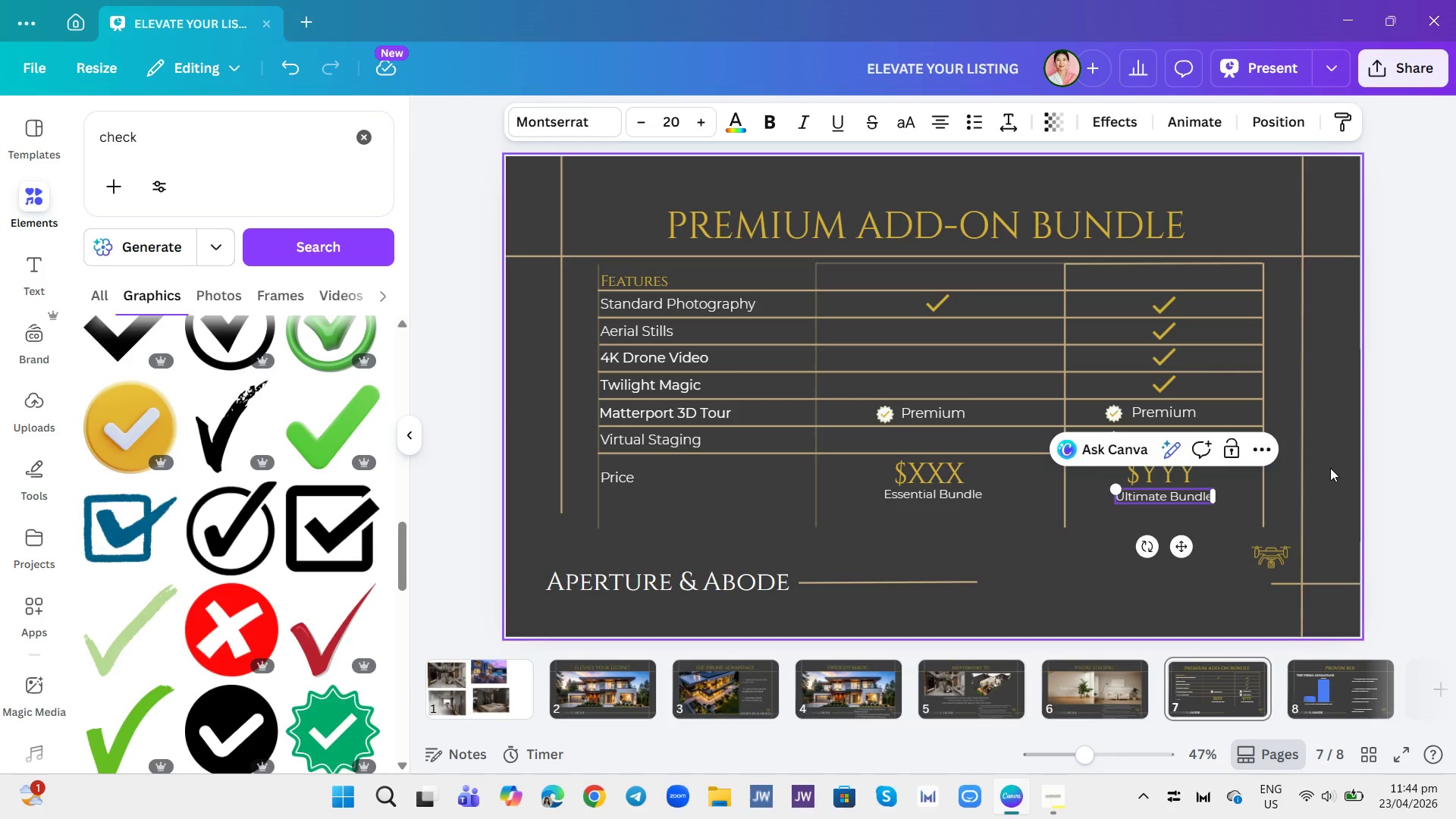 
left_click([1330, 468])
 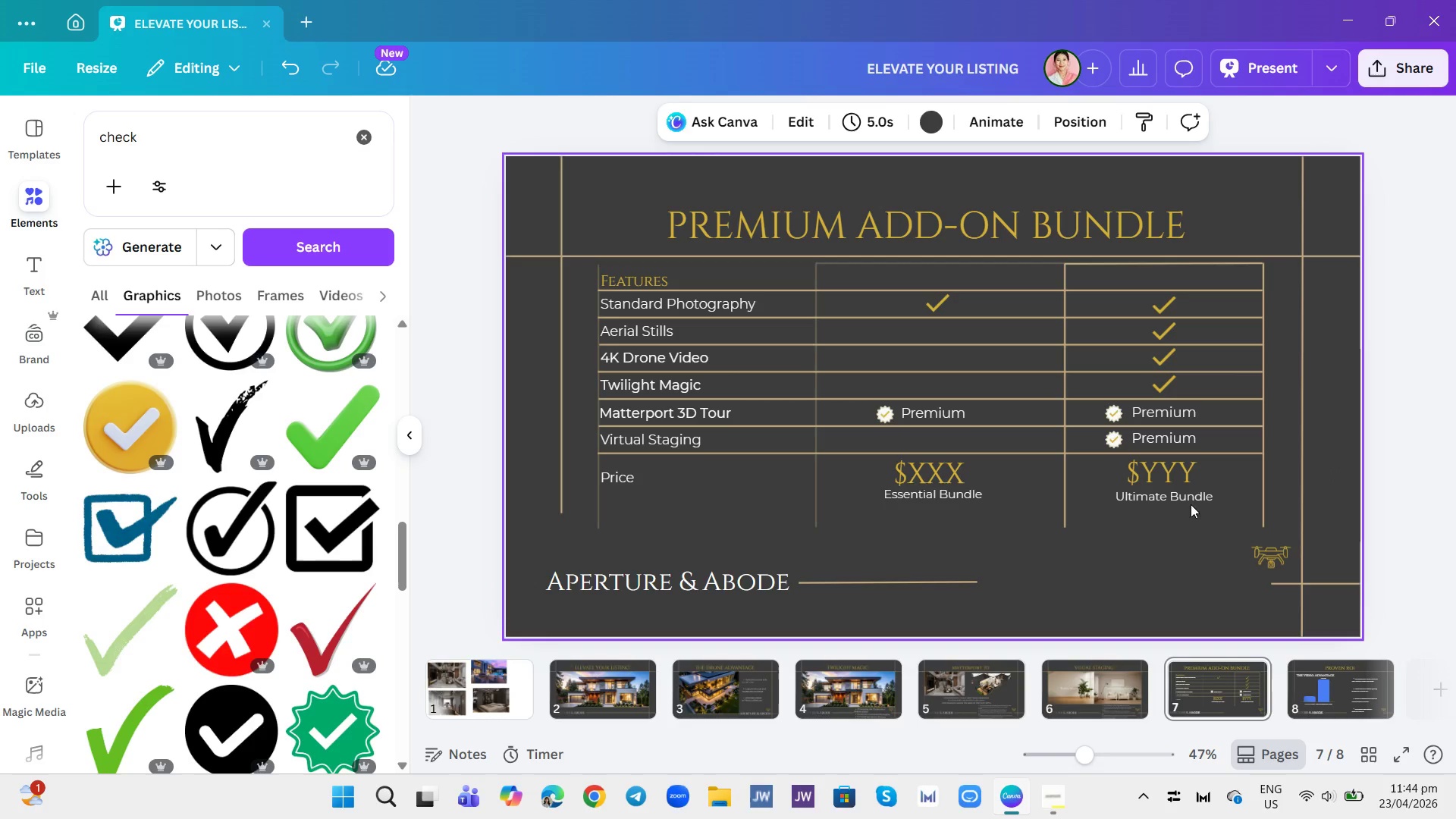 
left_click([1190, 488])
 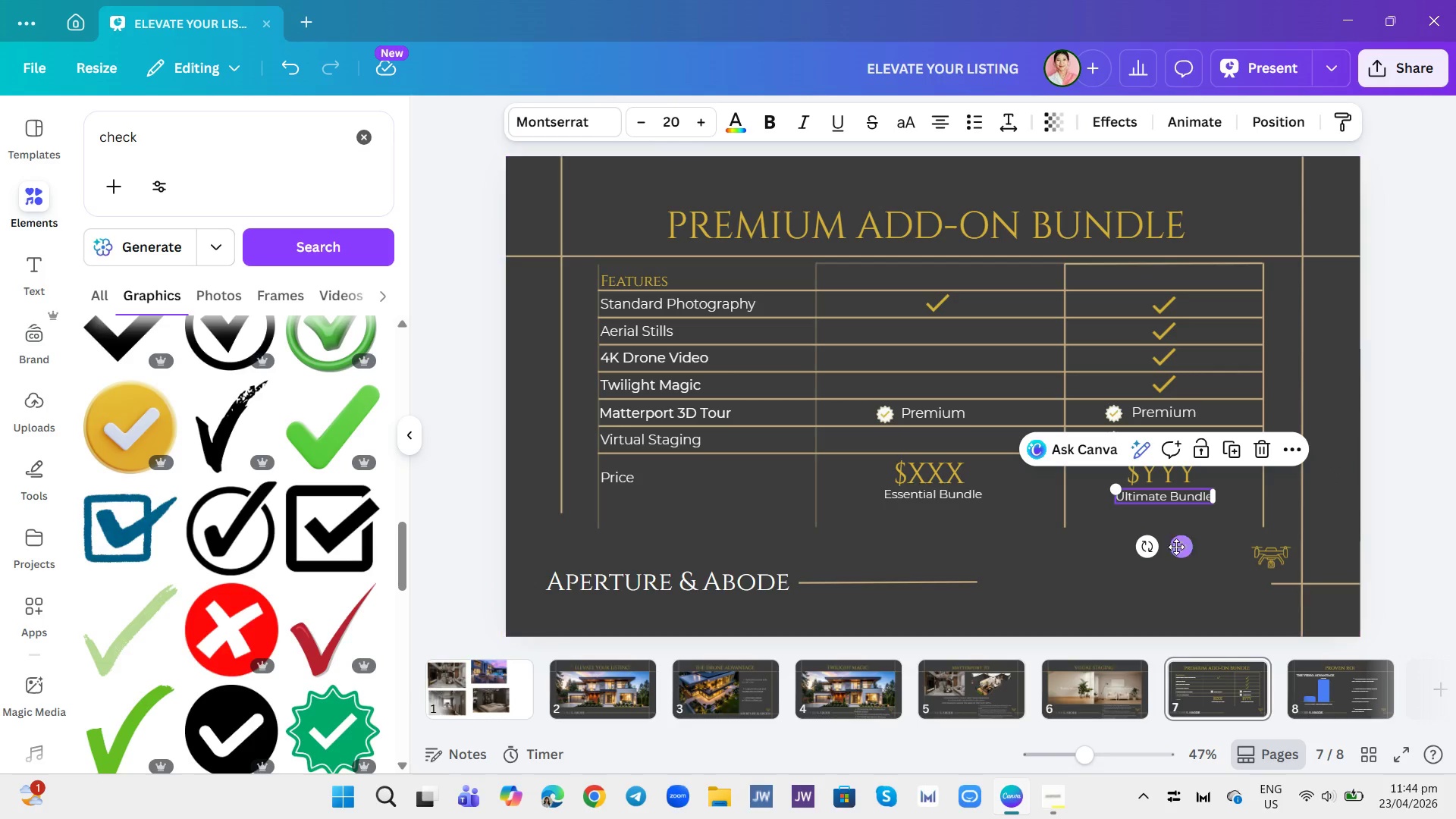 
left_click([1178, 548])
 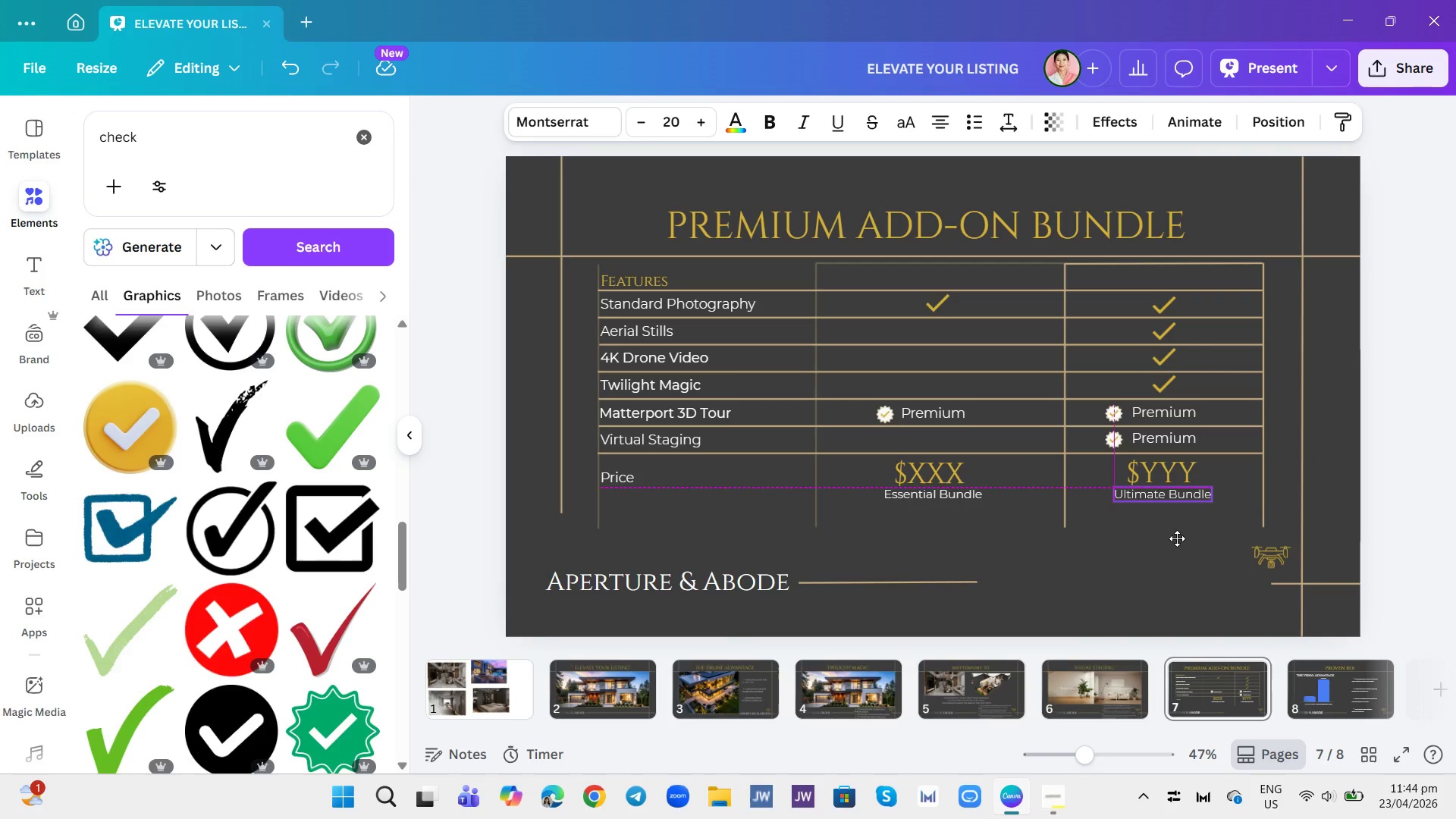 
left_click([1245, 539])
 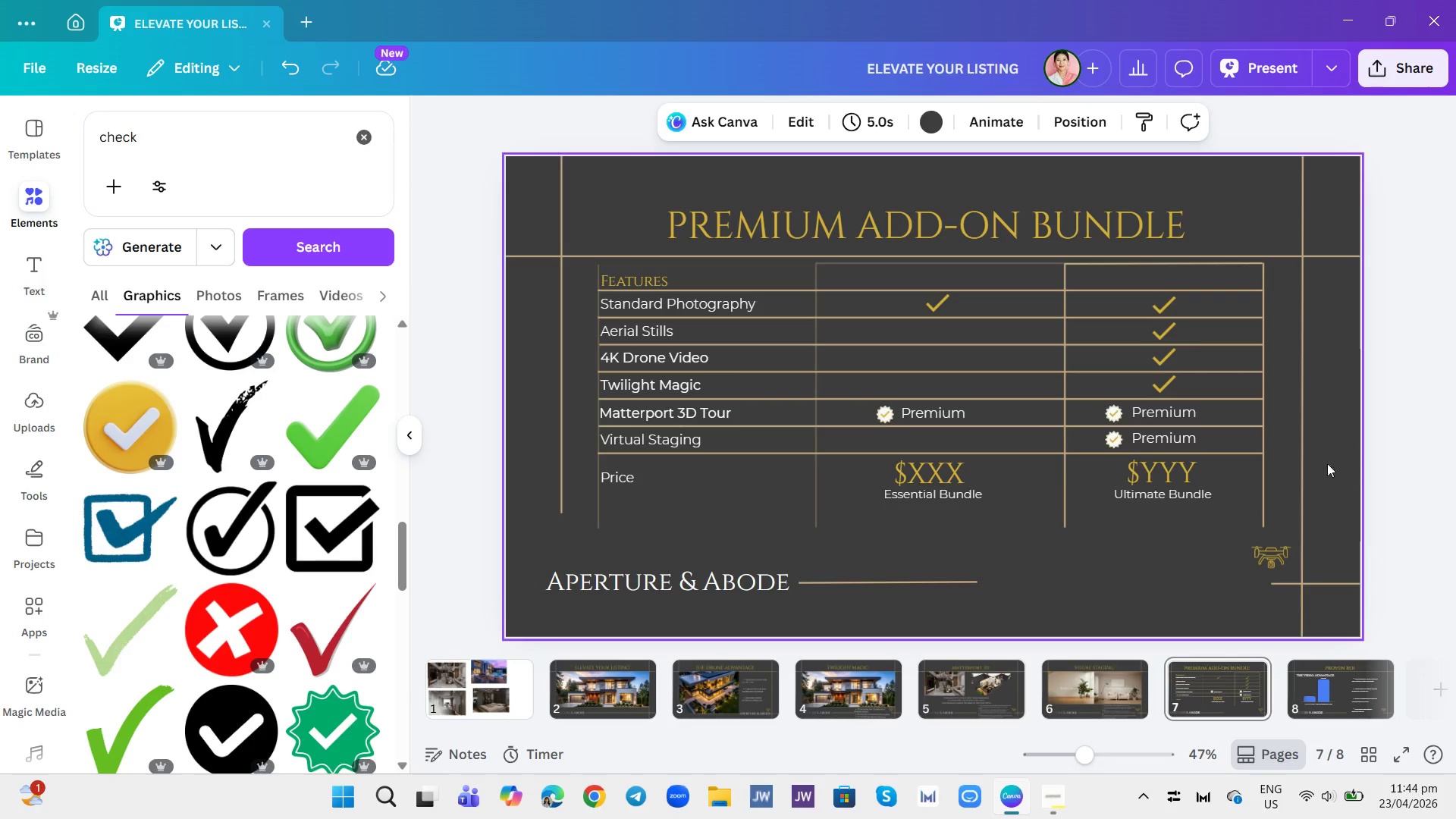 
wait(5.34)
 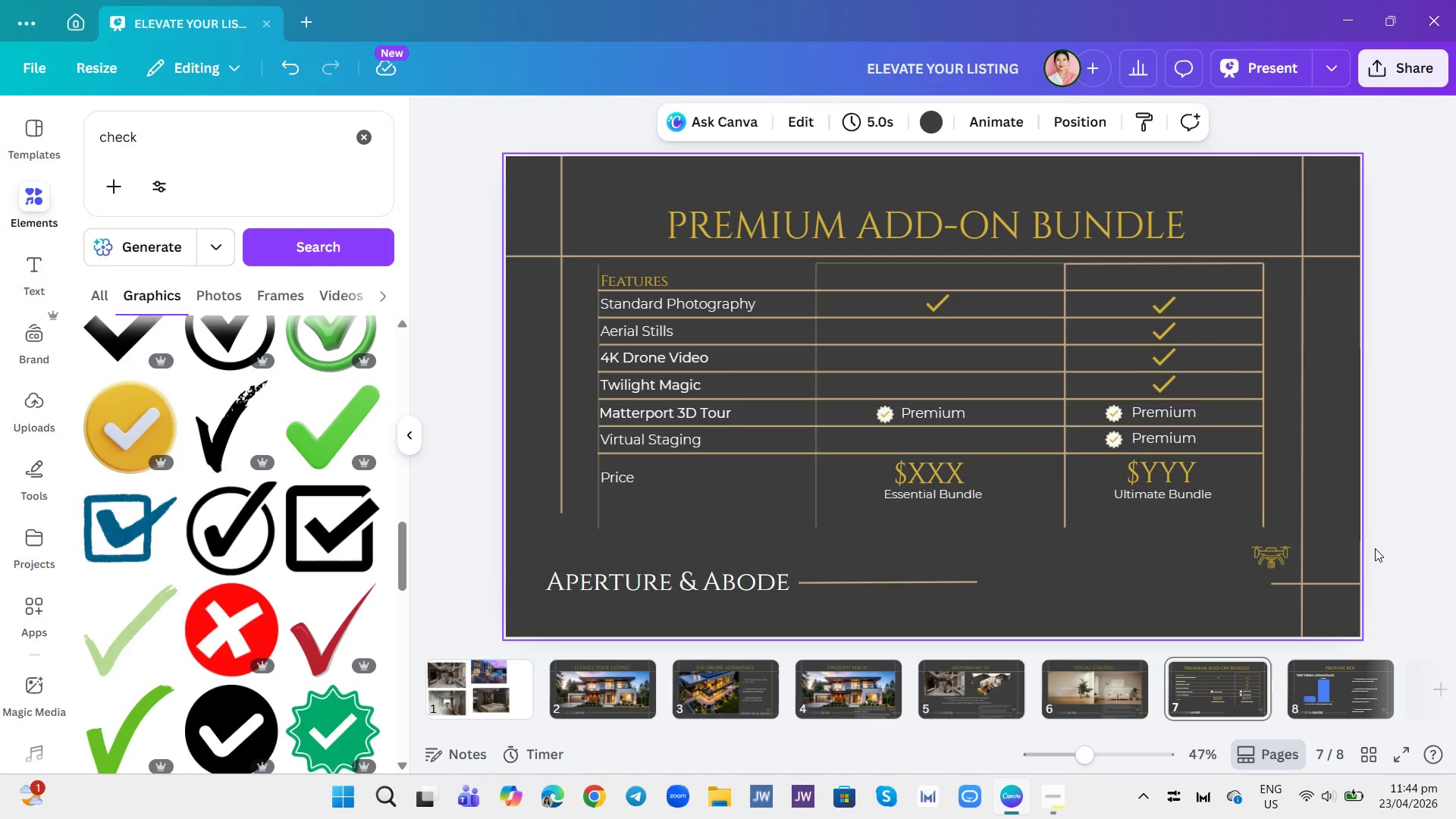 
left_click([935, 314])
 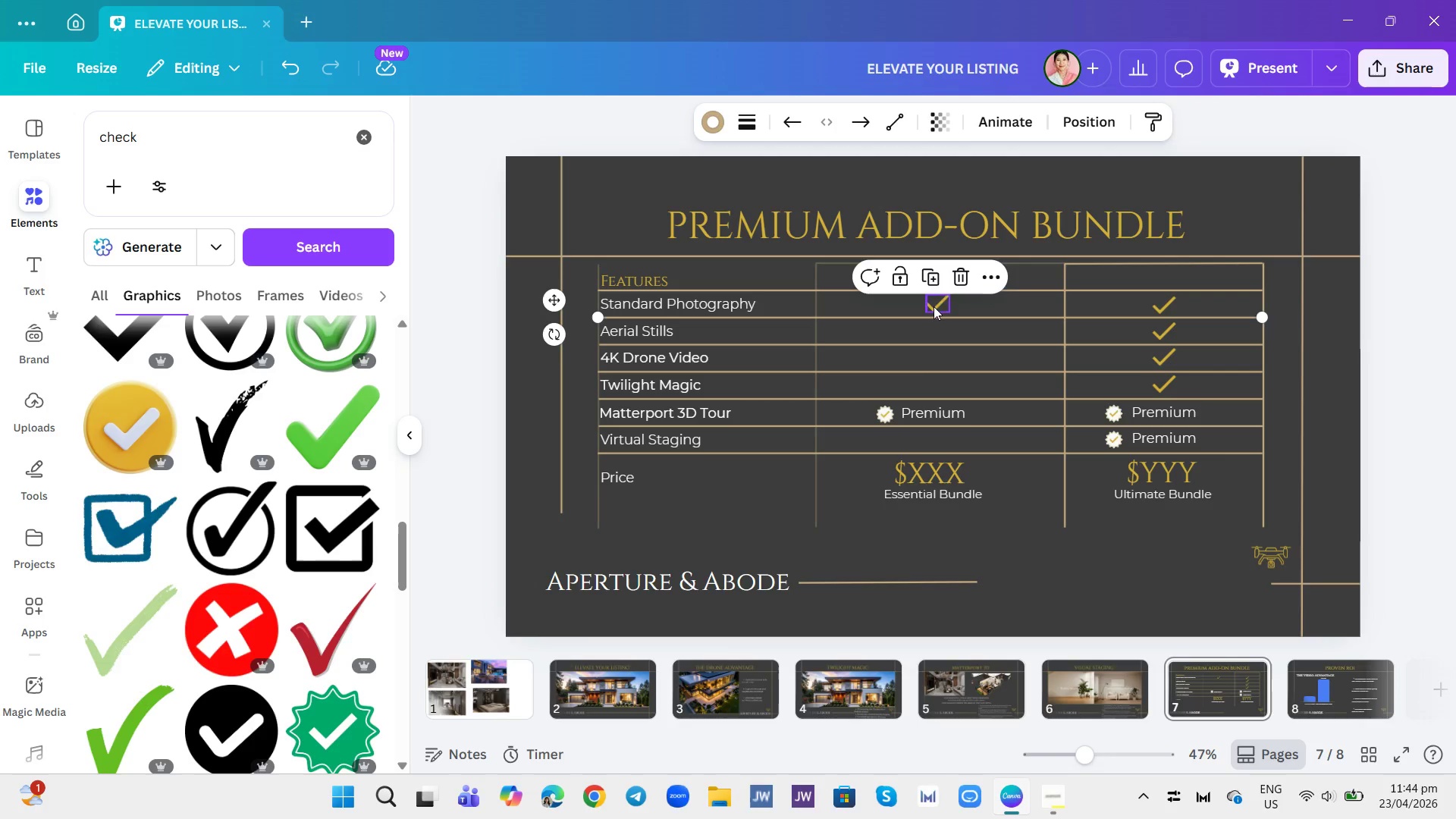 
left_click([934, 306])
 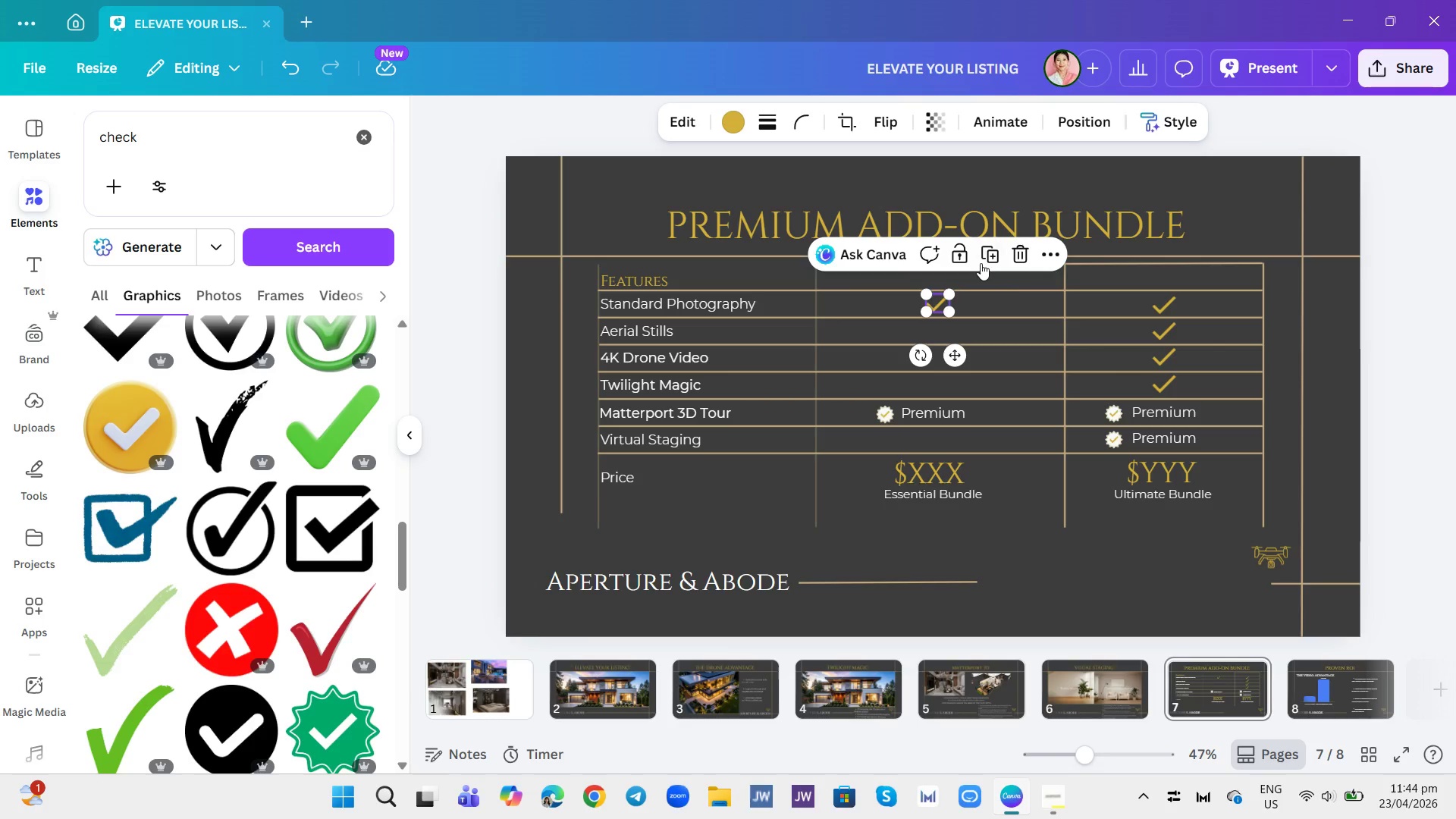 
left_click([993, 255])
 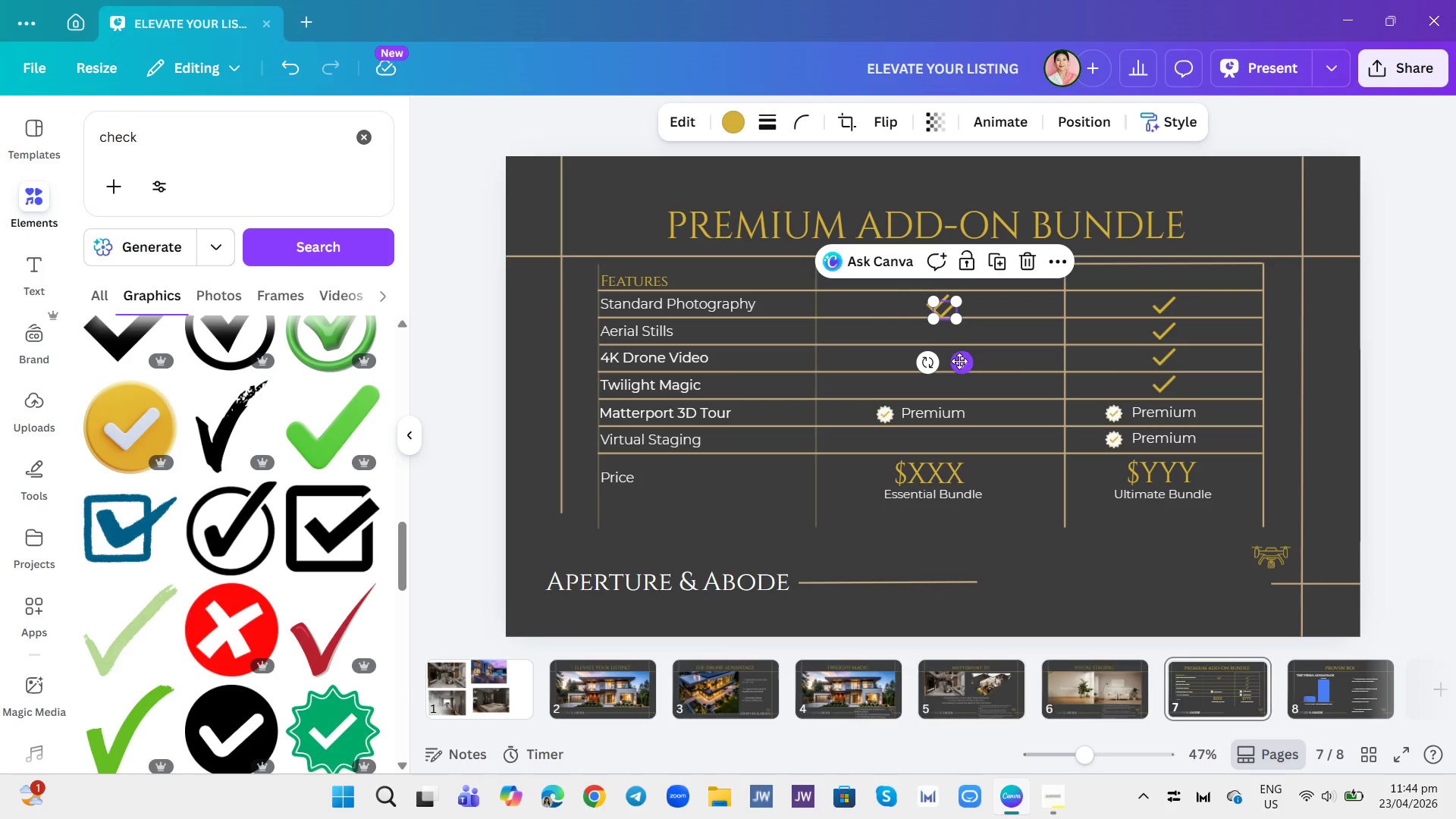 
left_click_drag(start_coordinate=[959, 361], to_coordinate=[956, 377])
 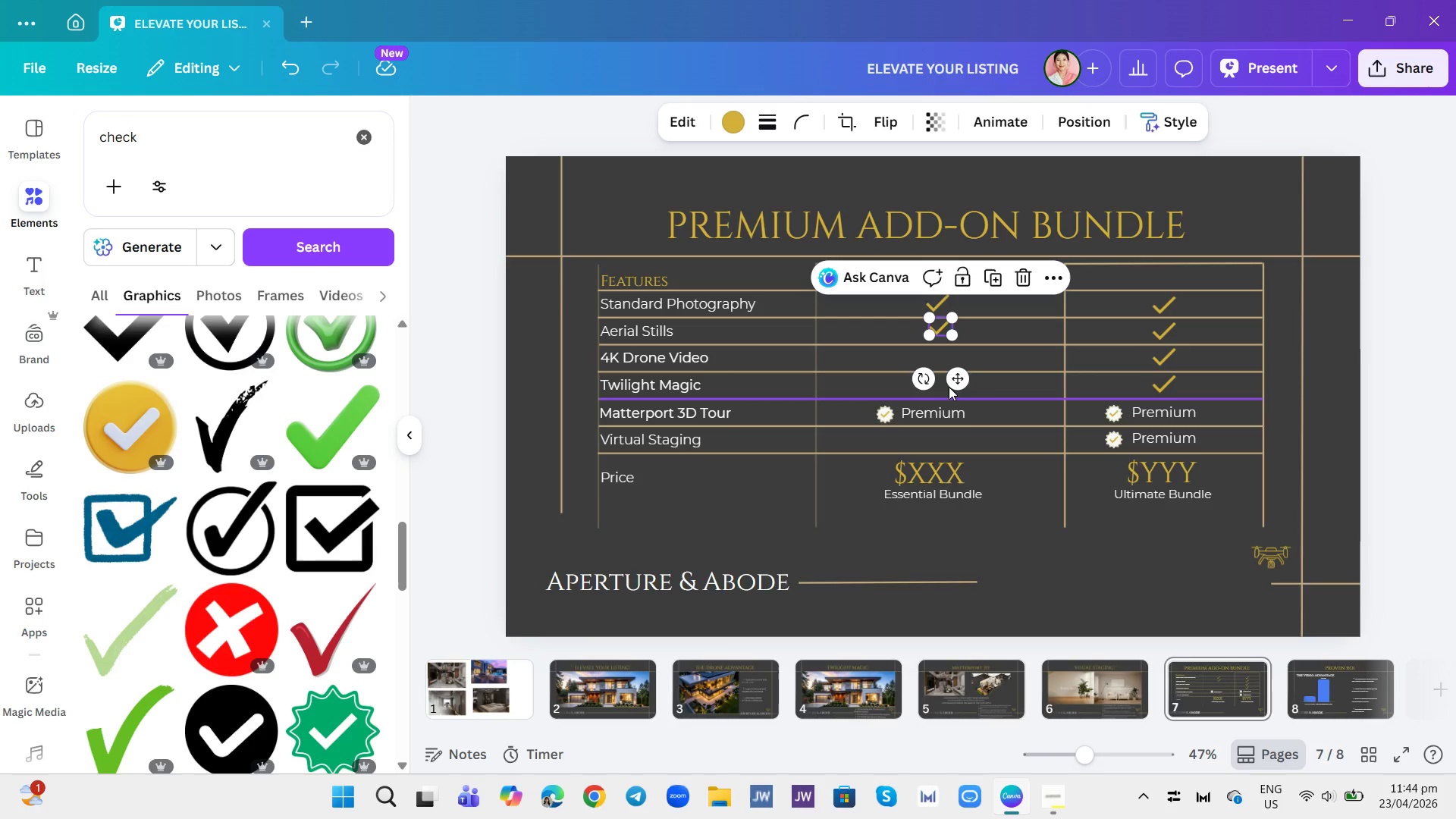 
left_click_drag(start_coordinate=[953, 375], to_coordinate=[955, 379])
 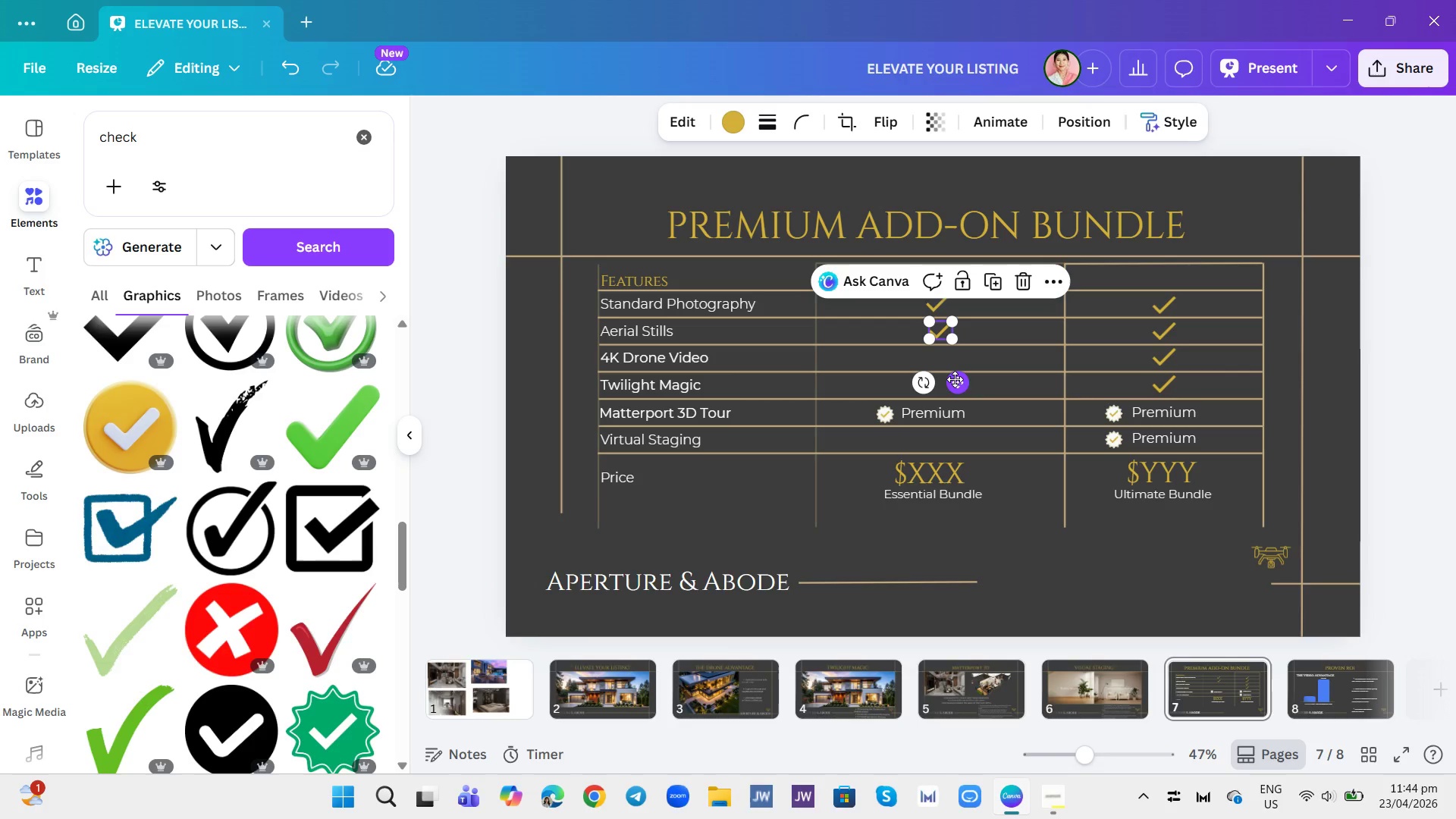 
double_click([955, 379])
 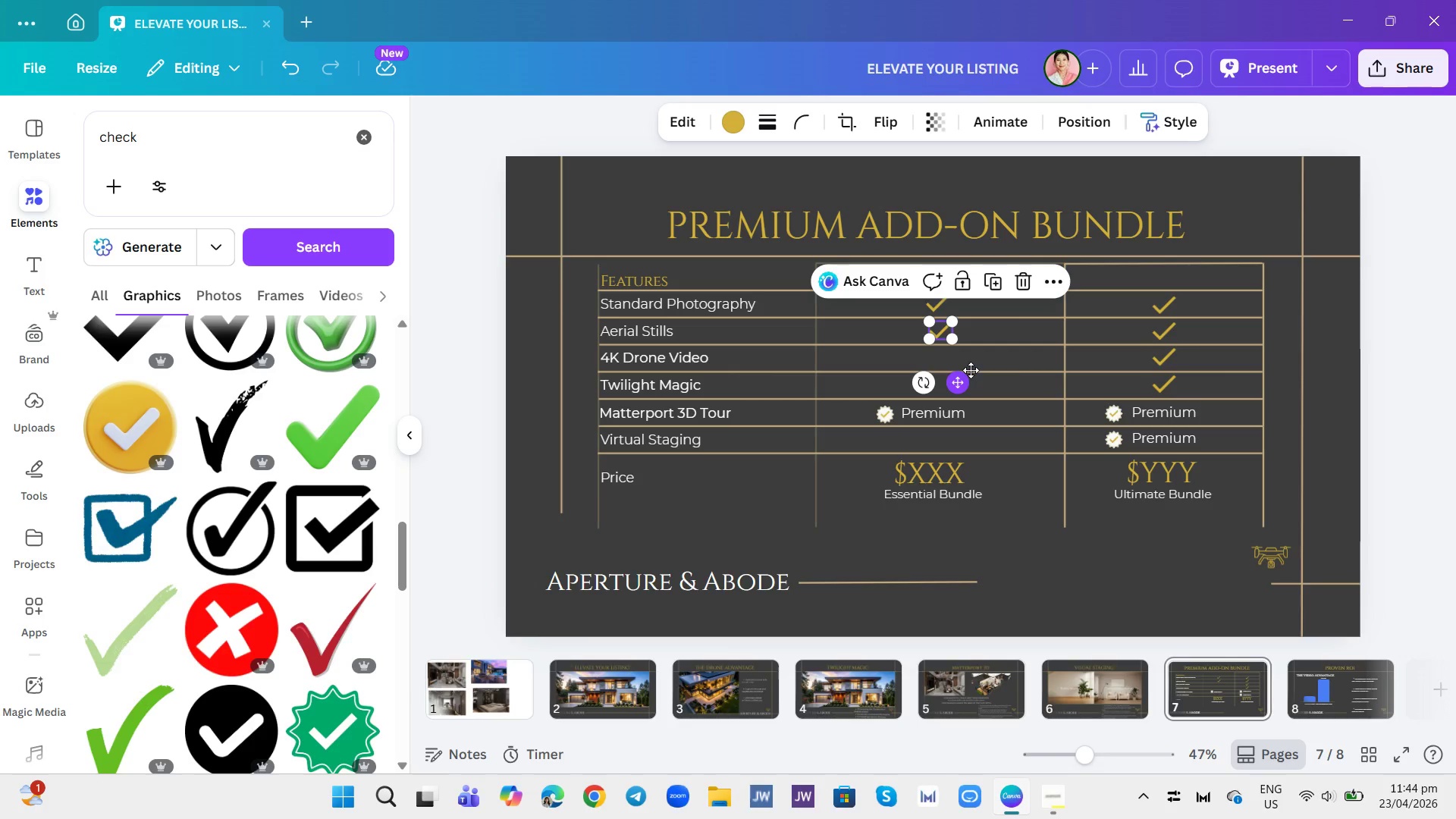 
left_click([978, 369])
 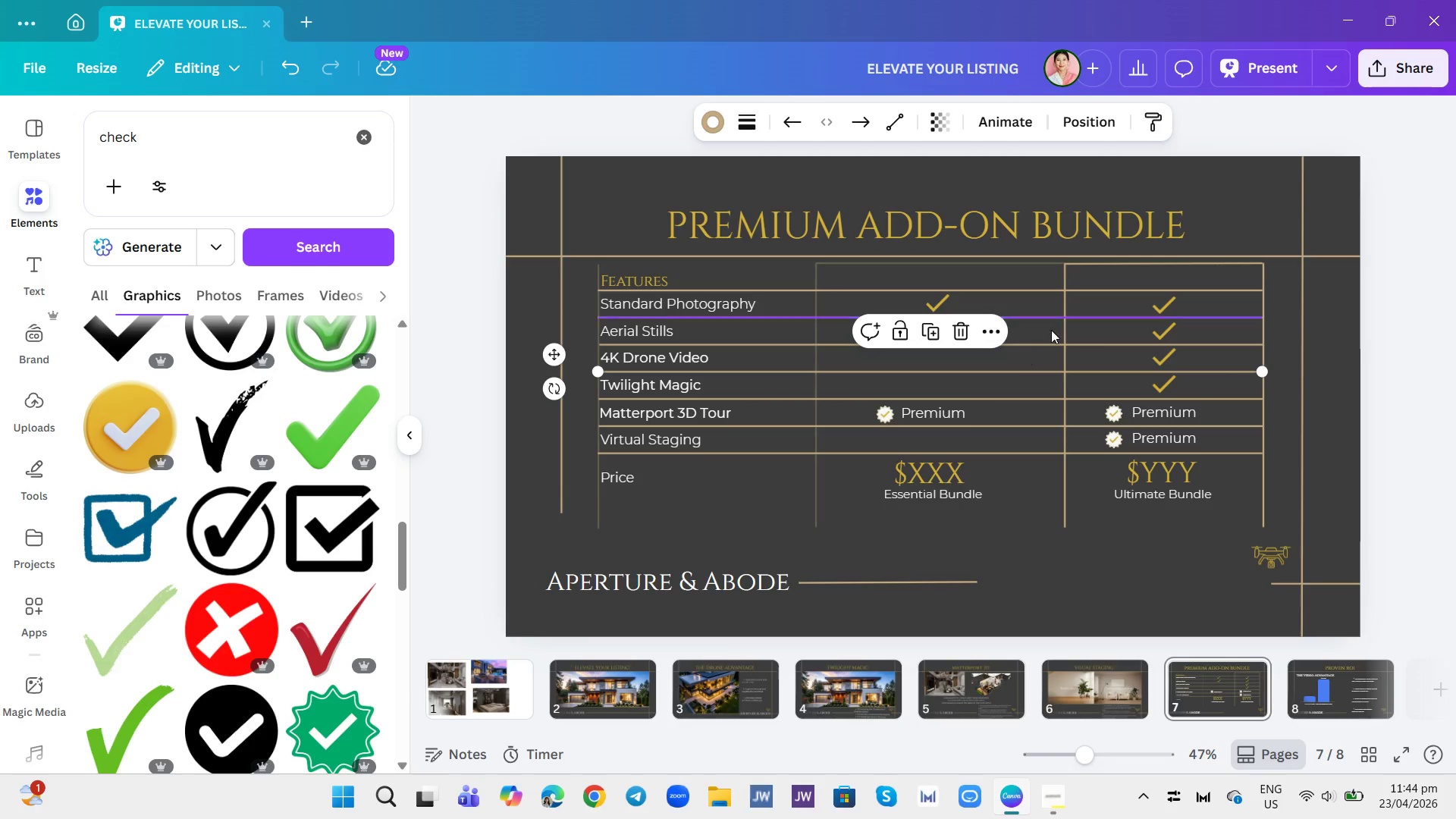 
left_click([1070, 331])
 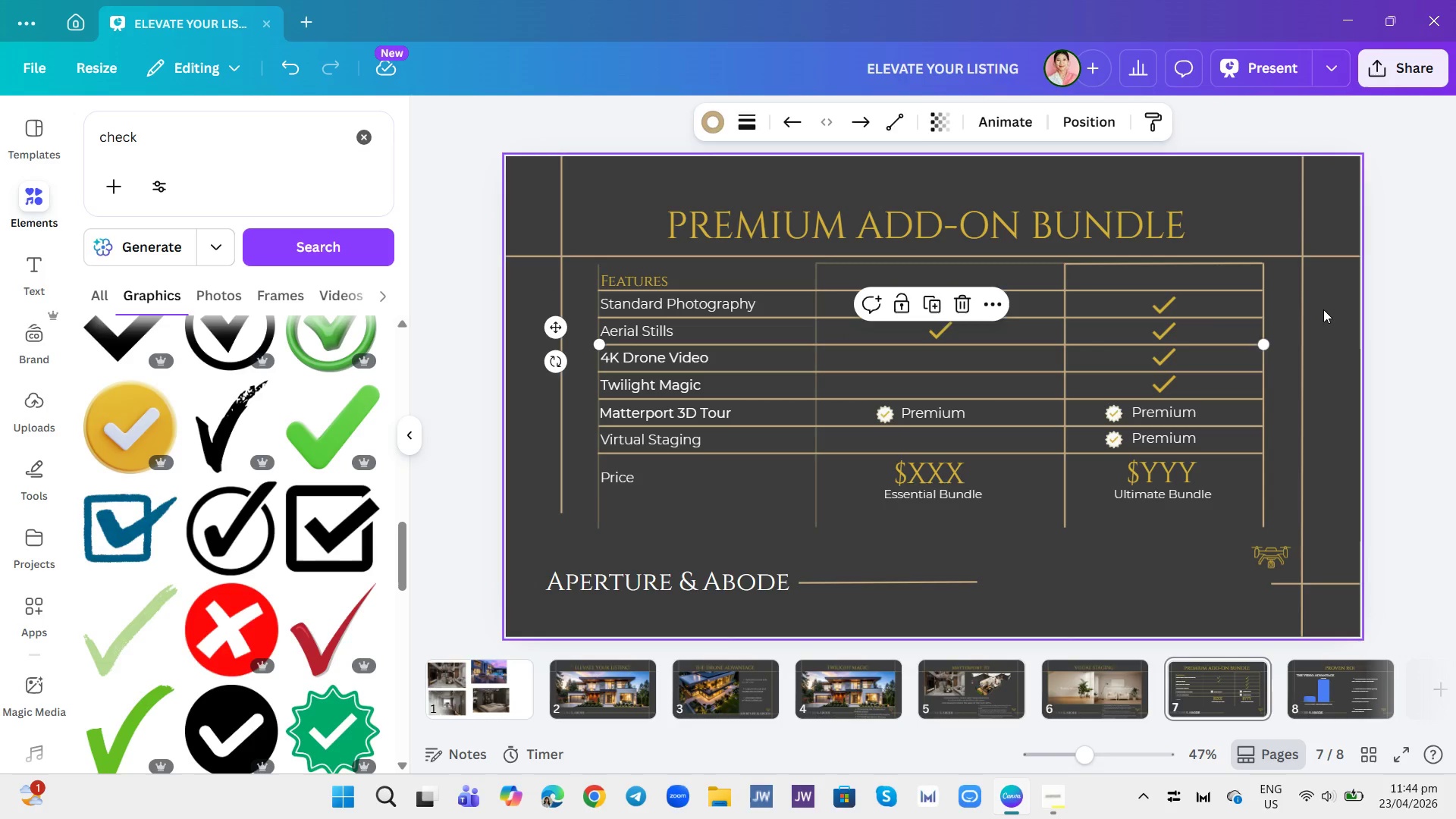 
left_click([1323, 309])
 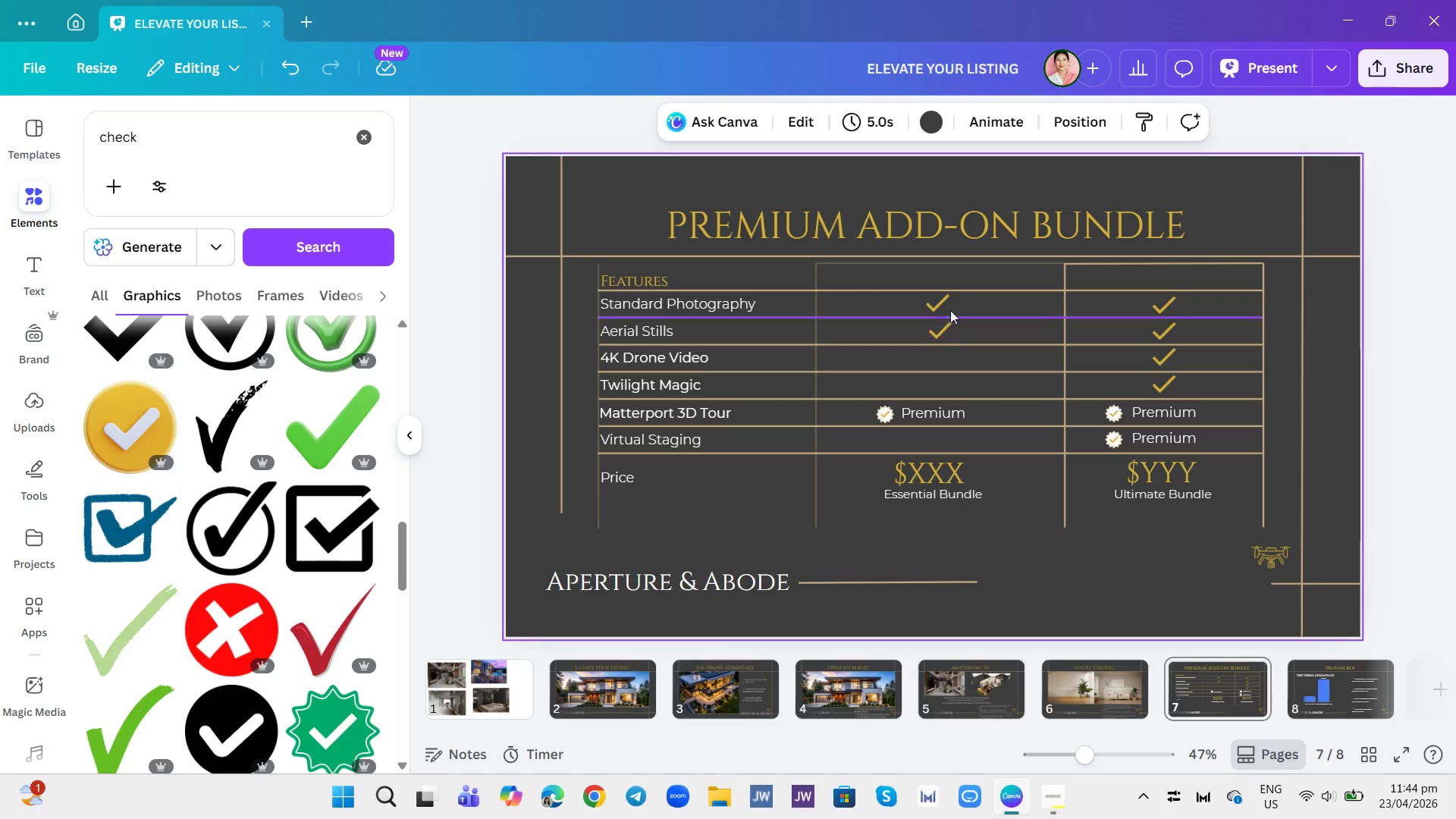 
left_click([936, 344])
 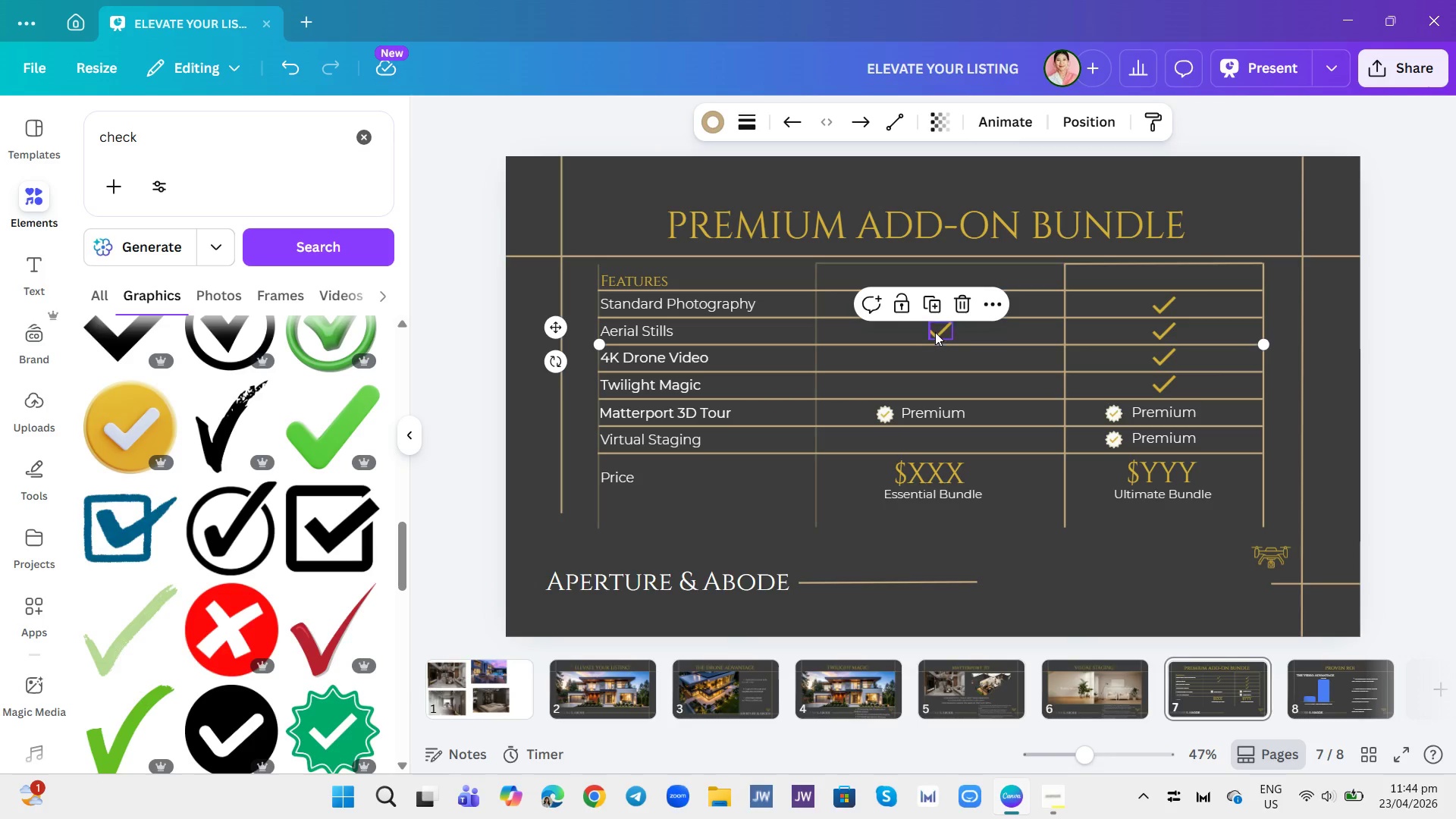 
left_click([935, 332])
 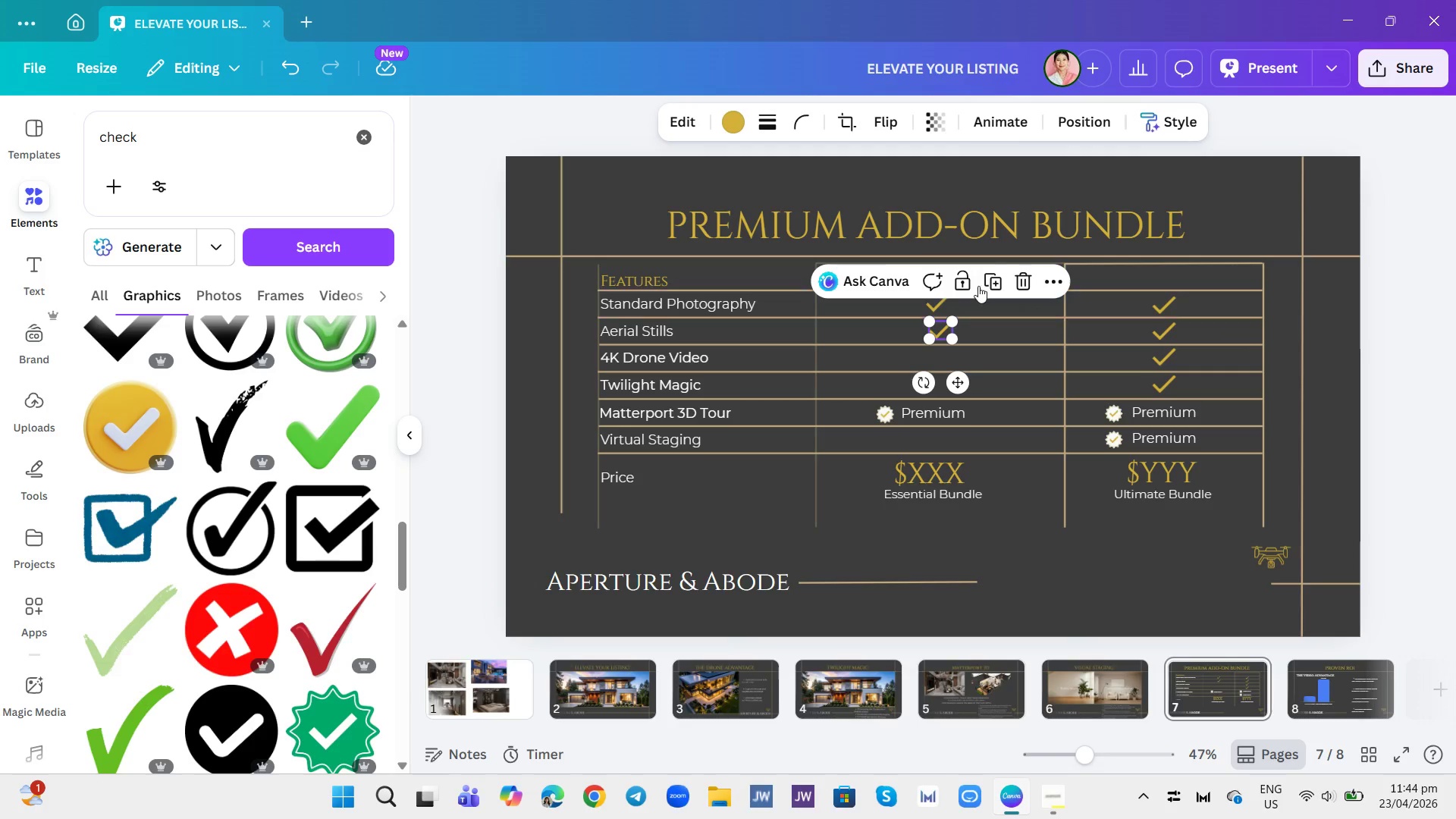 
left_click([986, 284])
 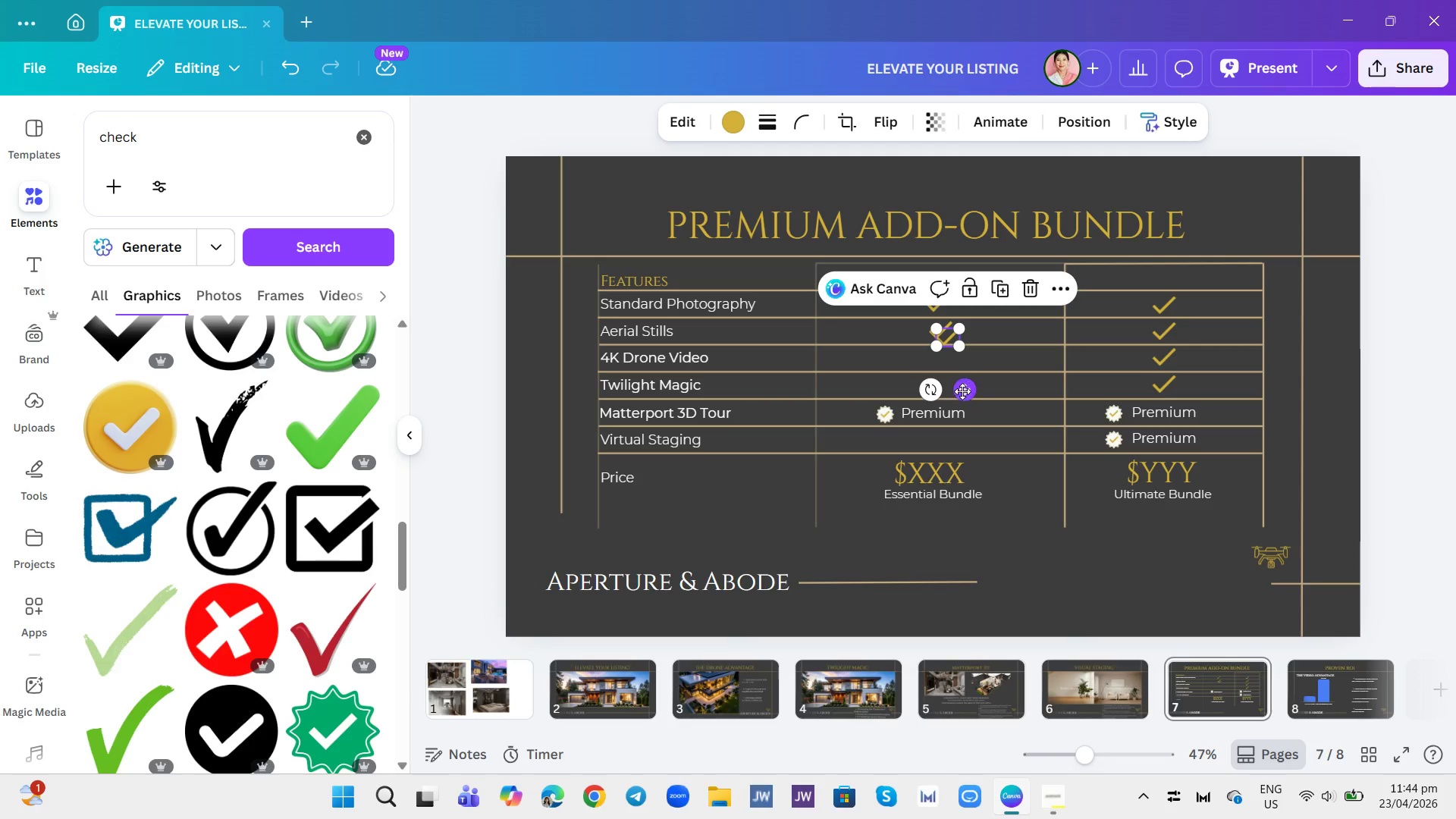 
left_click_drag(start_coordinate=[964, 391], to_coordinate=[955, 410])
 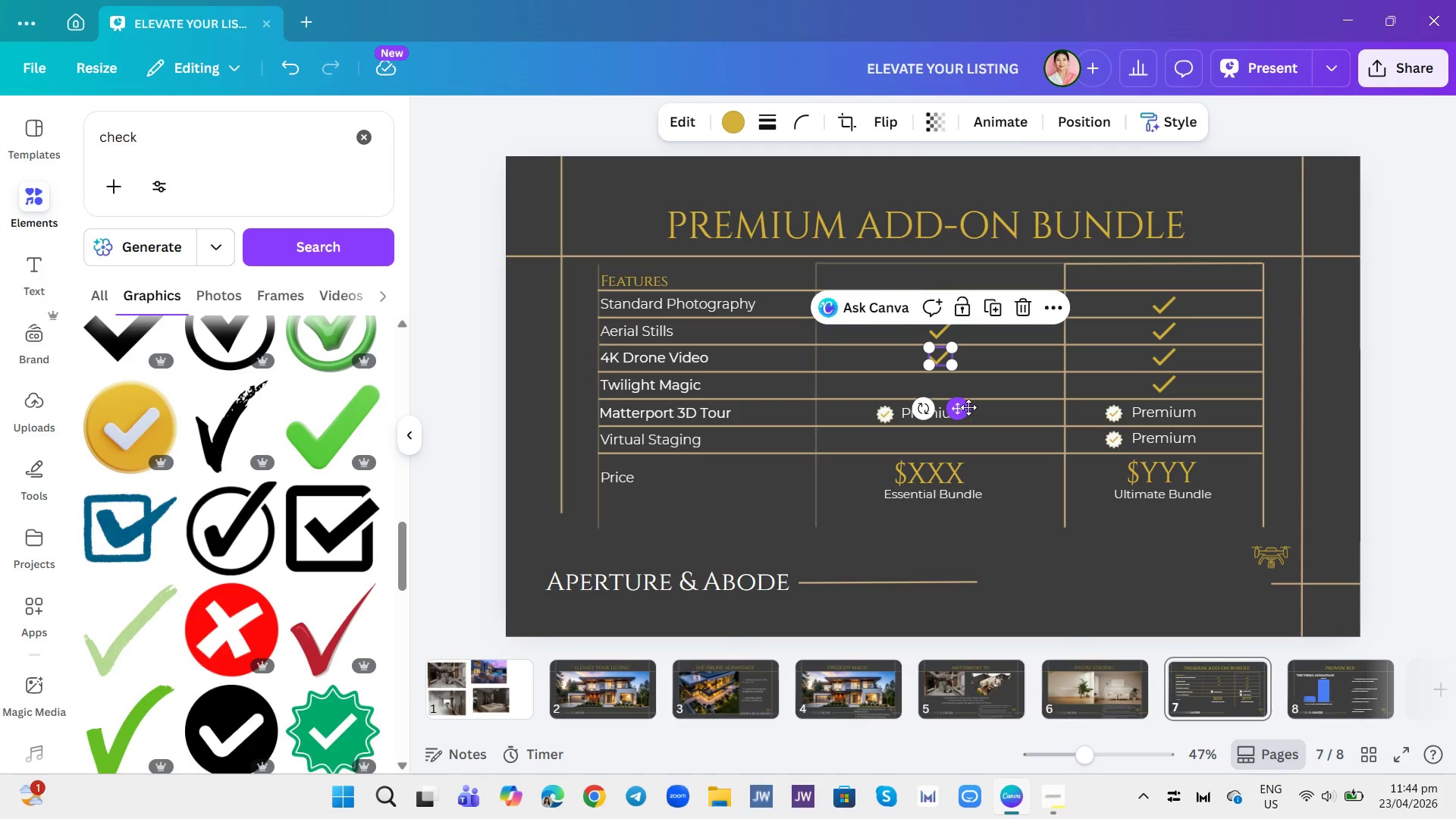 
left_click([968, 407])
 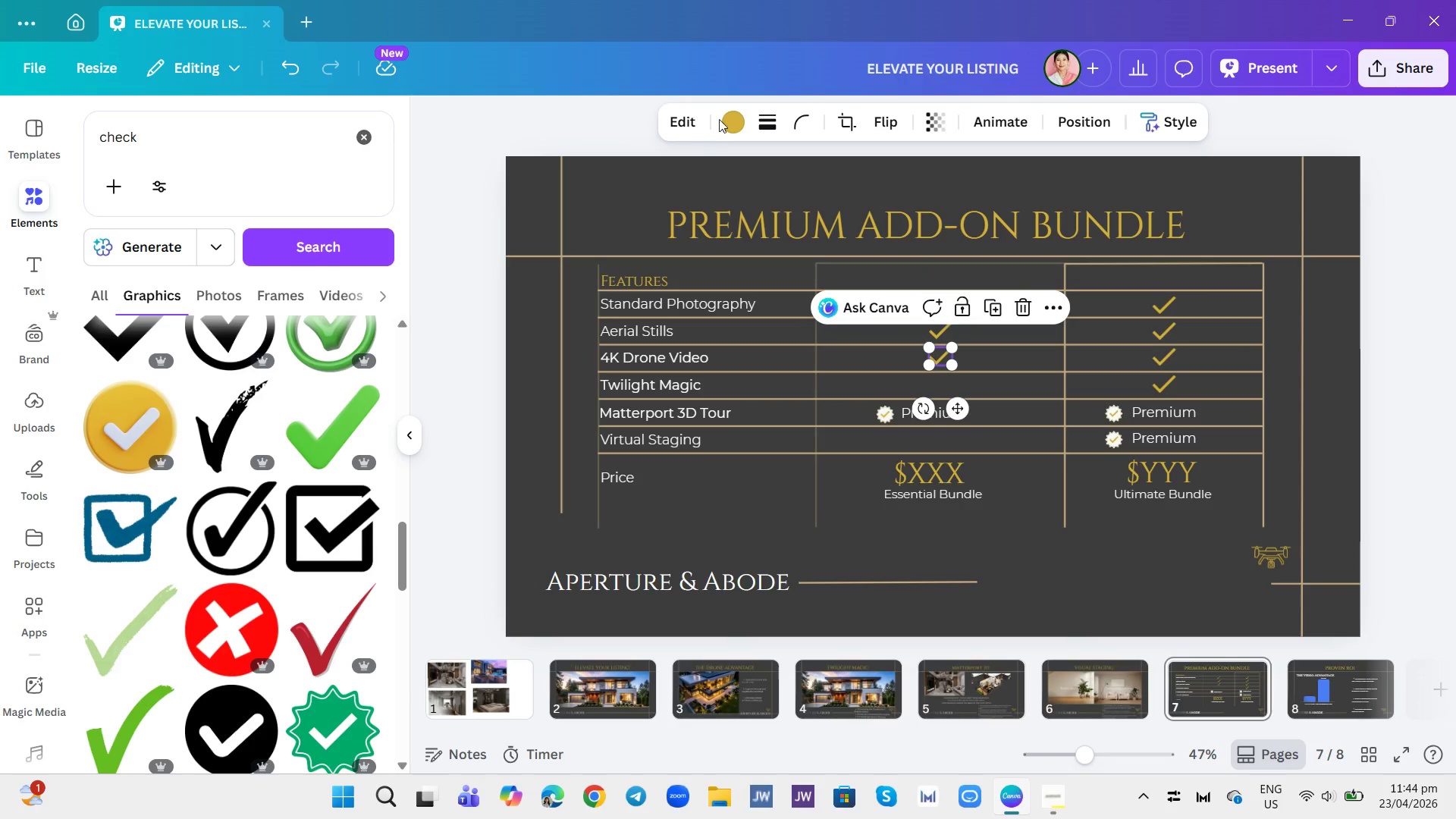 
left_click([728, 118])
 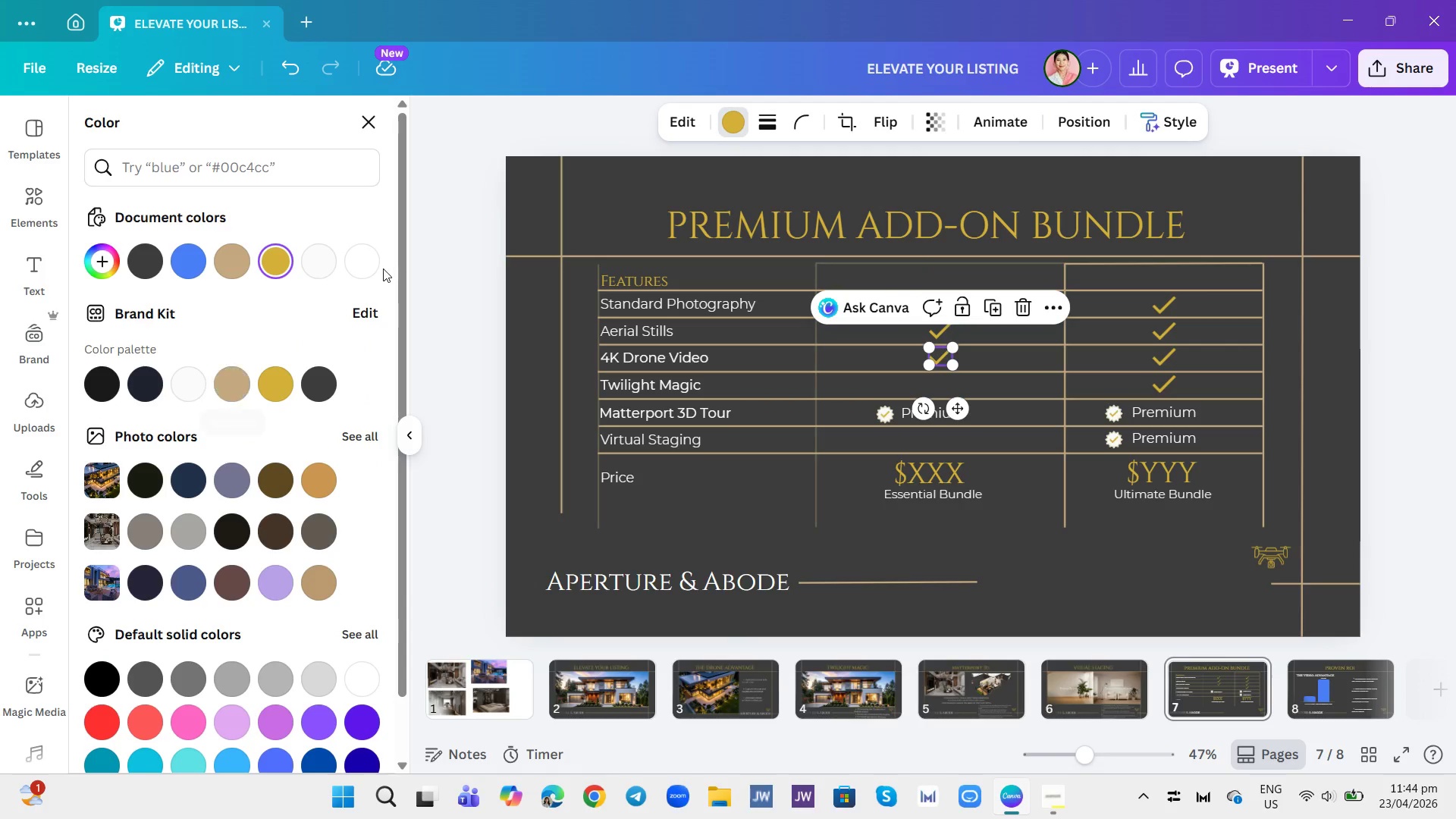 
left_click([370, 256])
 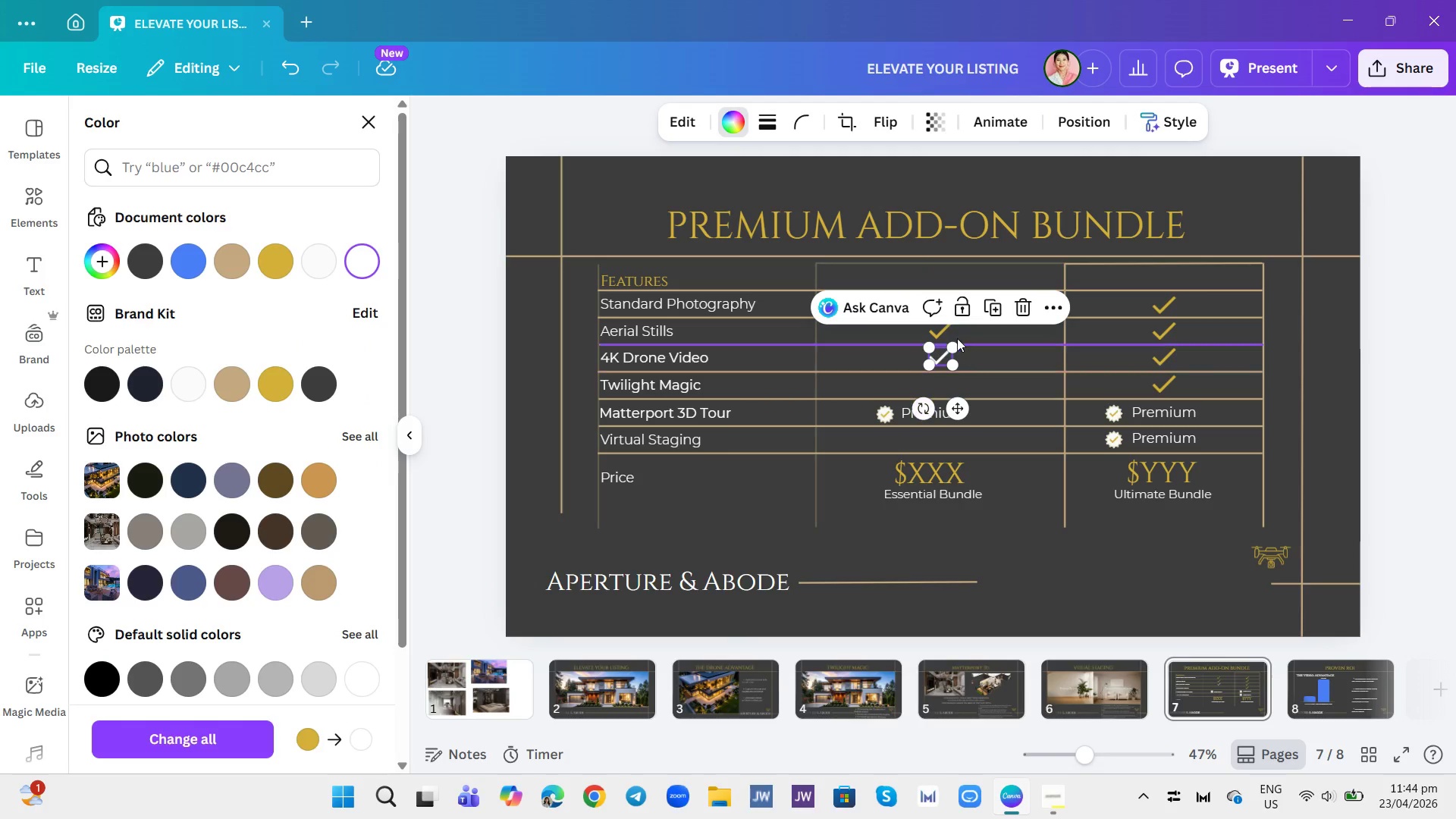 
left_click([949, 334])
 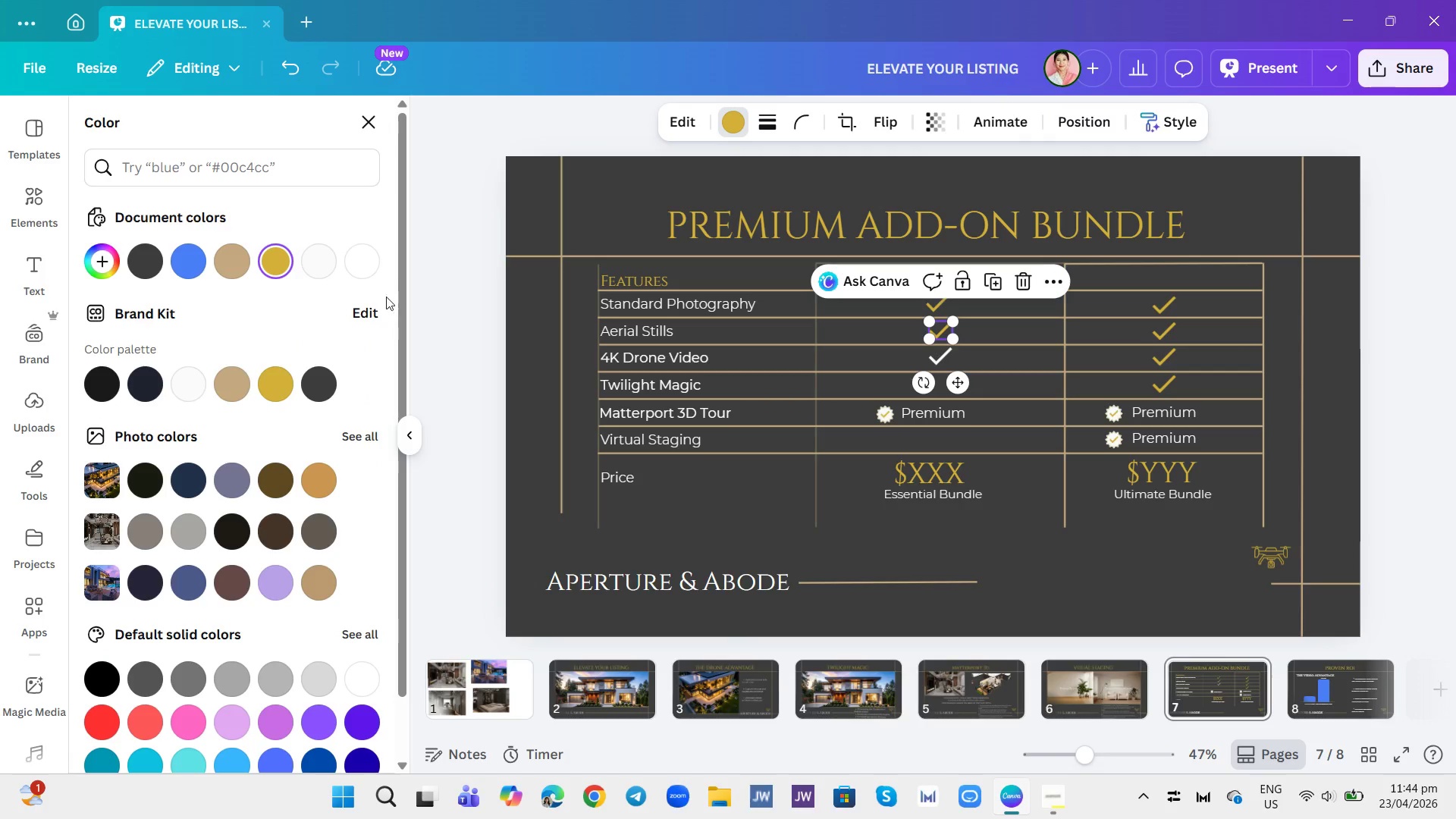 
left_click([376, 260])
 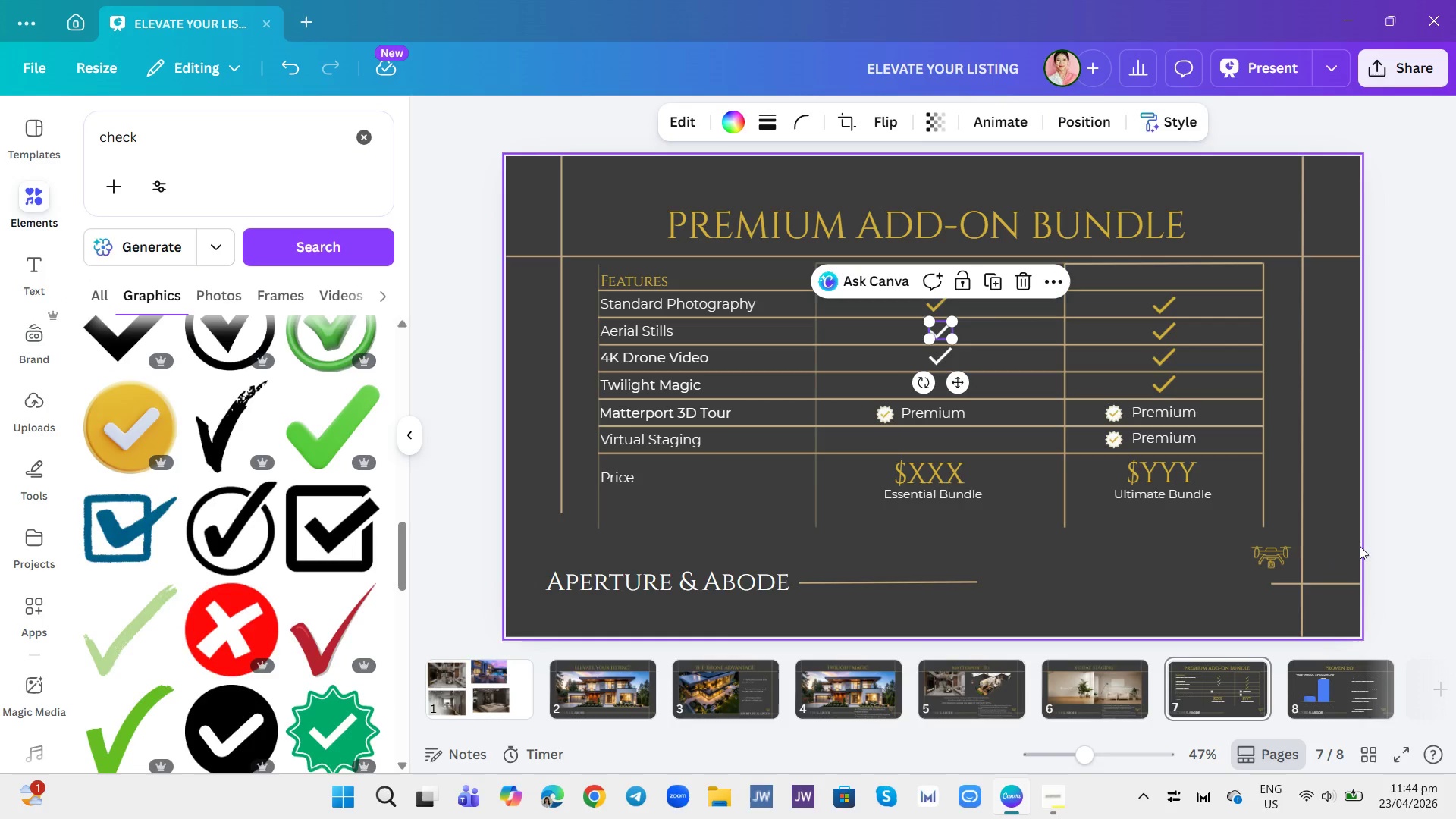 
left_click([1360, 546])
 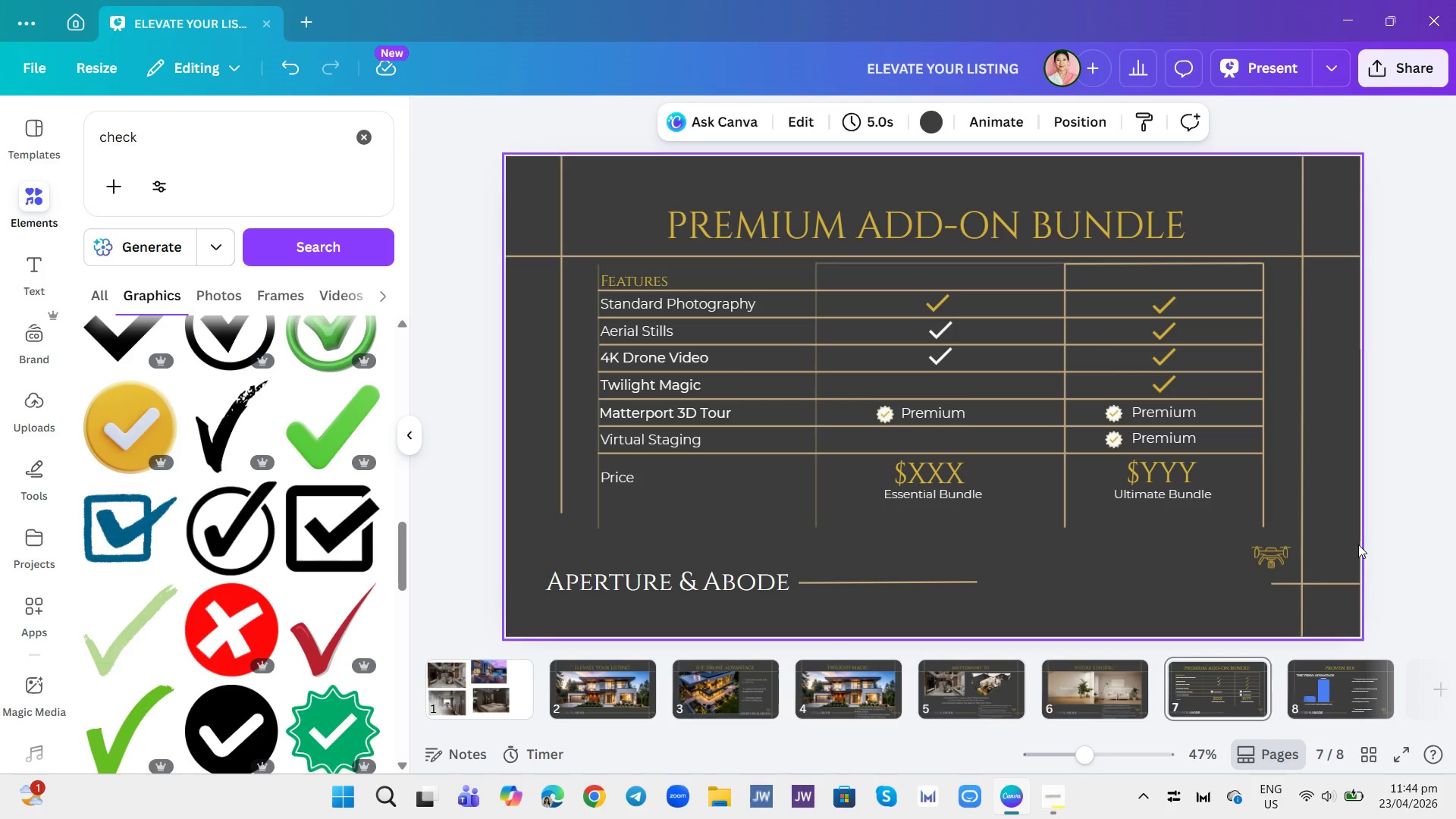 
mouse_move([1301, 540])
 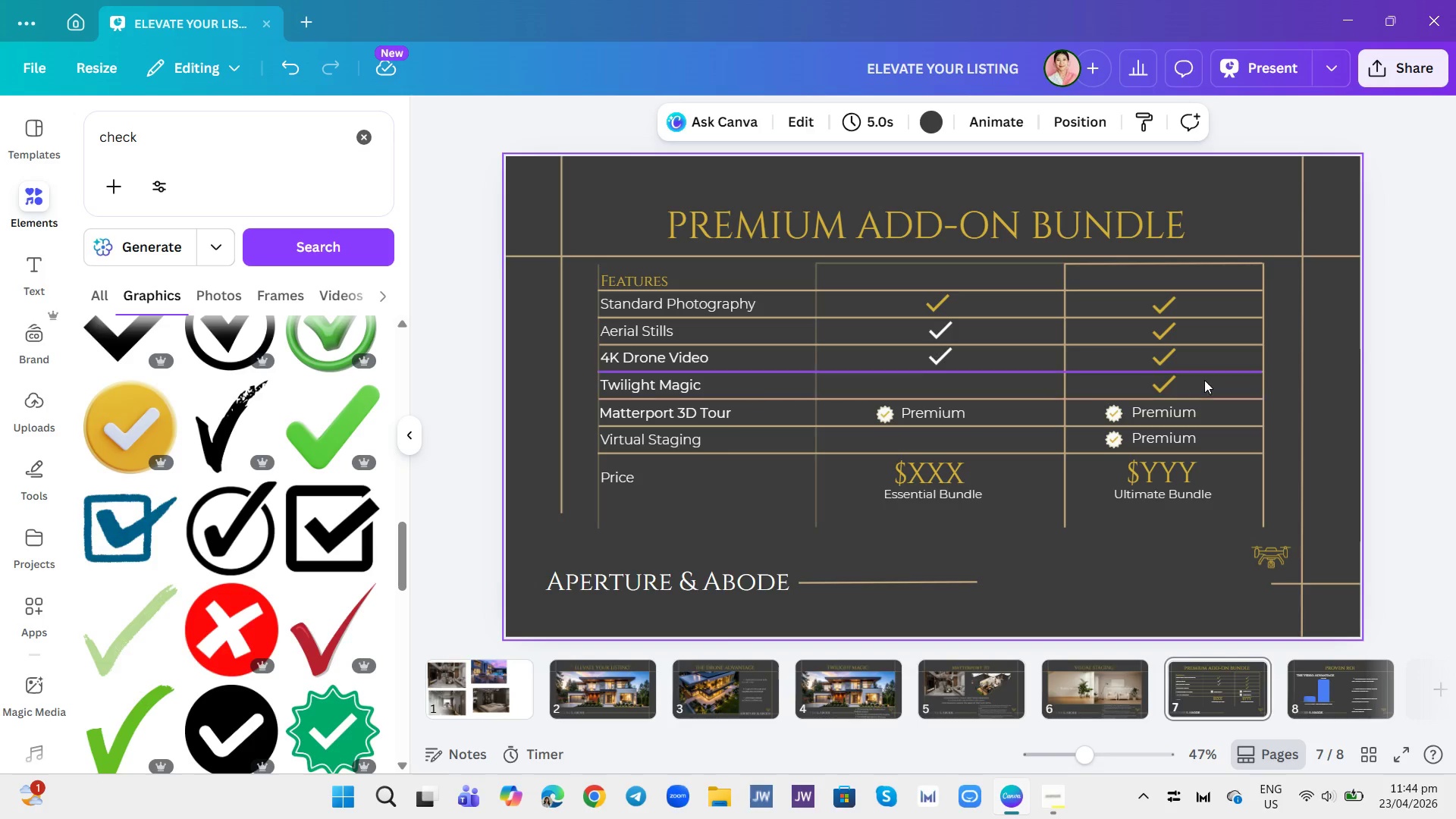 
left_click([1175, 263])
 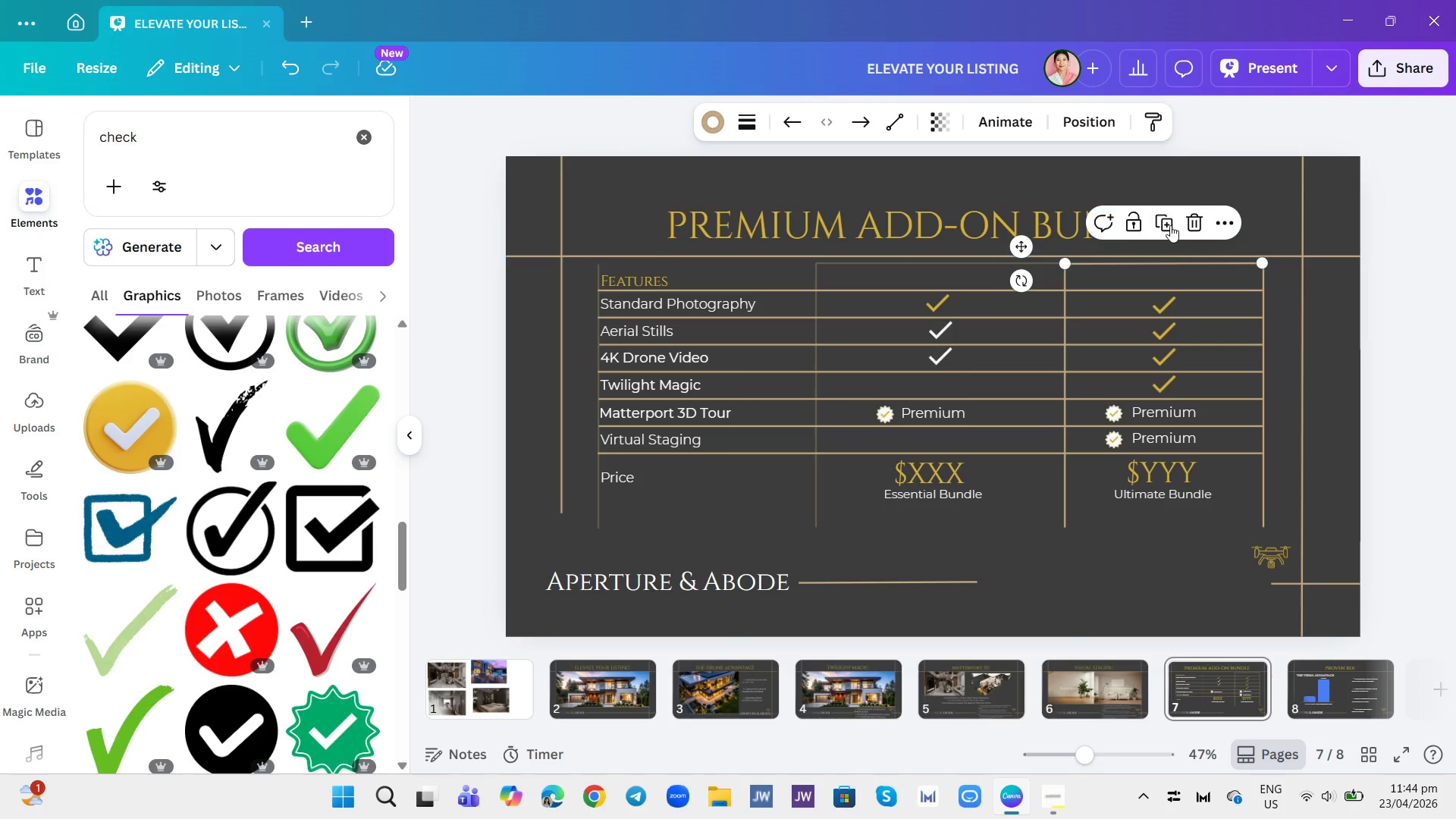 
left_click([1170, 225])
 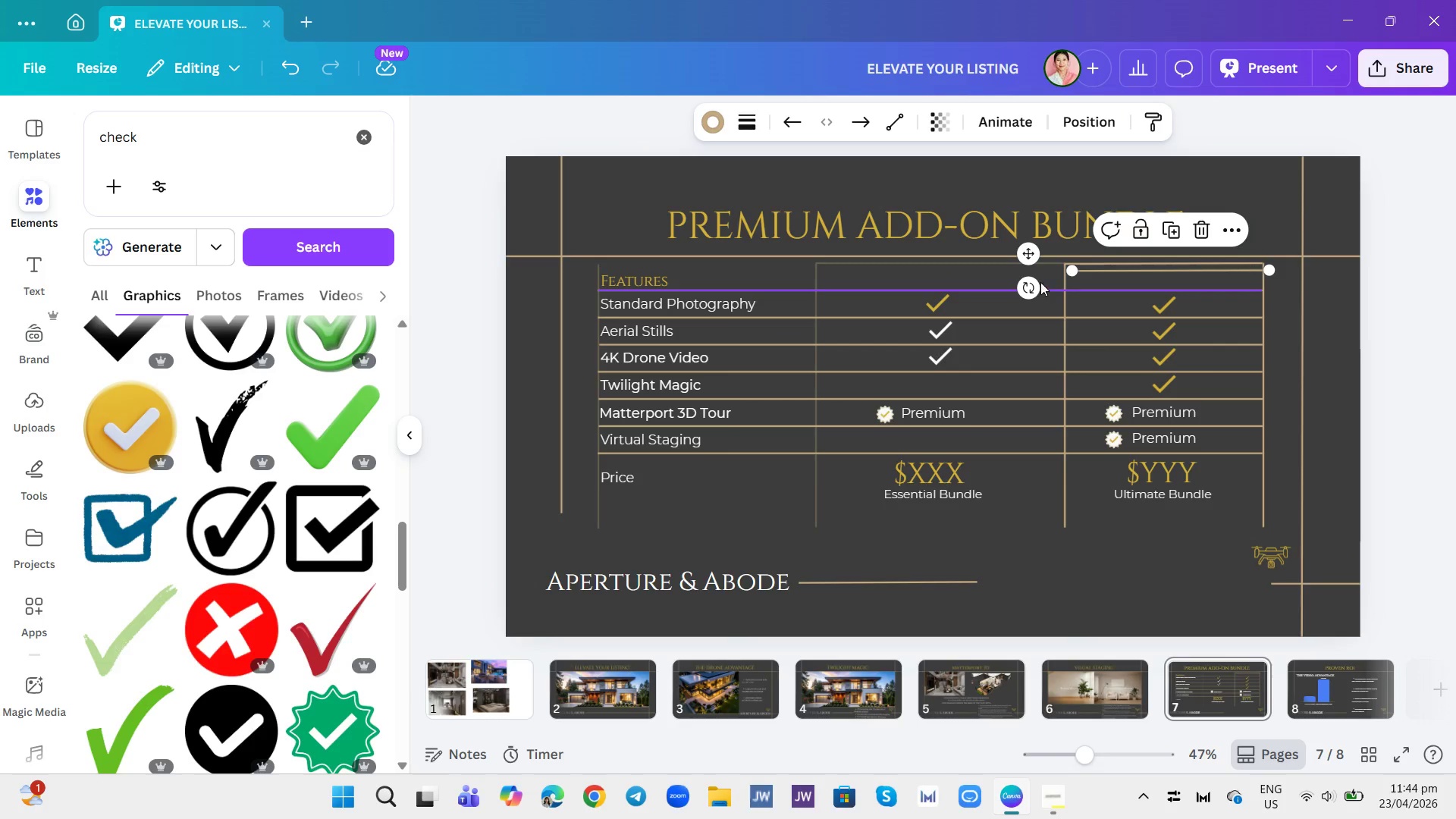 
left_click_drag(start_coordinate=[1028, 256], to_coordinate=[1020, 510])
 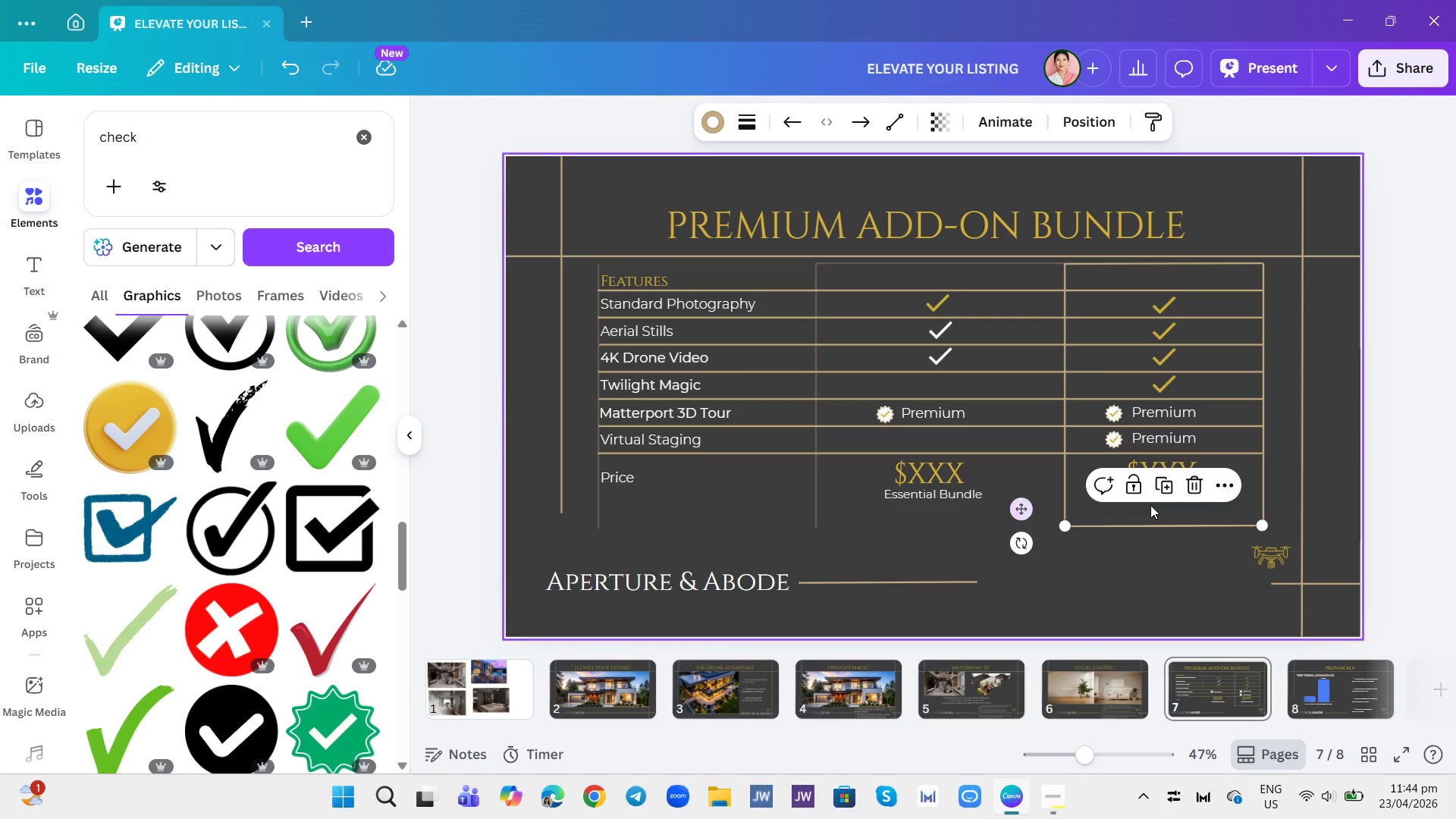 
left_click([1150, 505])
 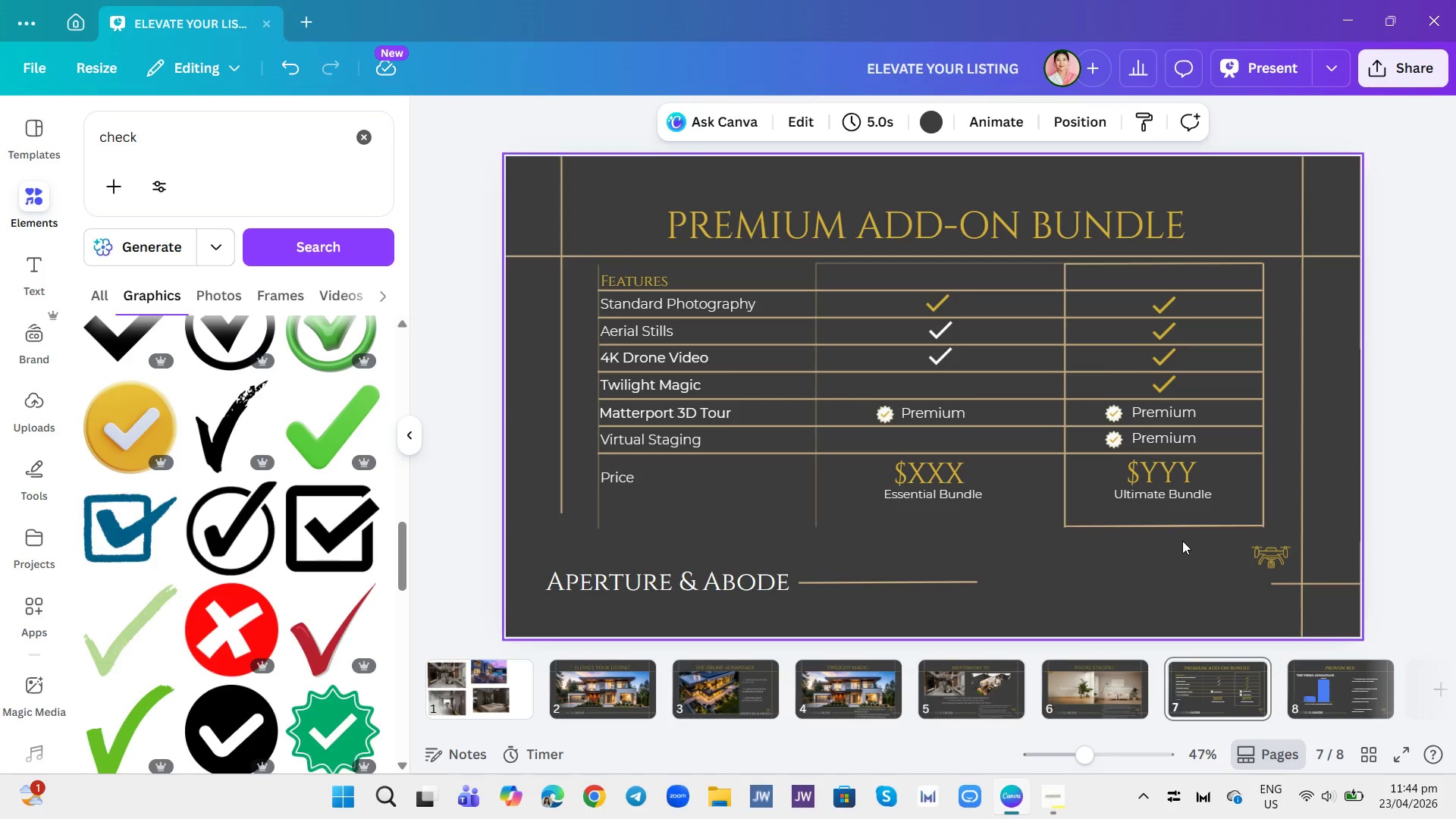 
left_click([1182, 529])
 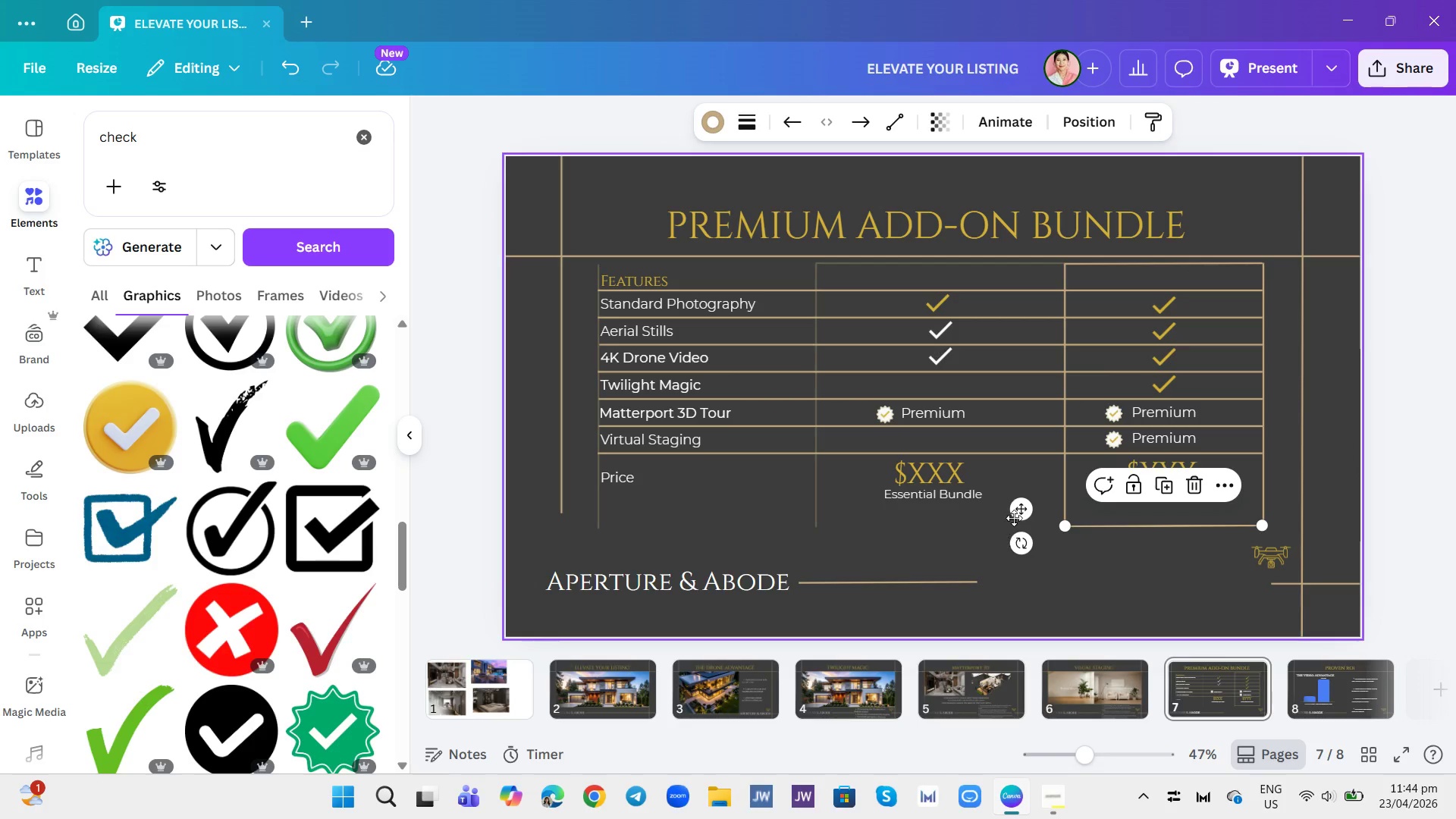 
left_click_drag(start_coordinate=[1016, 508], to_coordinate=[1016, 512])
 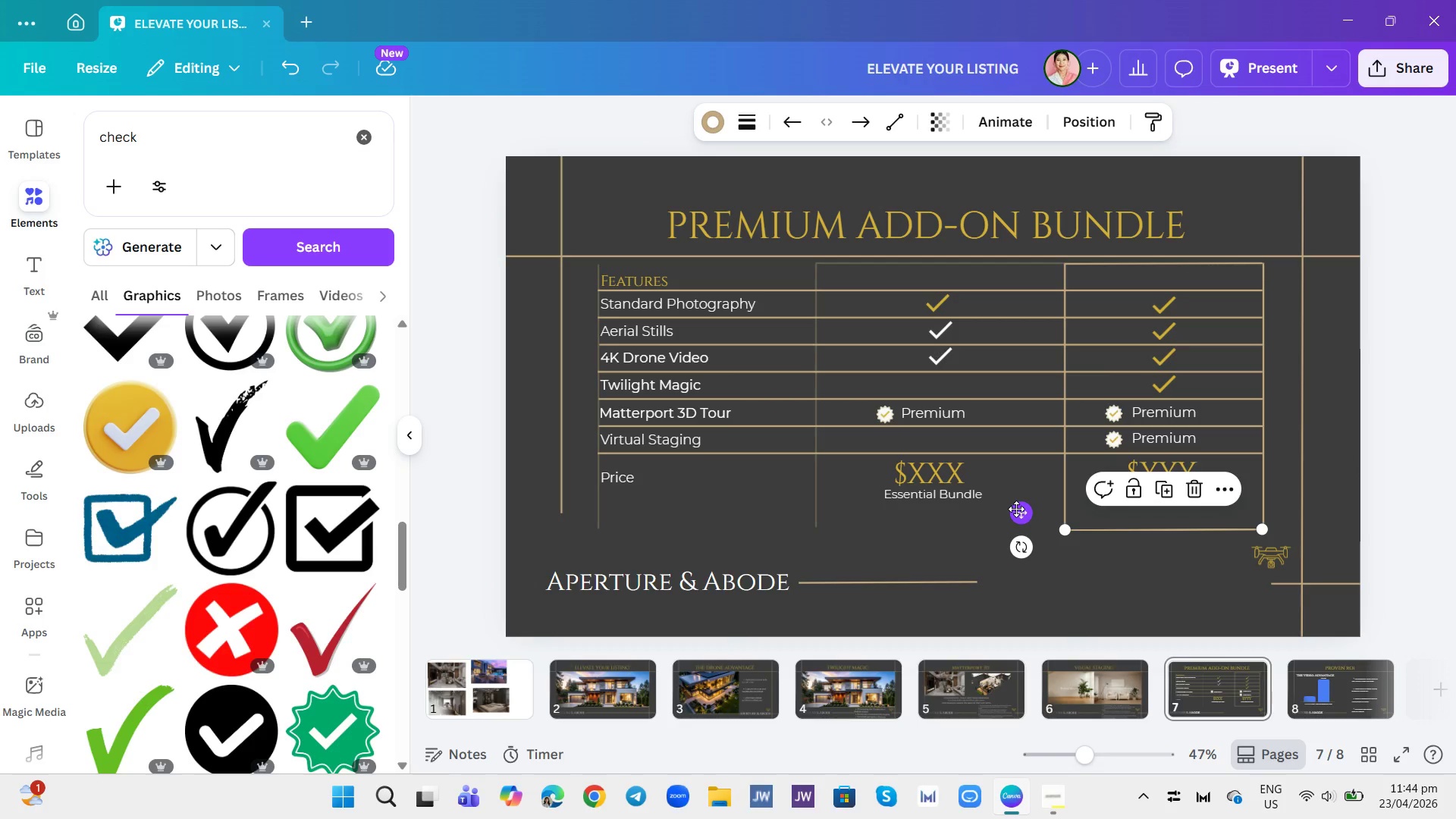 
left_click([1016, 509])
 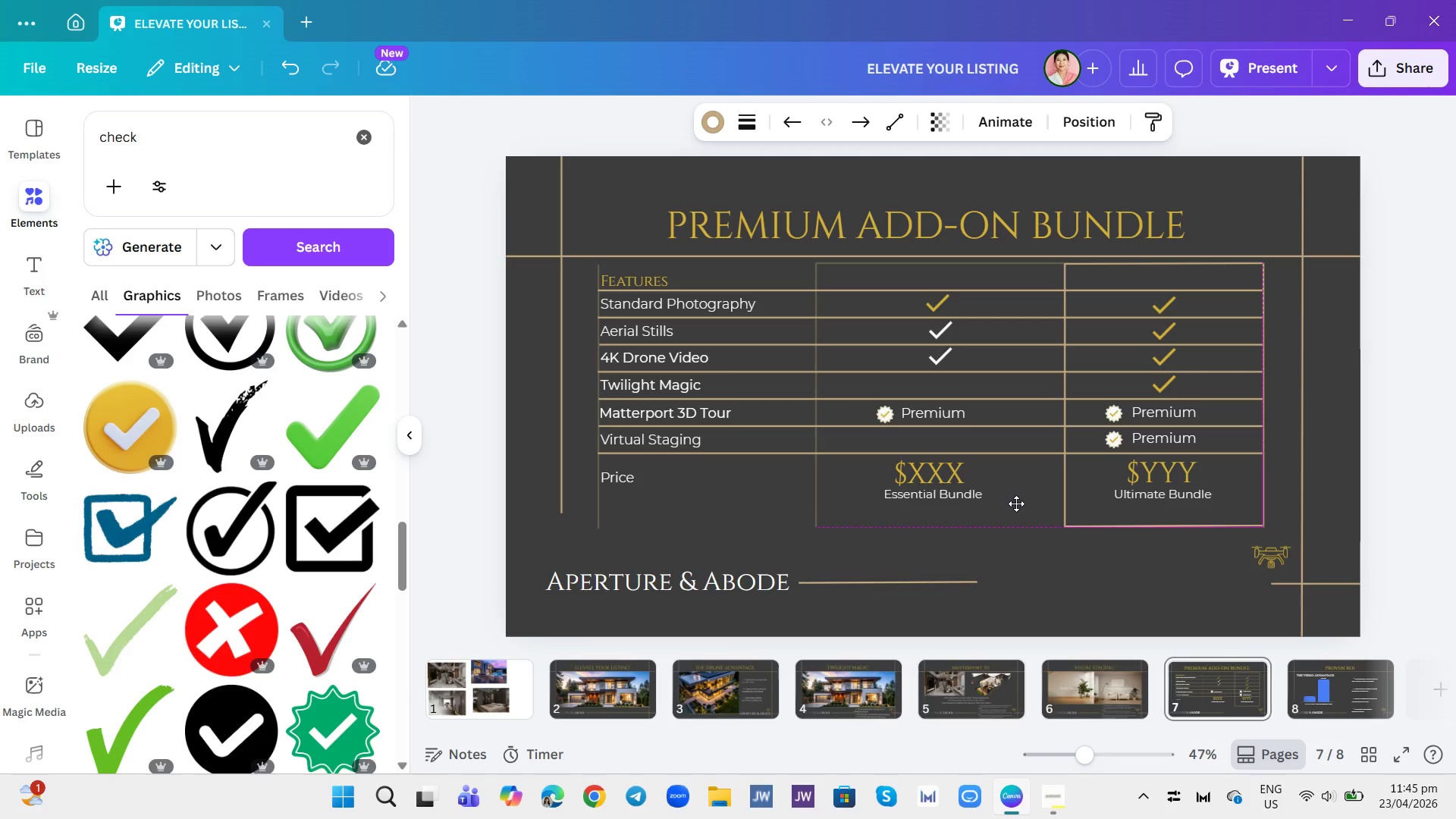 
wait(6.05)
 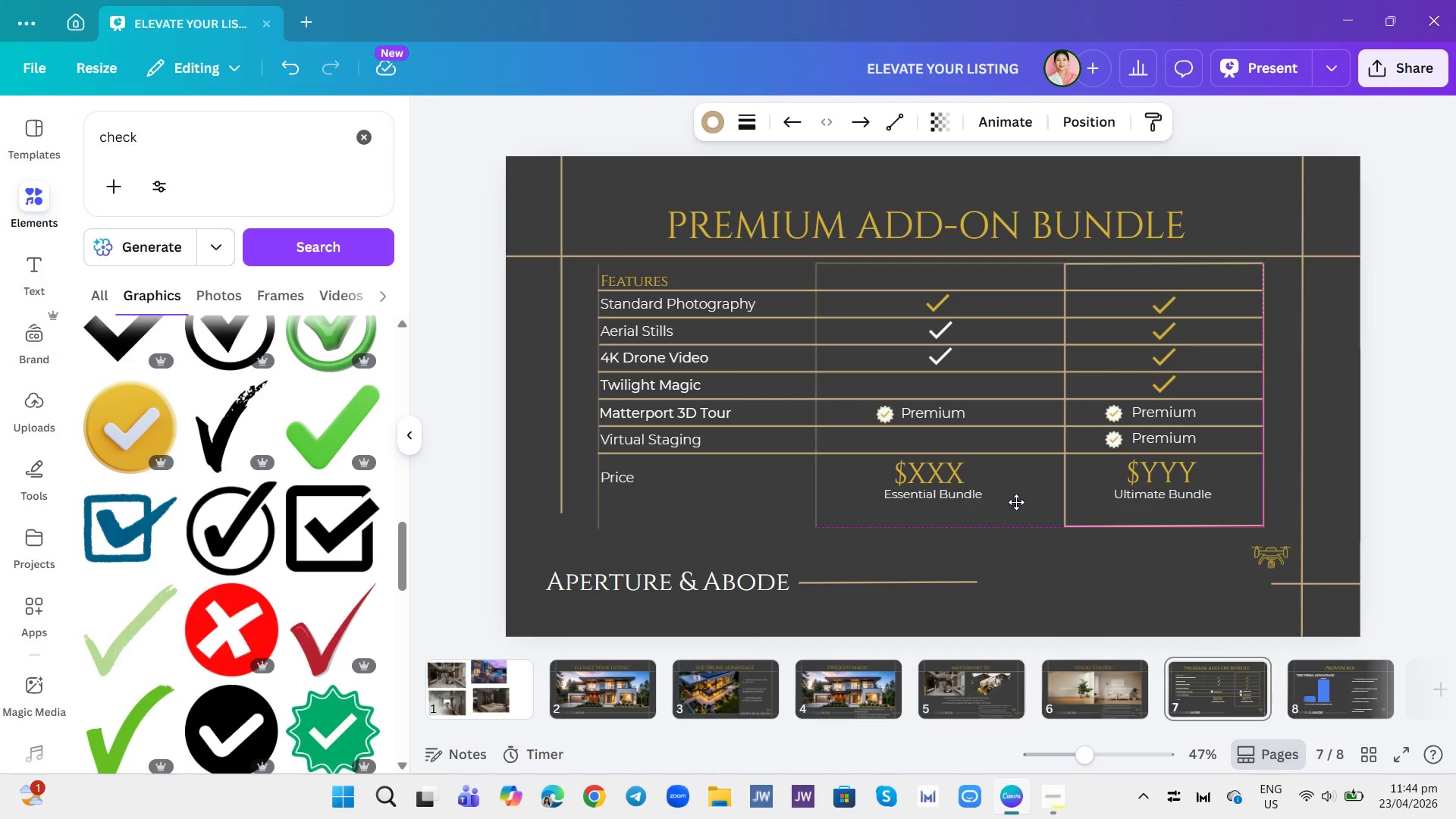 
left_click_drag(start_coordinate=[1018, 503], to_coordinate=[1018, 499])
 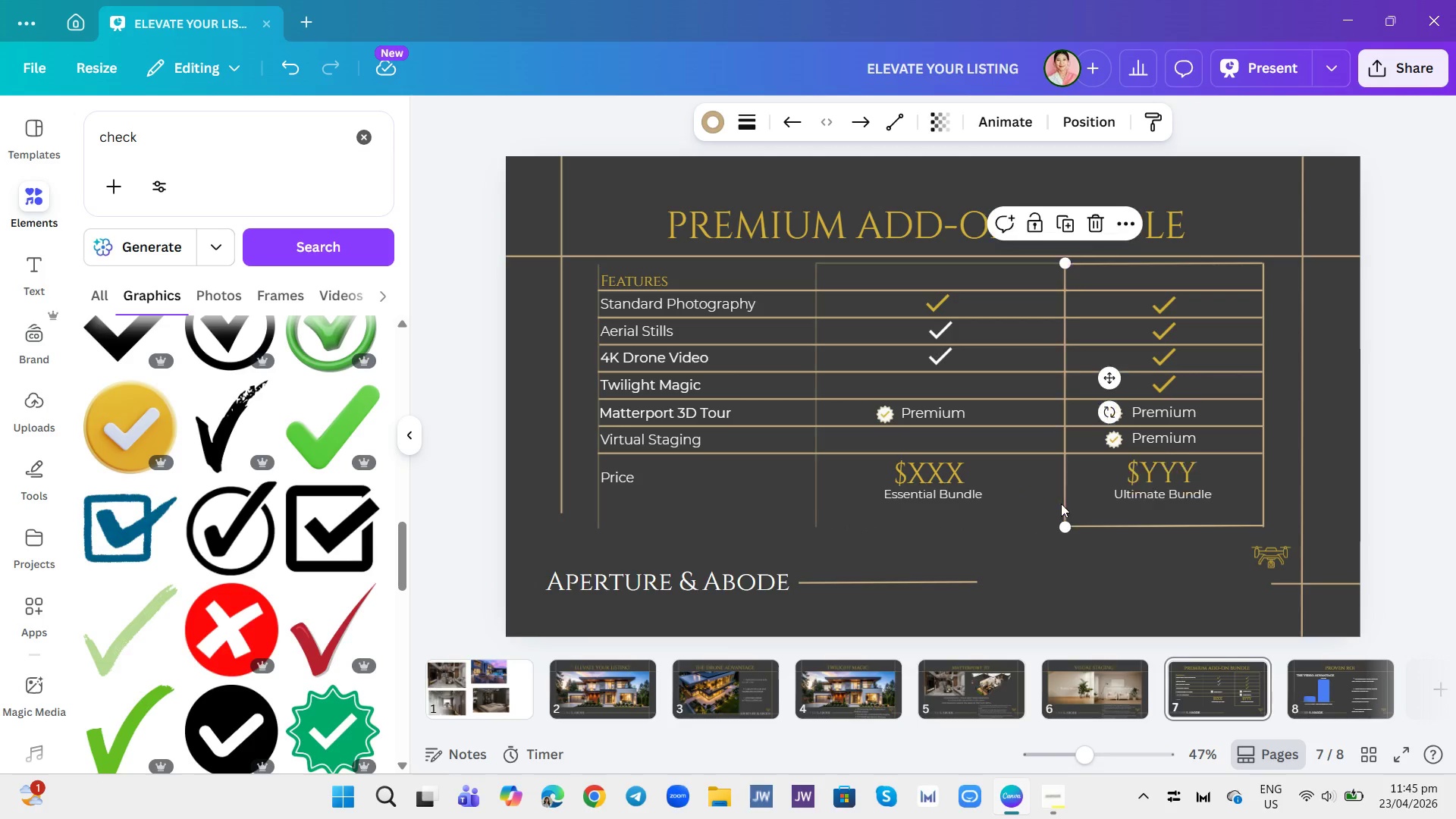 
left_click([1061, 504])
 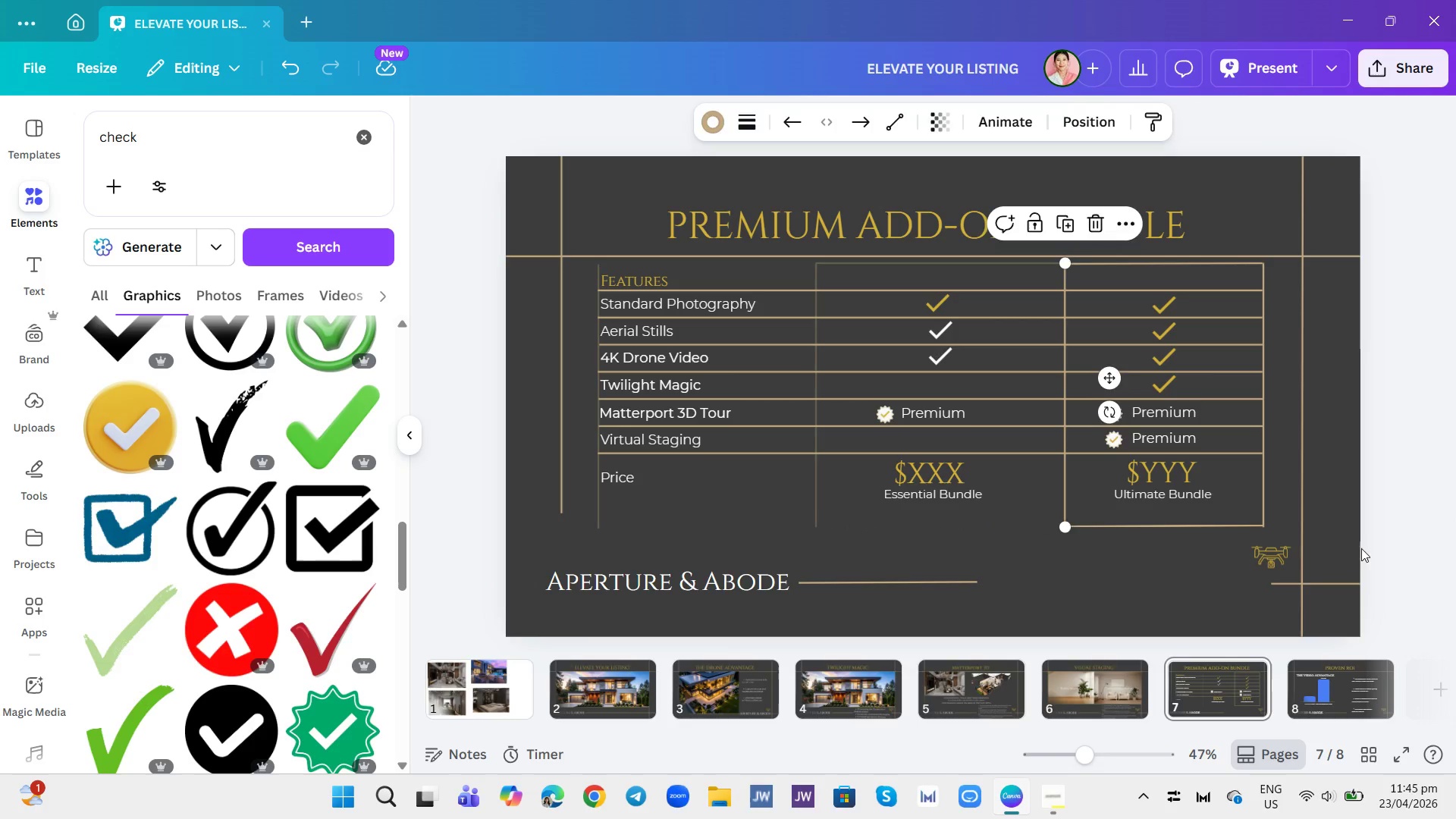 
left_click([1375, 543])
 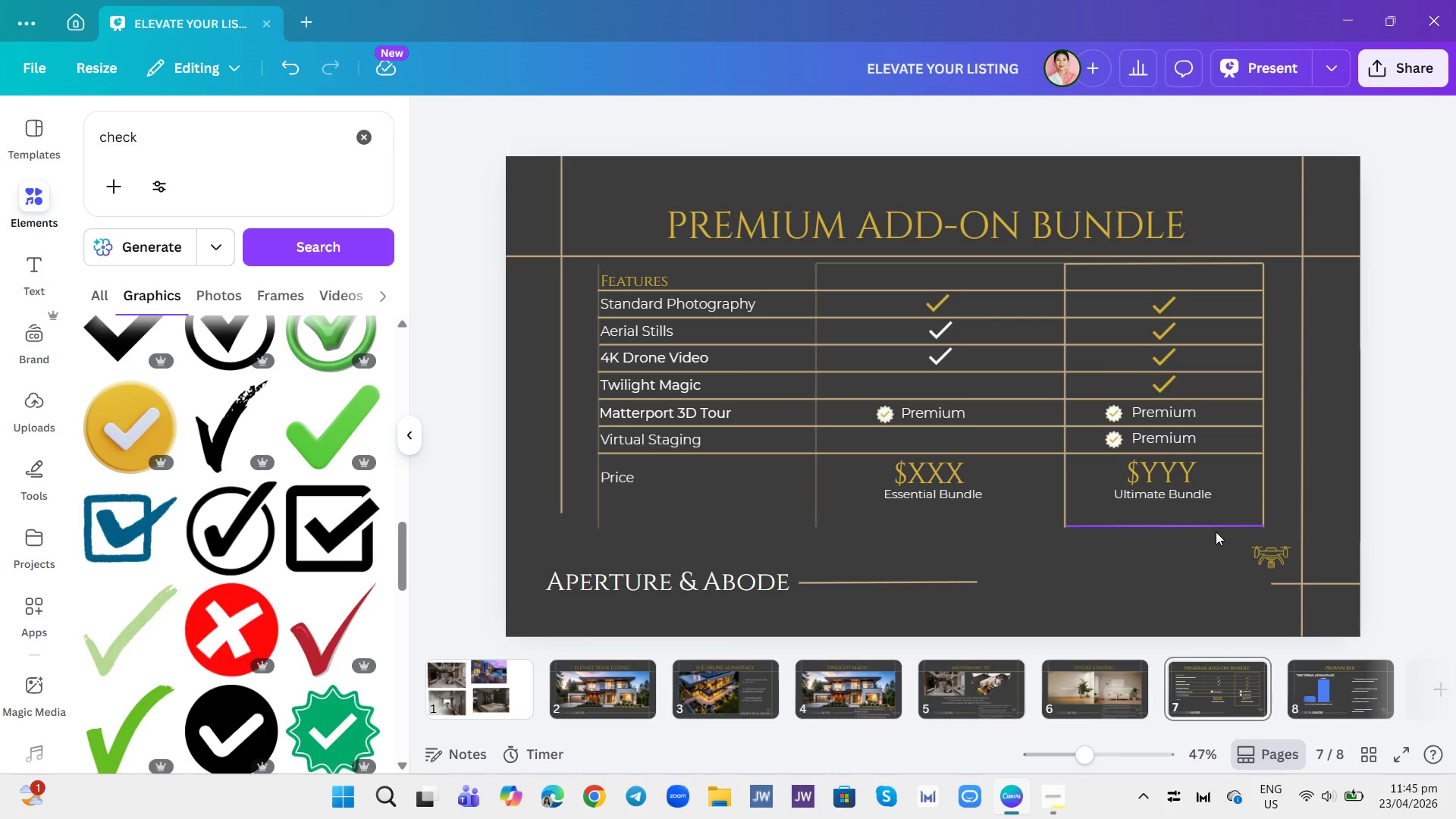 
left_click([1216, 520])
 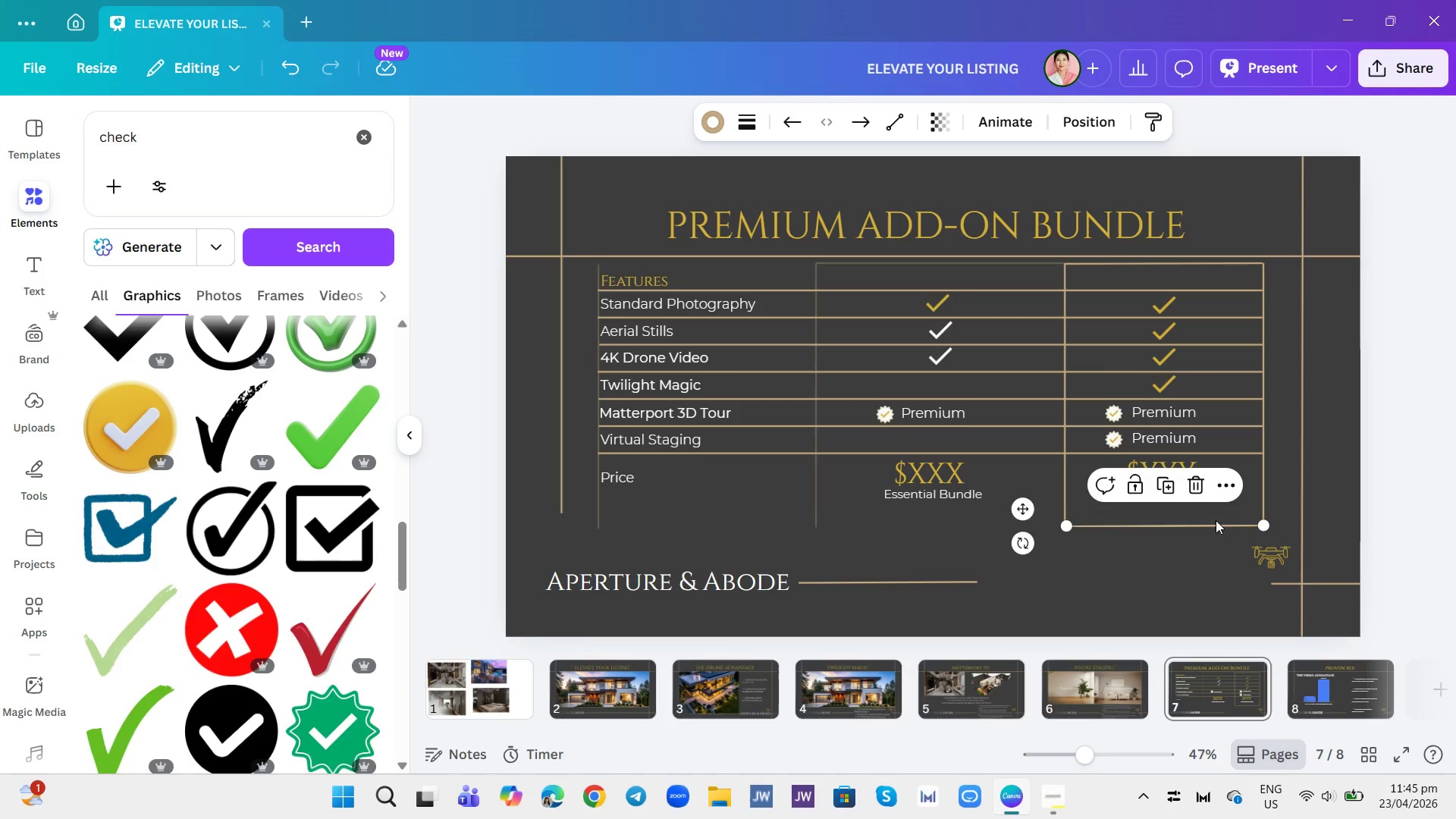 
left_click_drag(start_coordinate=[1216, 520], to_coordinate=[1213, 527])
 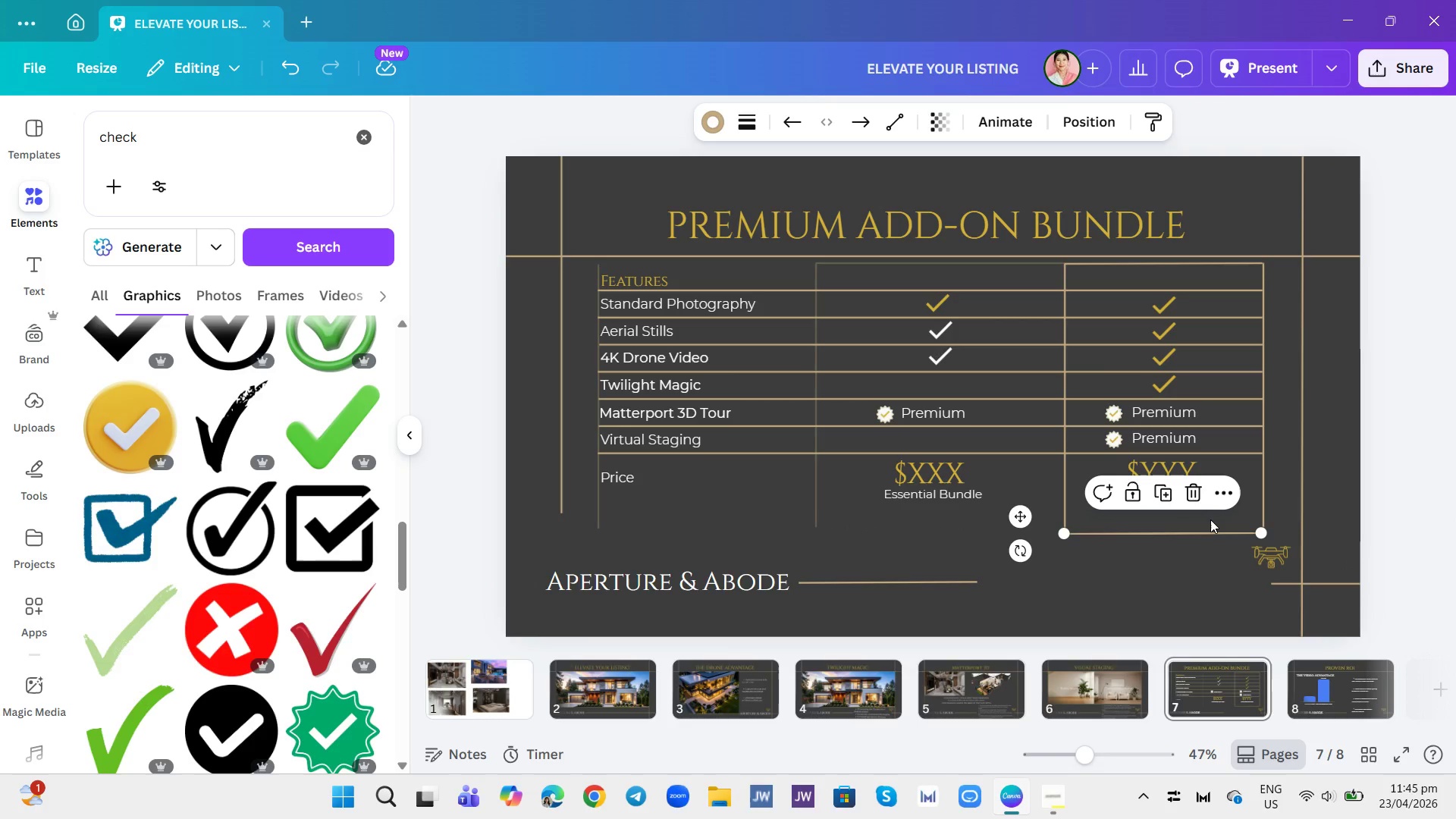 
left_click([1210, 519])
 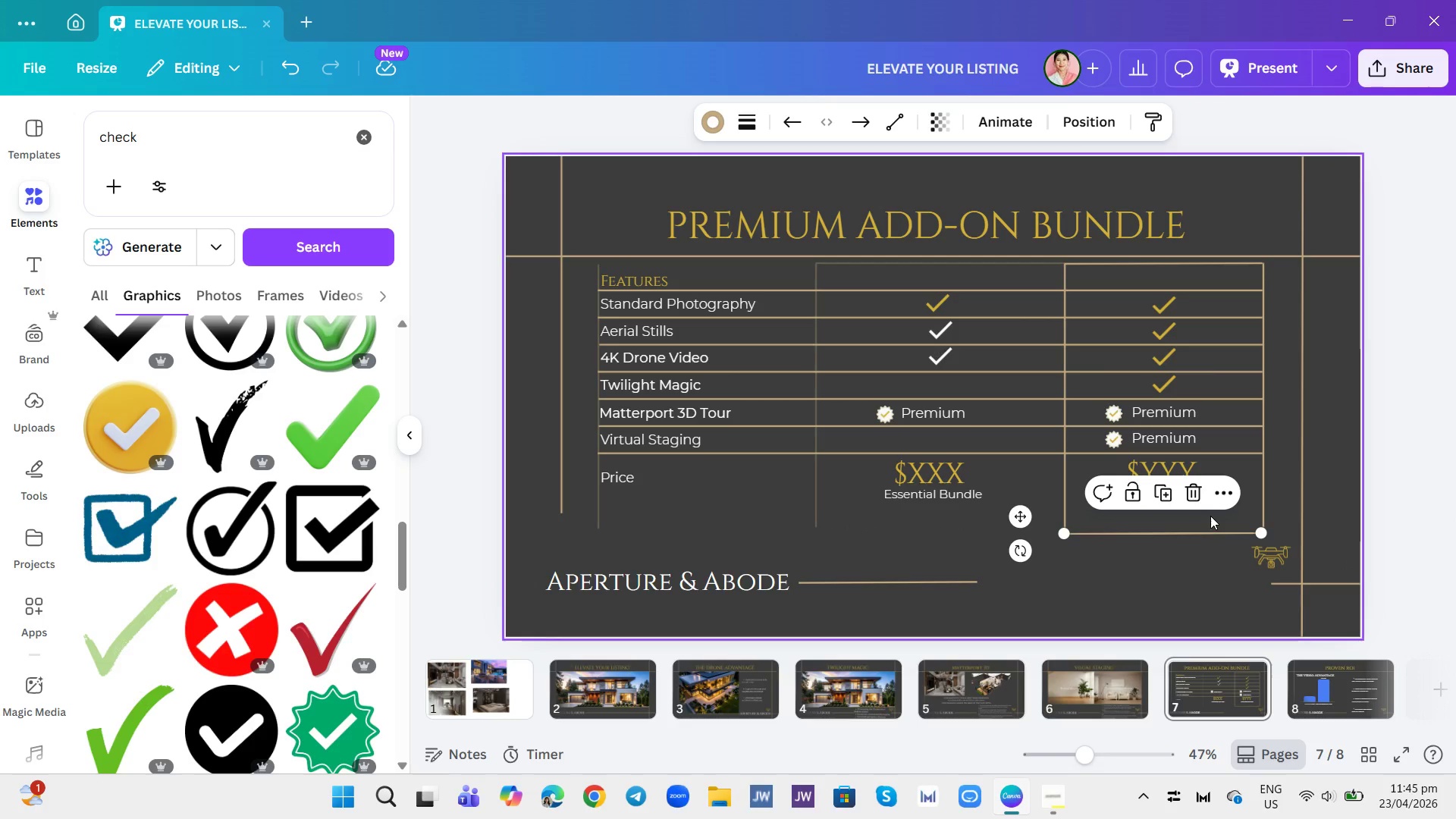 
left_click([1210, 515])
 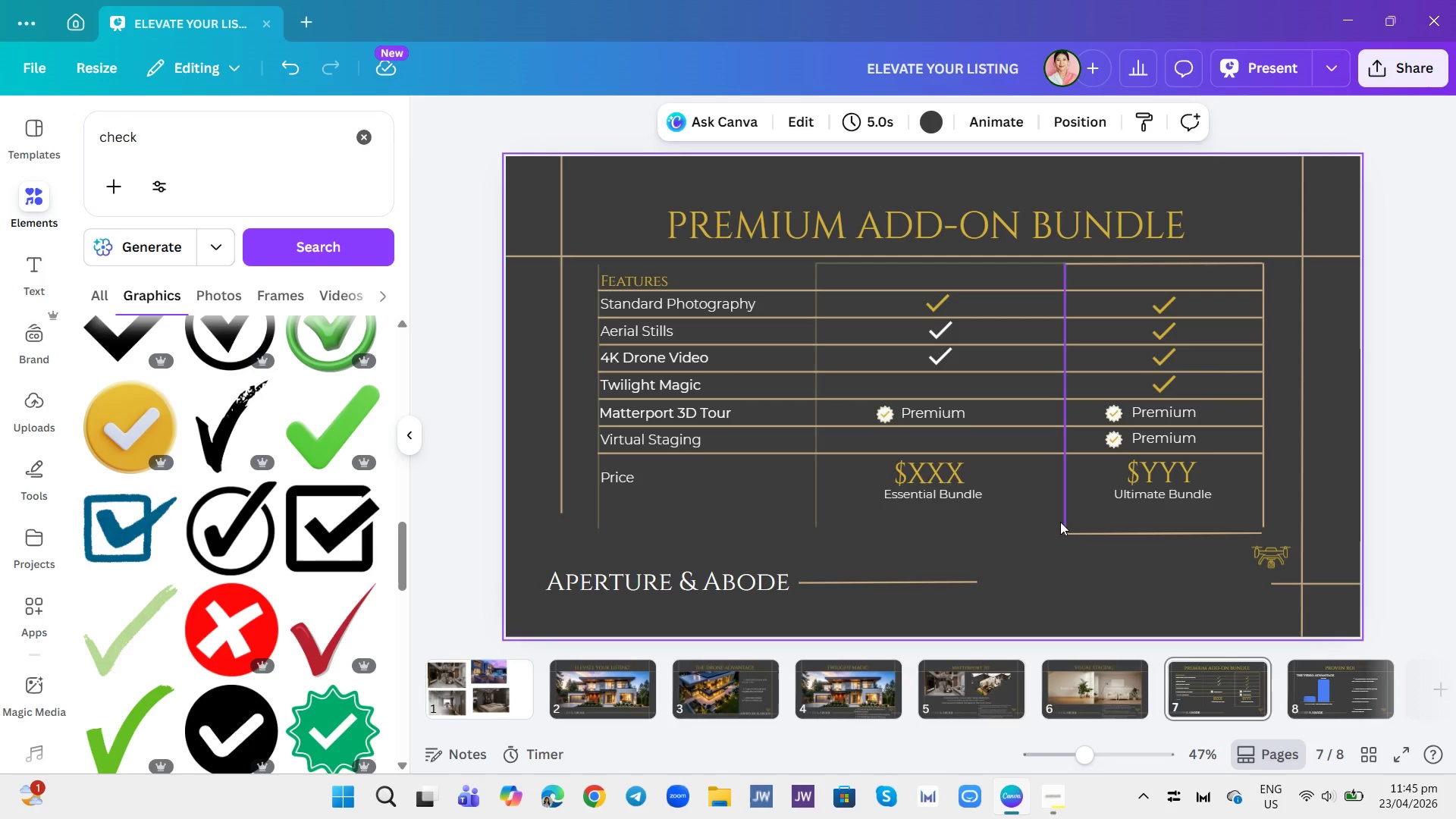 
left_click([1159, 515])
 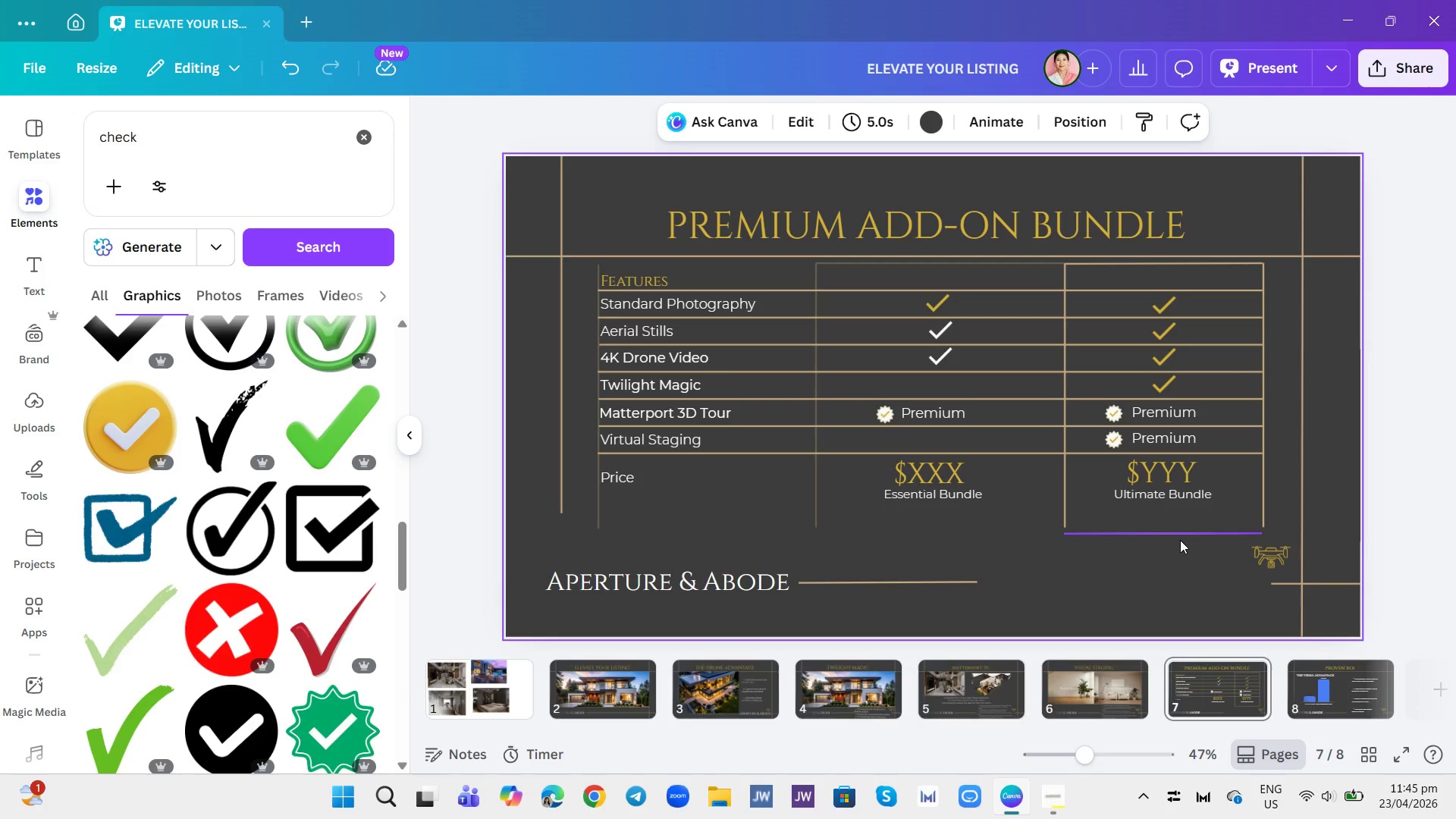 
left_click_drag(start_coordinate=[1180, 540], to_coordinate=[1181, 532])
 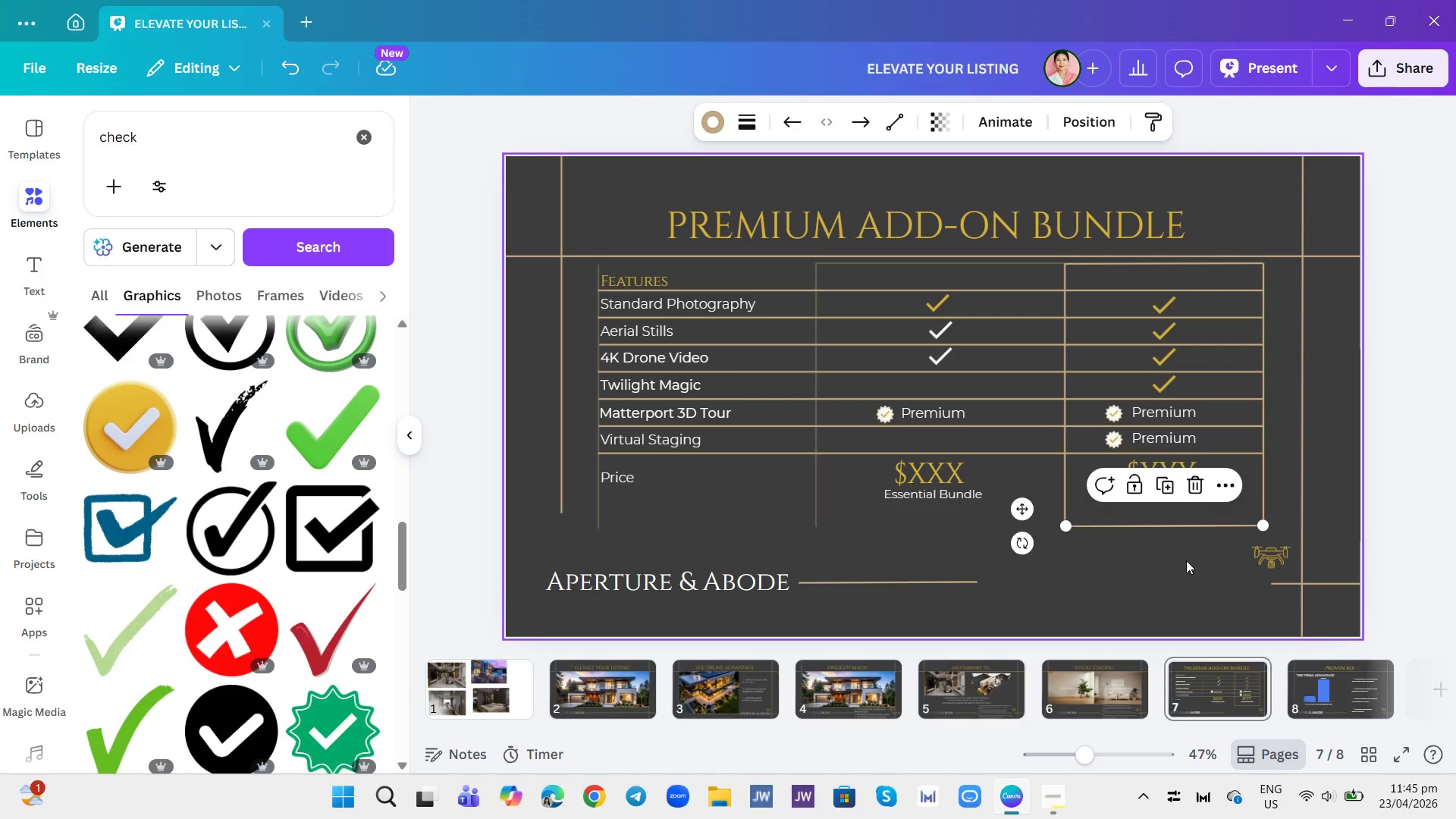 
left_click([1186, 560])
 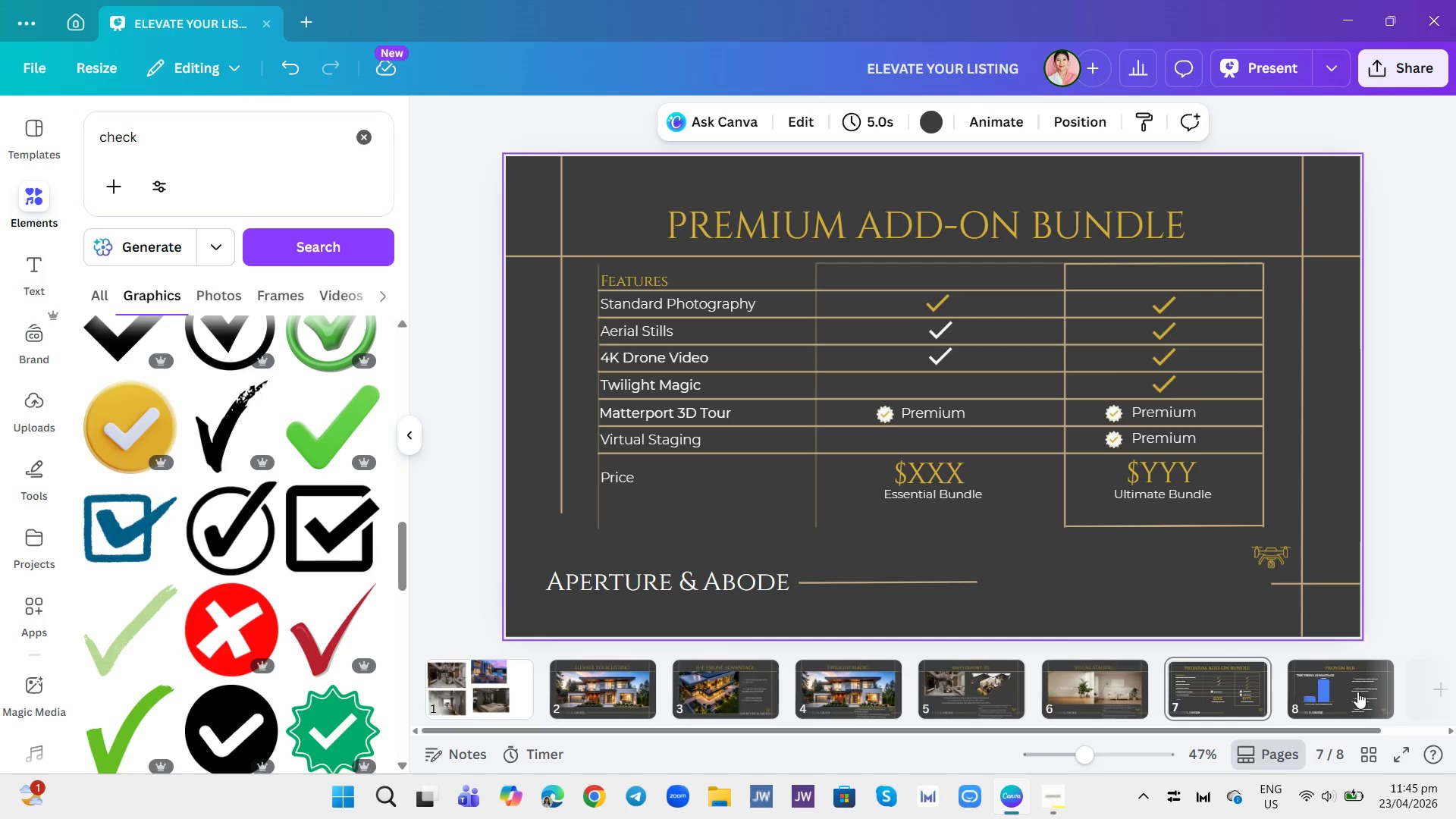 
wait(6.97)
 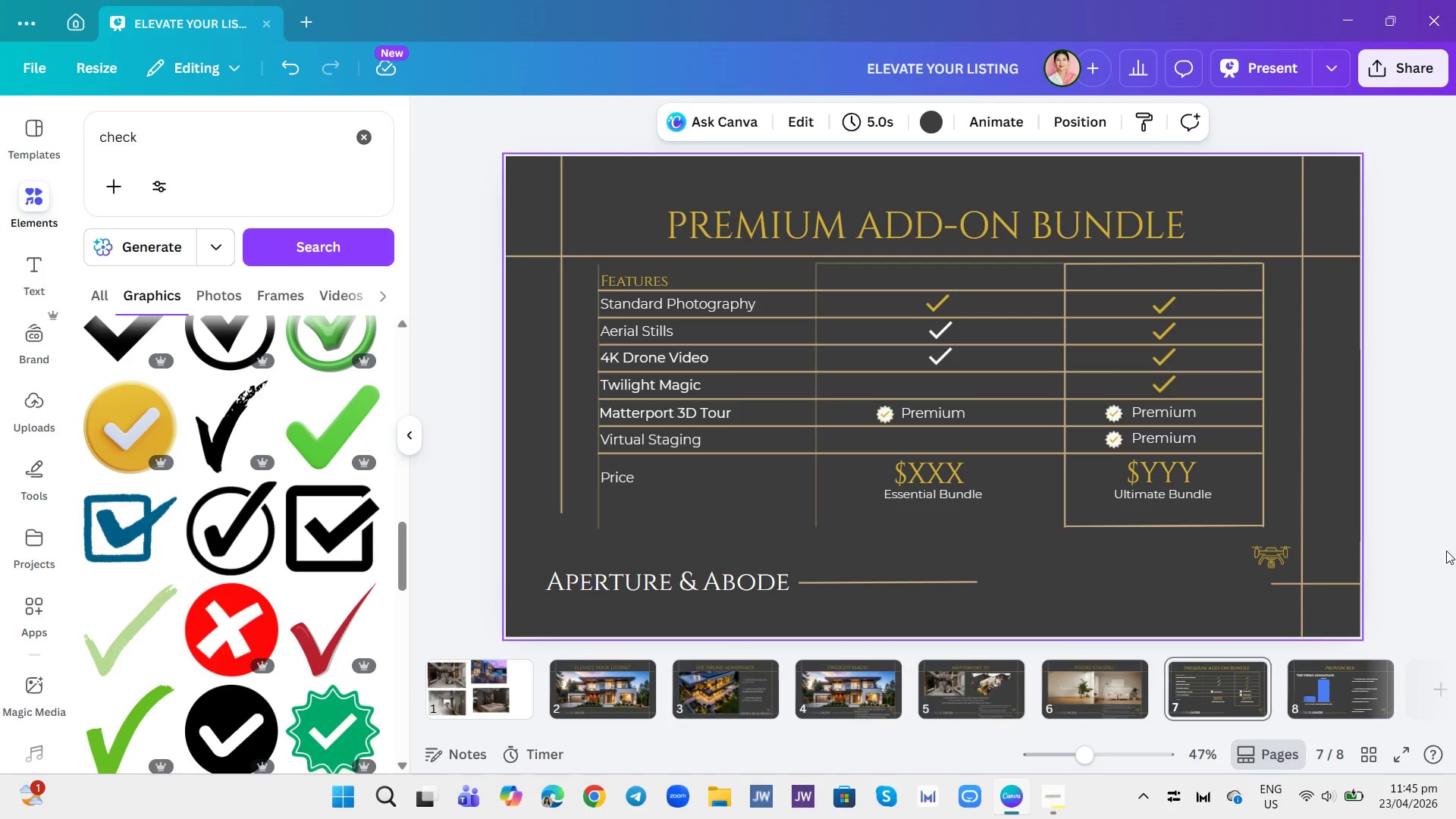 
left_click([1087, 701])
 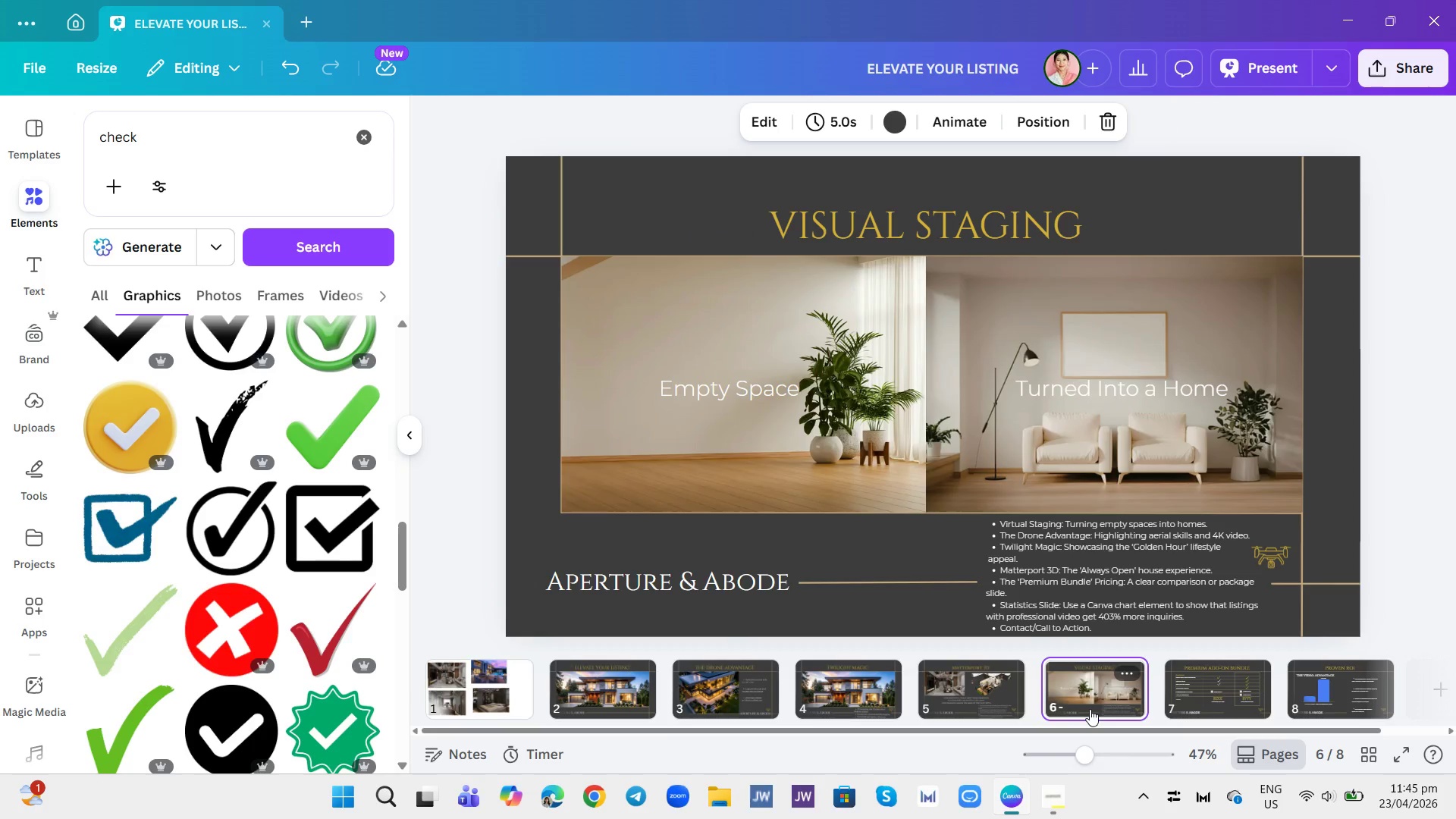 
left_click([1172, 692])
 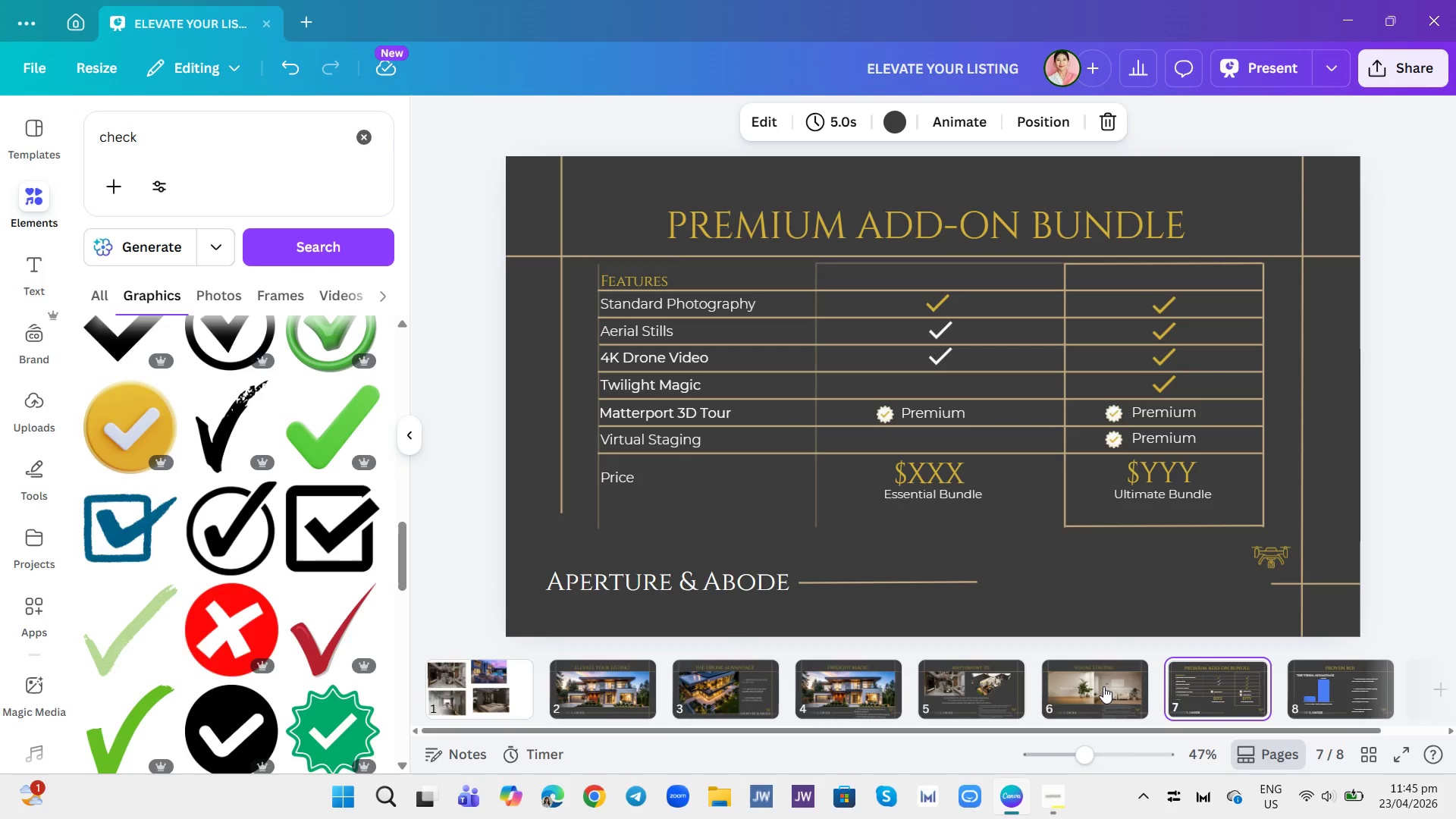 
left_click([1109, 692])
 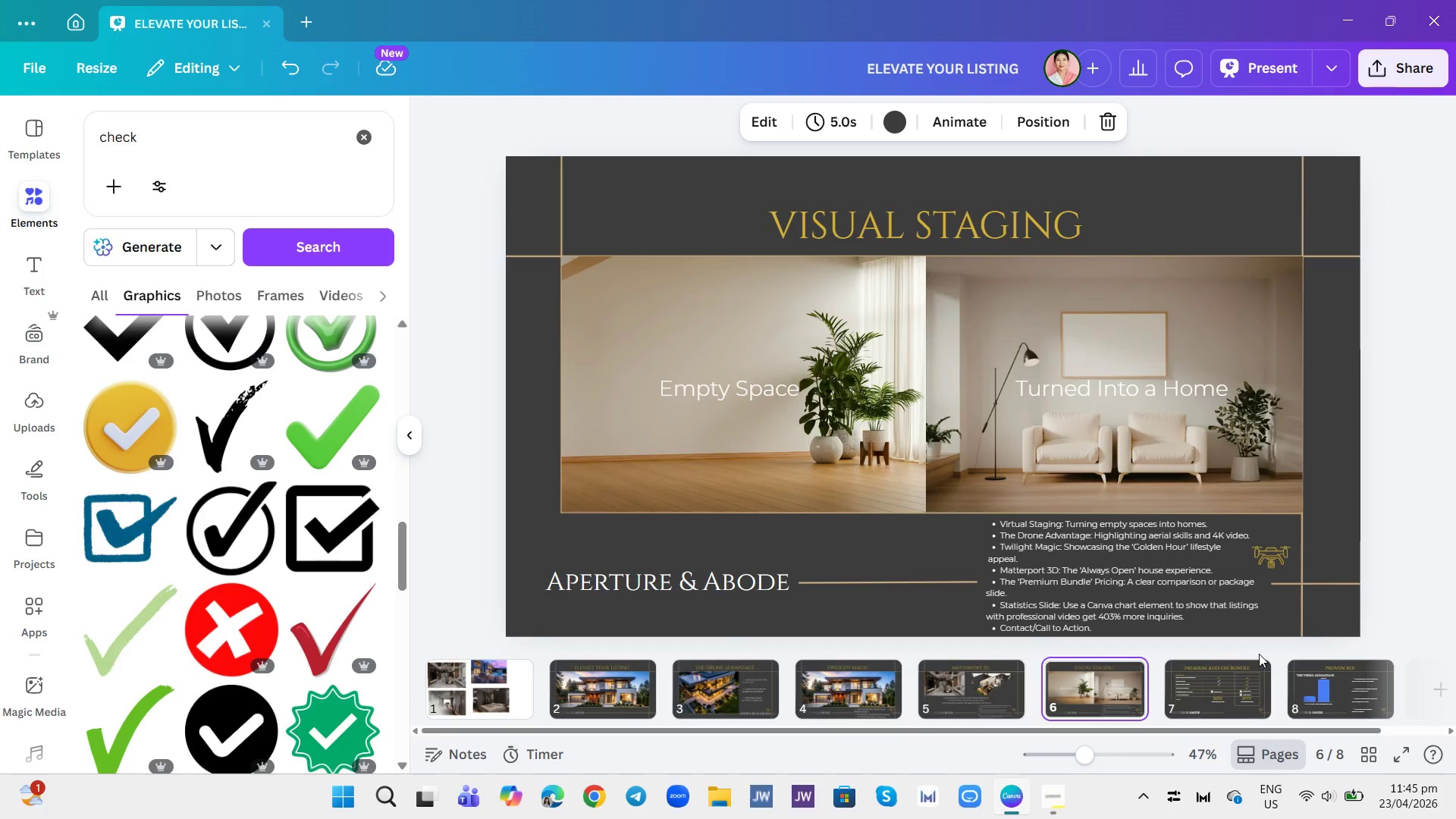 
left_click([1231, 675])
 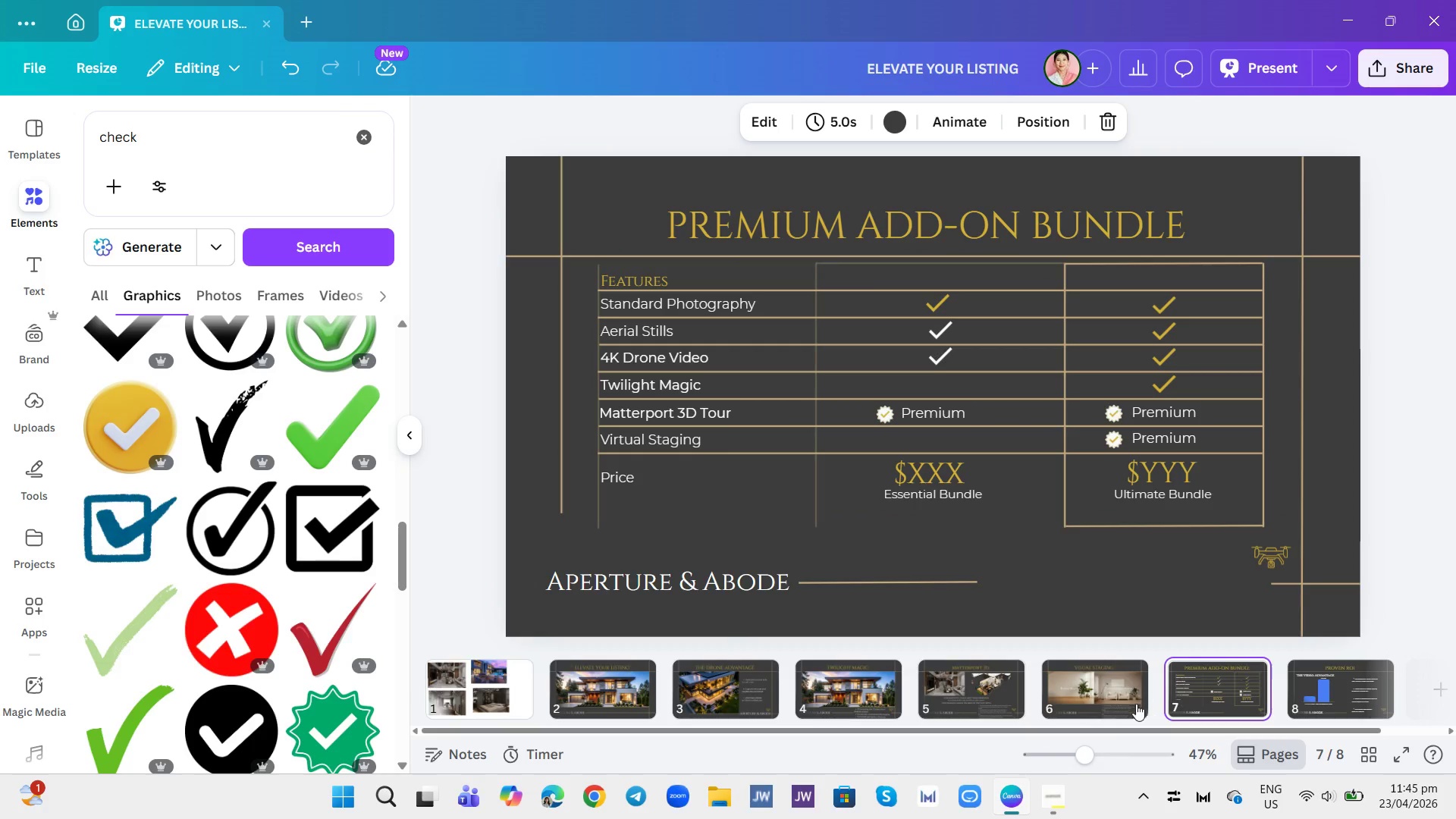 
left_click([1126, 704])
 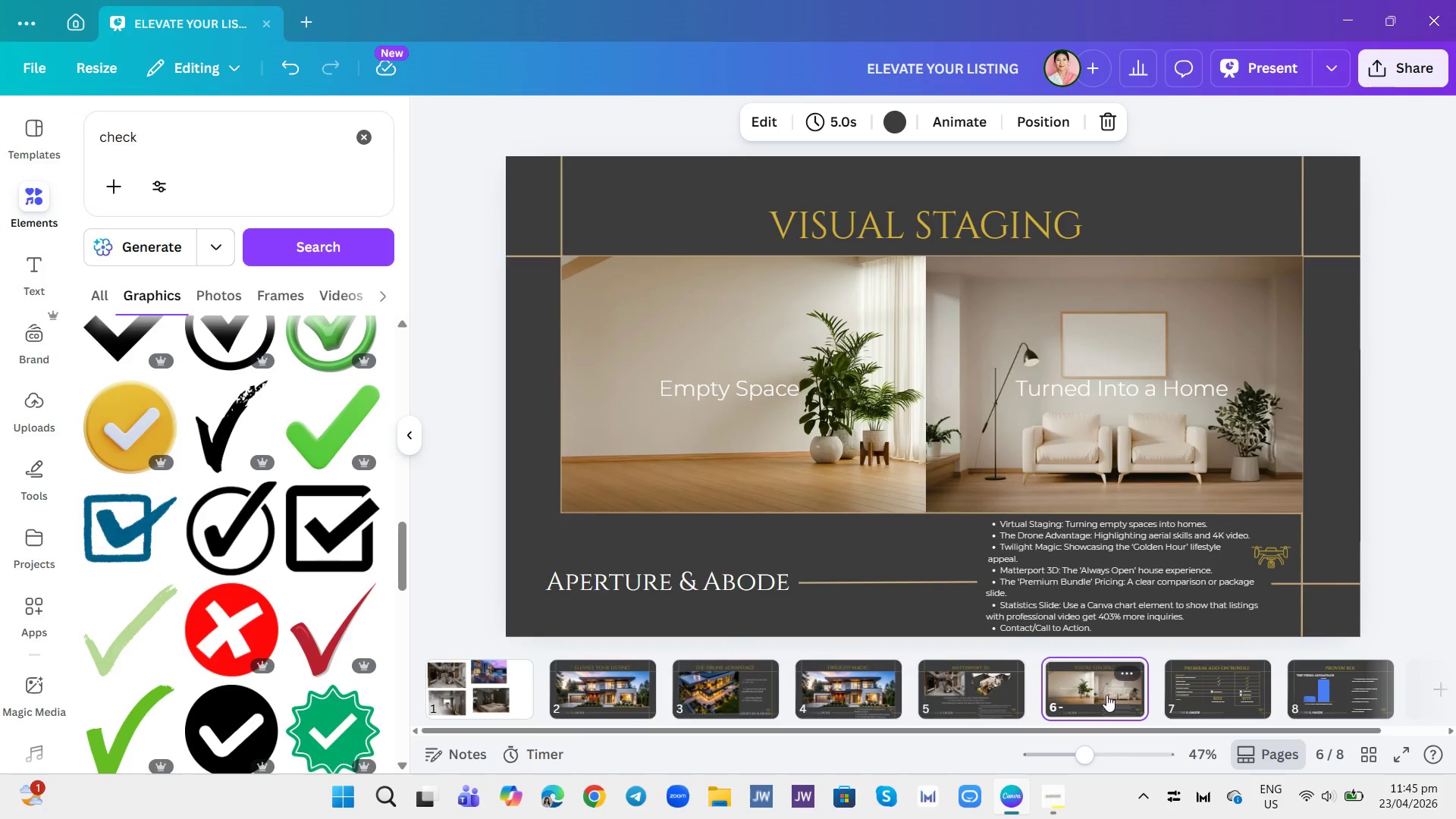 
mouse_move([1005, 610])
 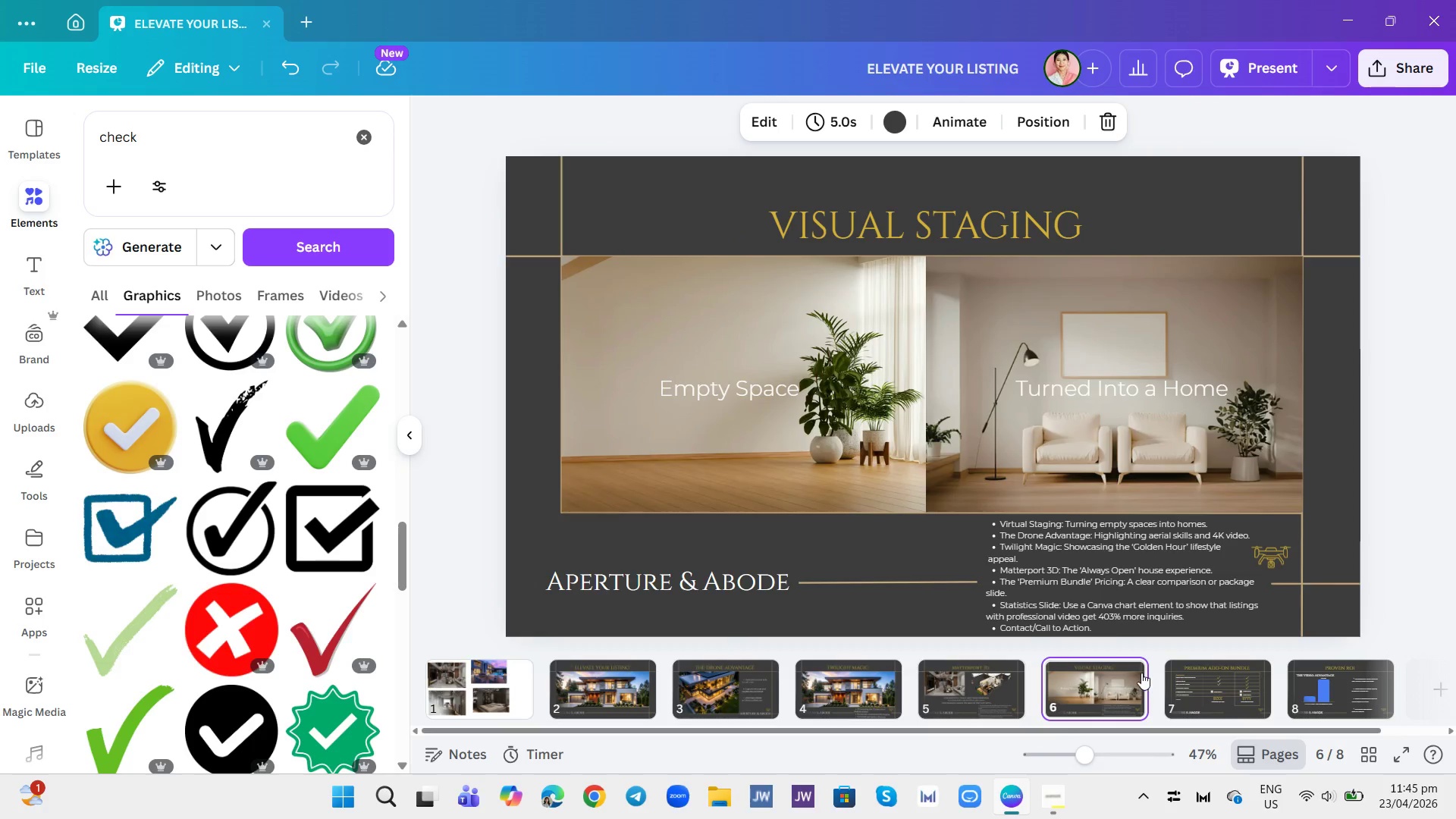 
left_click([1134, 671])
 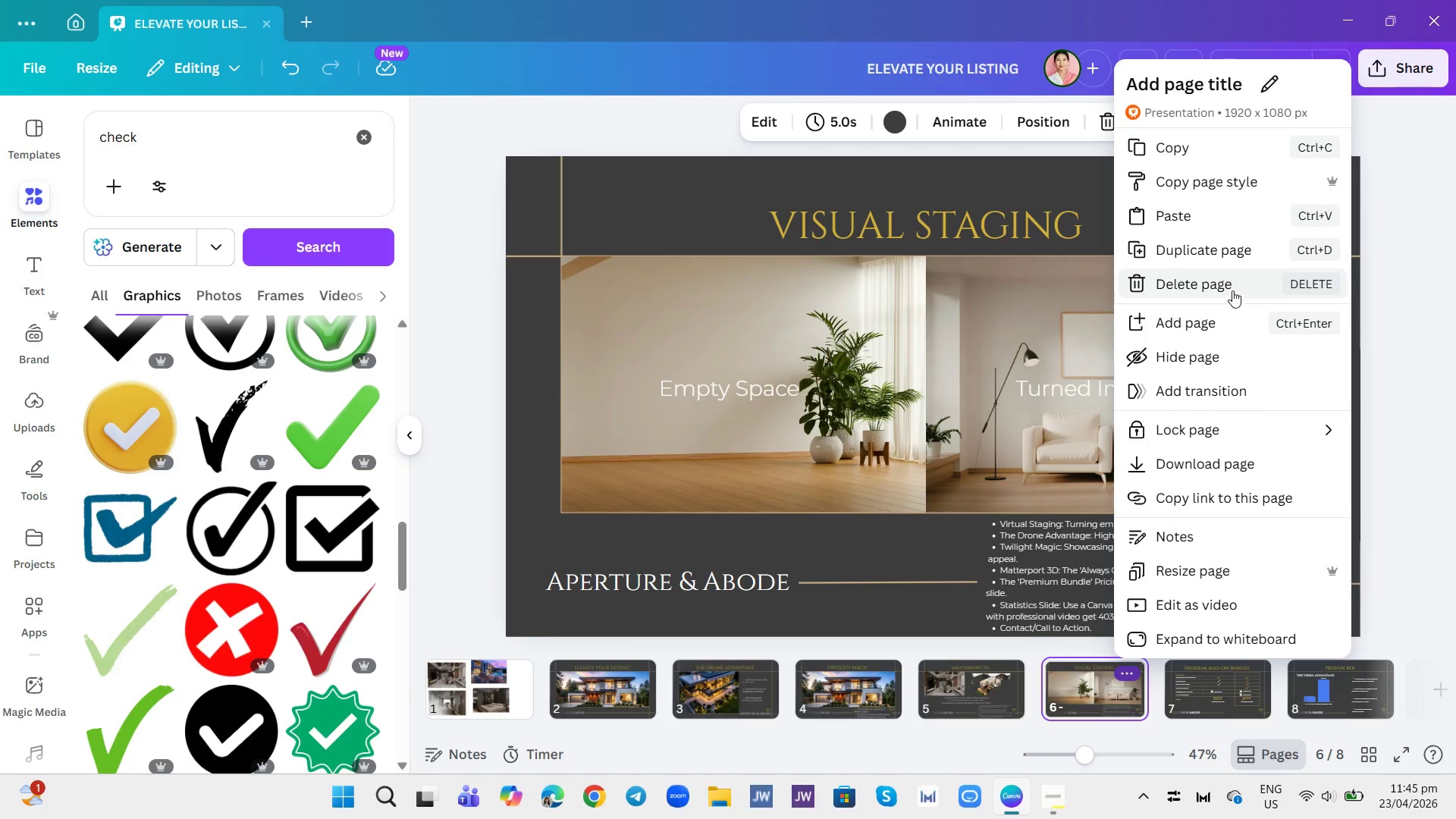 
left_click([1220, 241])
 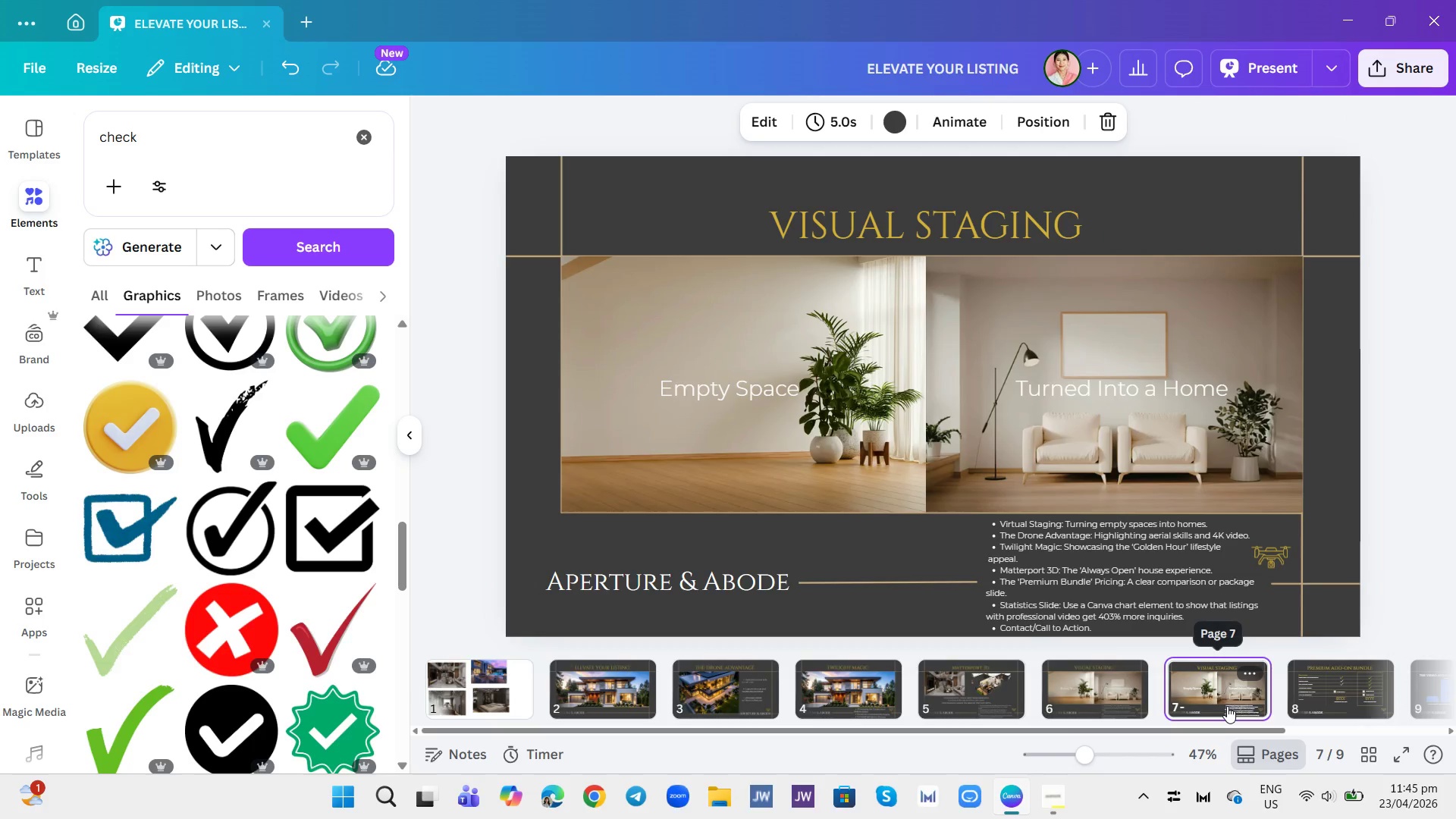 
left_click_drag(start_coordinate=[1205, 700], to_coordinate=[1374, 711])
 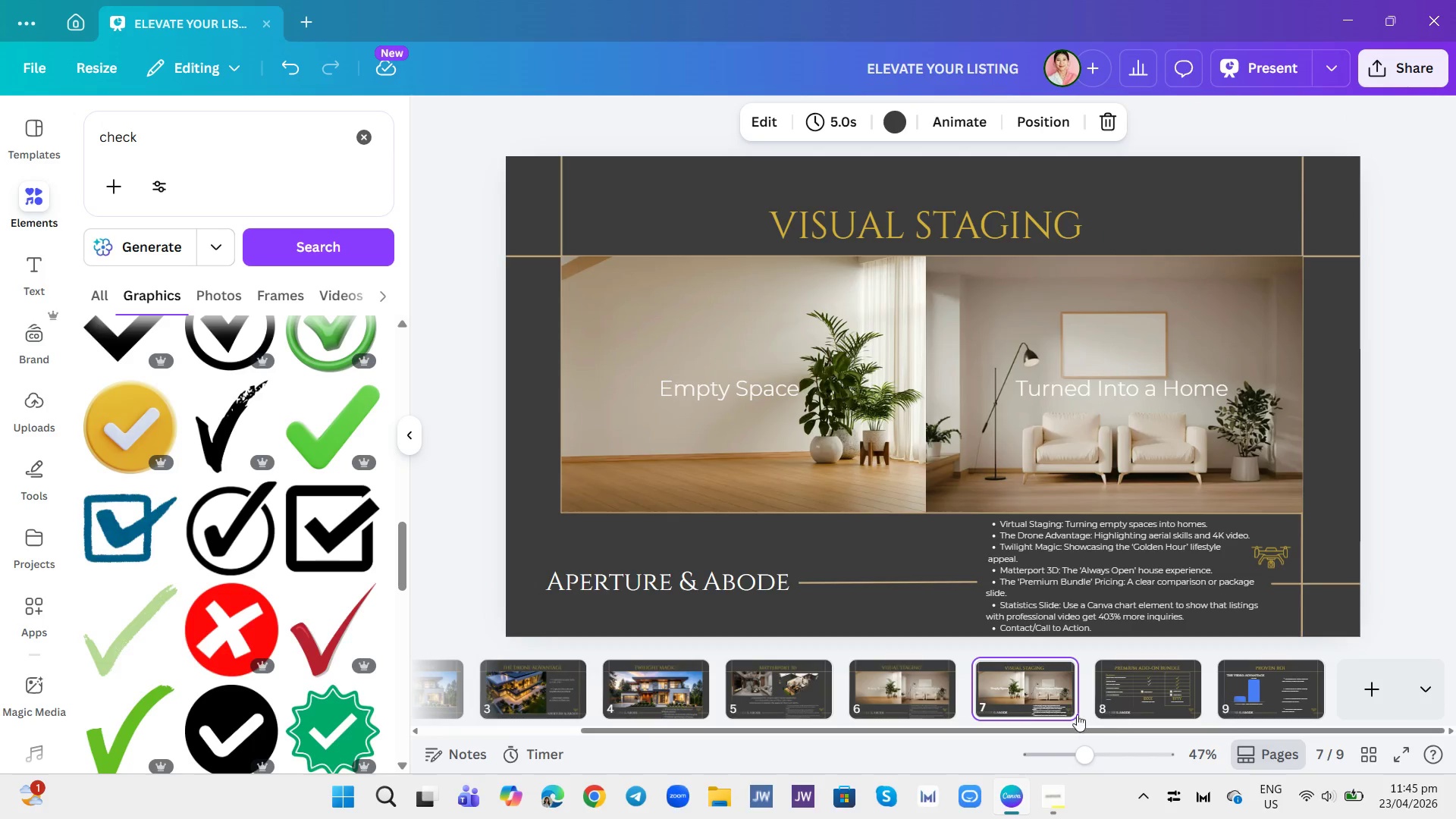 
left_click_drag(start_coordinate=[1157, 693], to_coordinate=[1025, 704])
 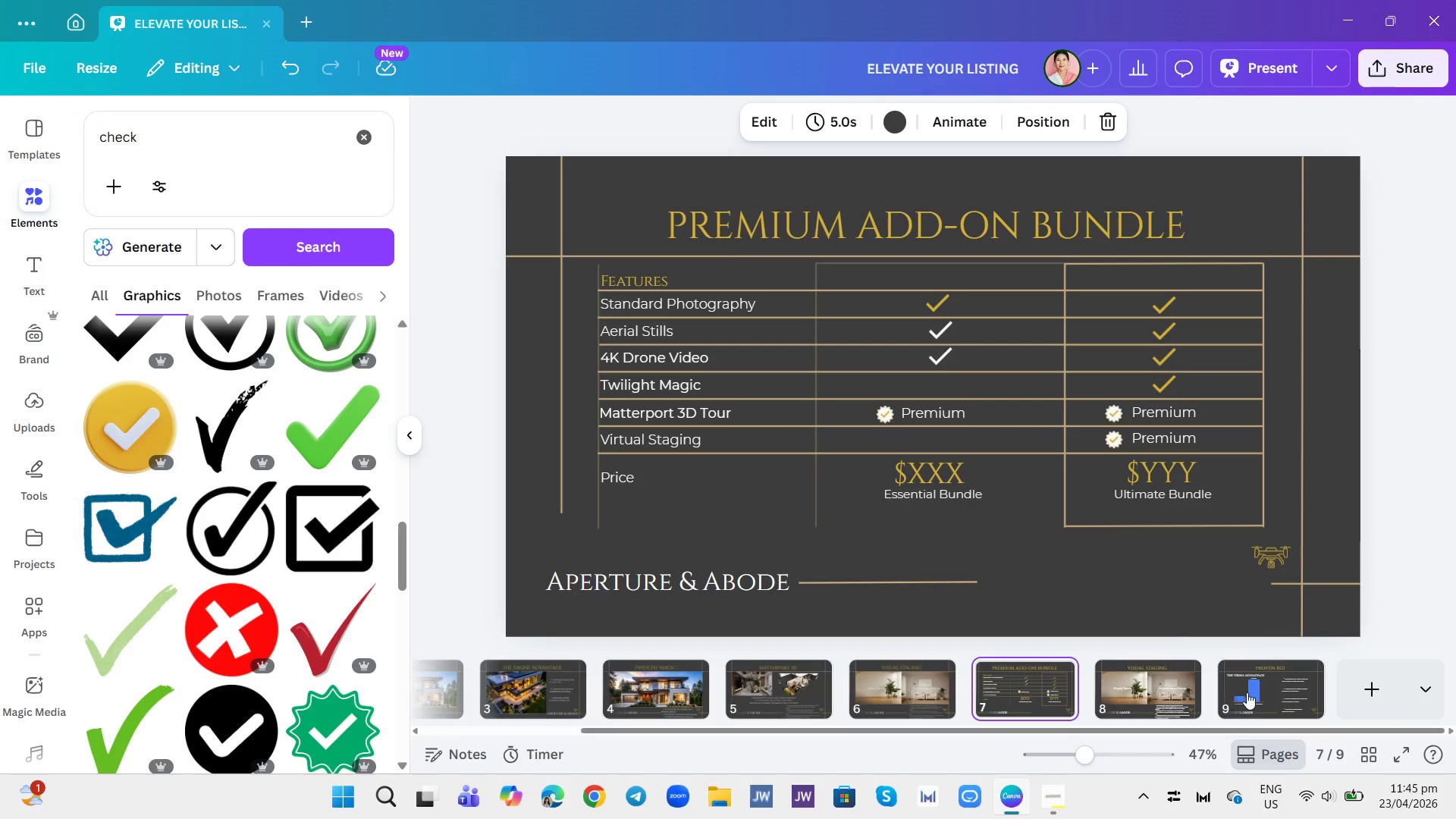 
left_click_drag(start_coordinate=[1252, 692], to_coordinate=[1099, 689])
 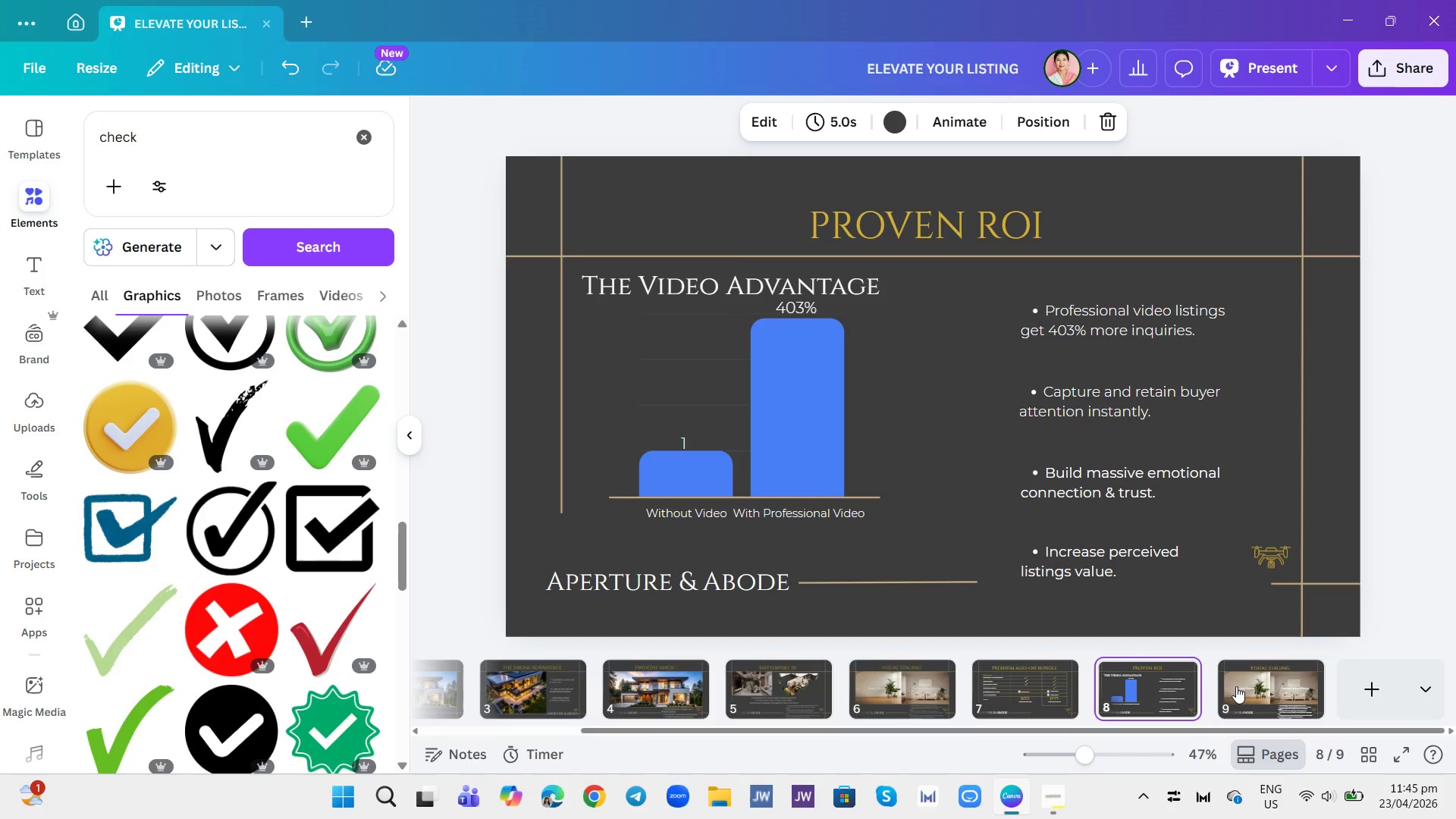 
left_click([1236, 686])
 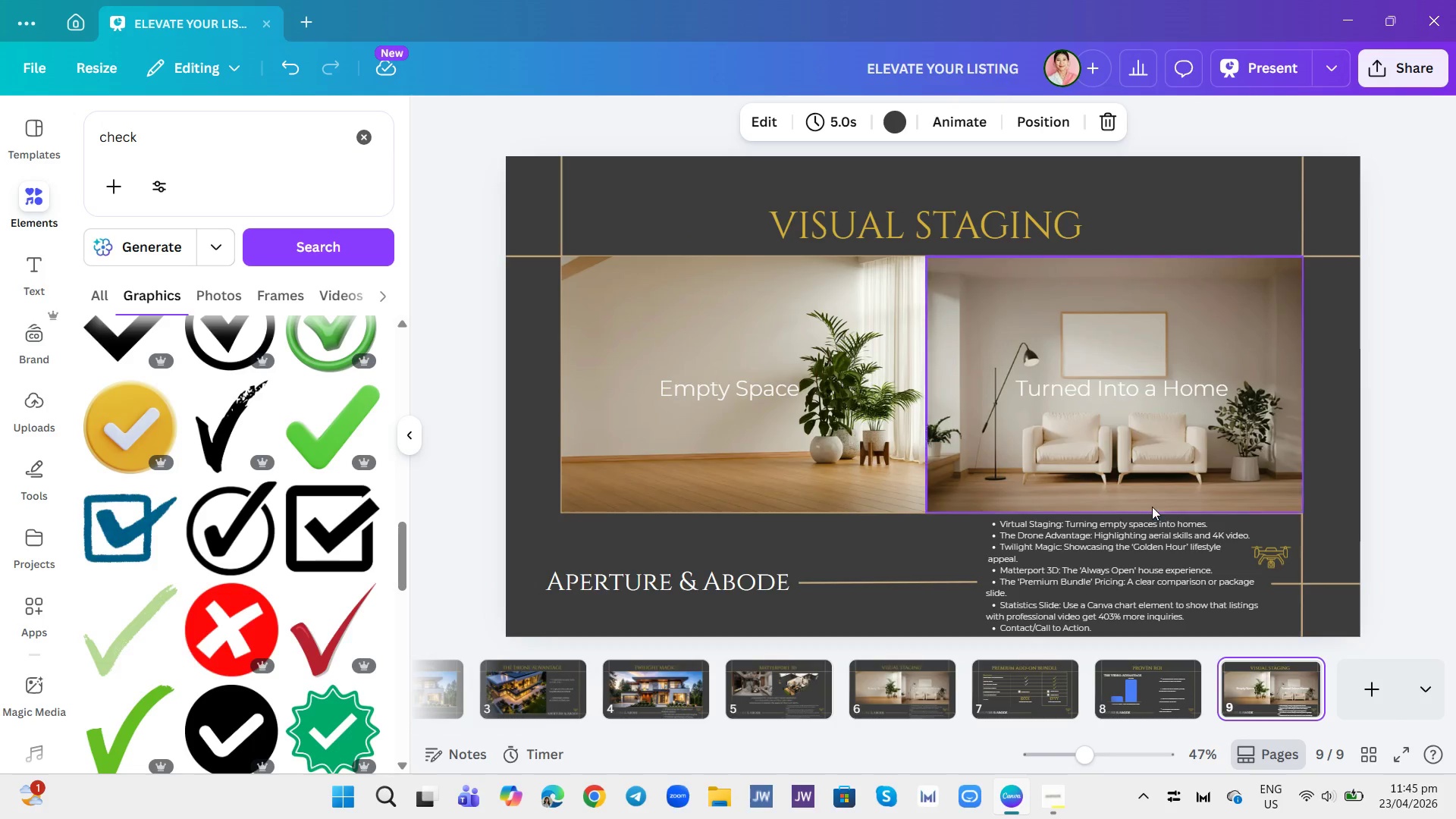 
left_click([1152, 505])
 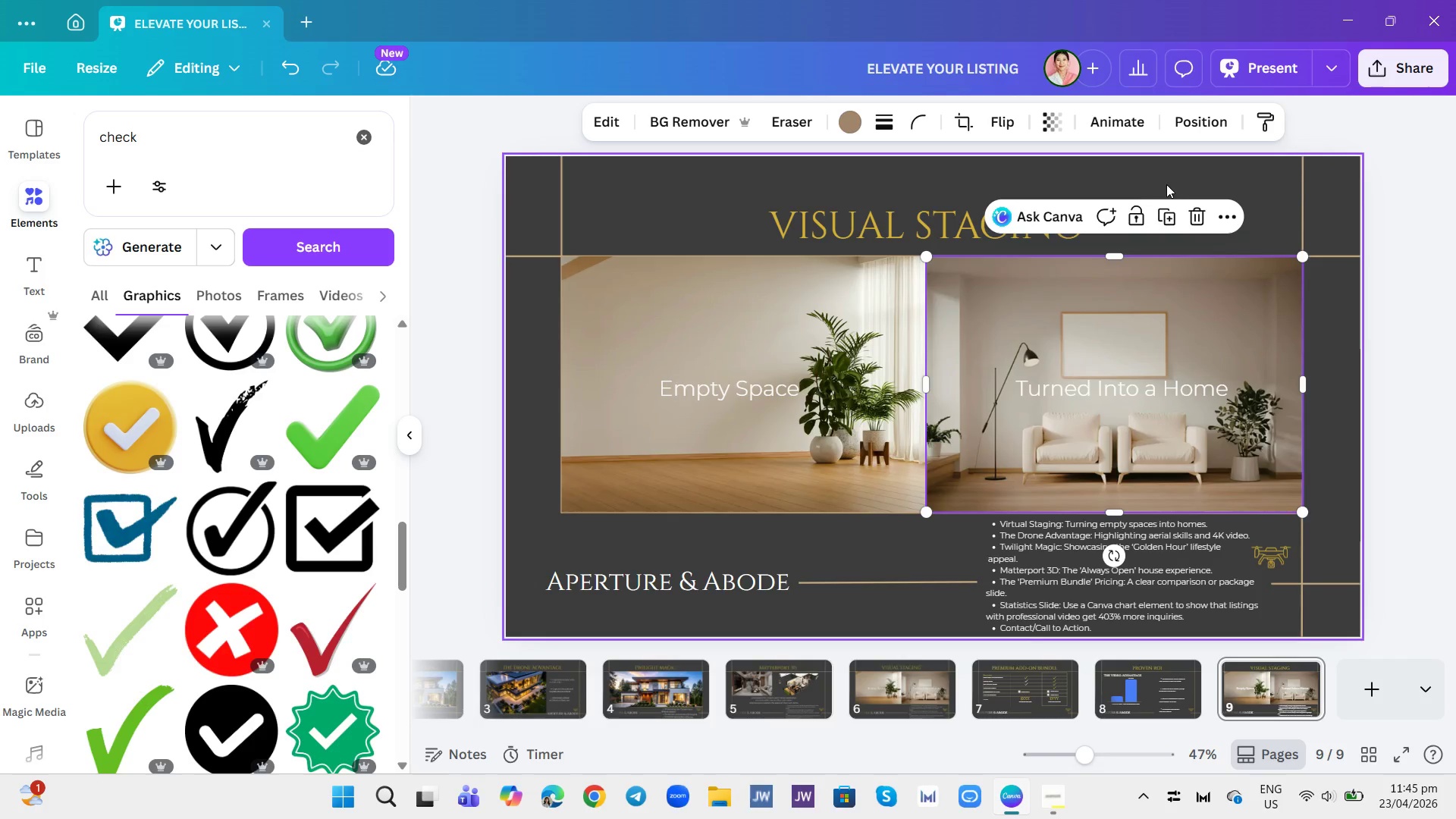 
mouse_move([1185, 219])
 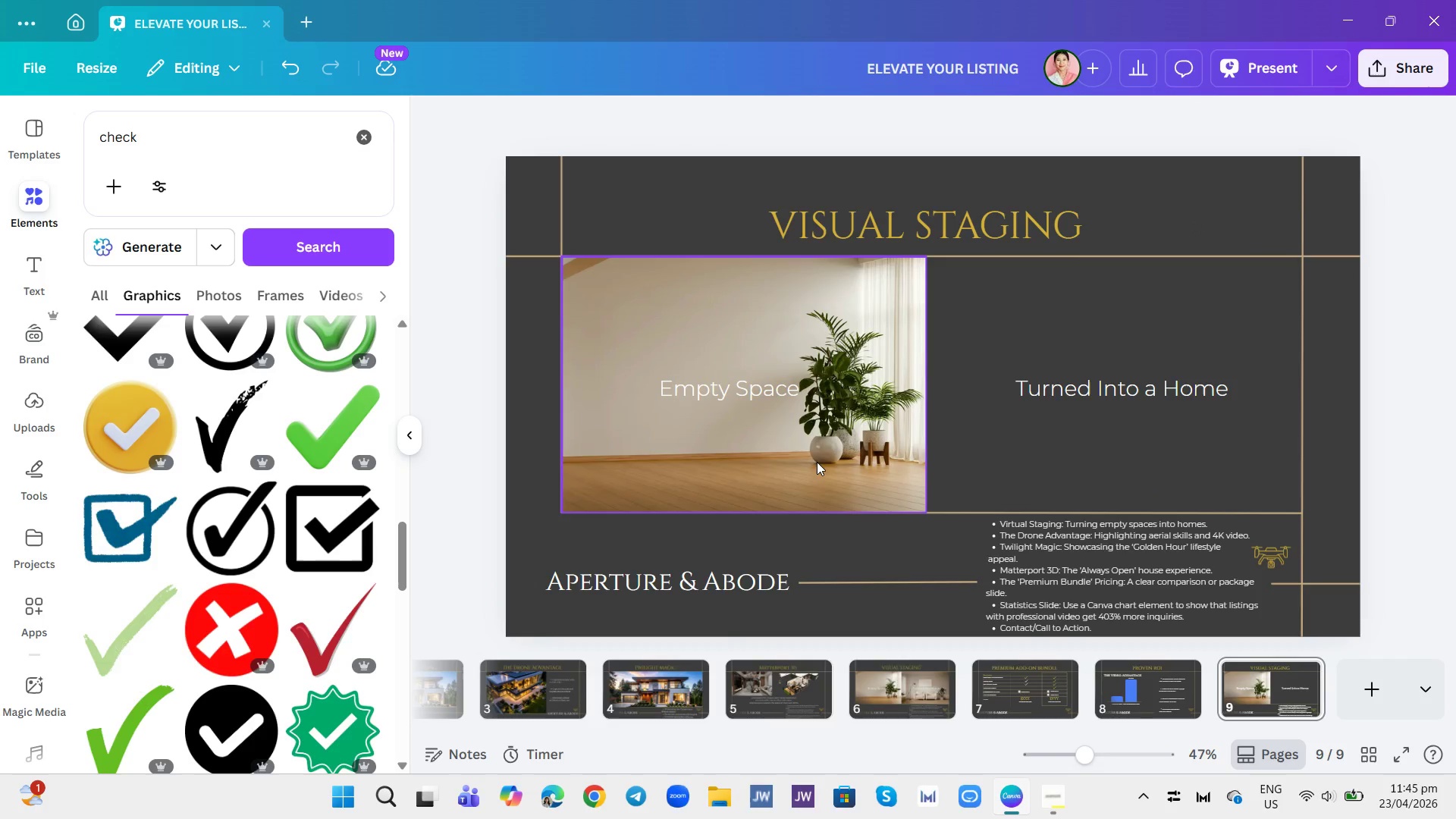 
left_click([817, 462])
 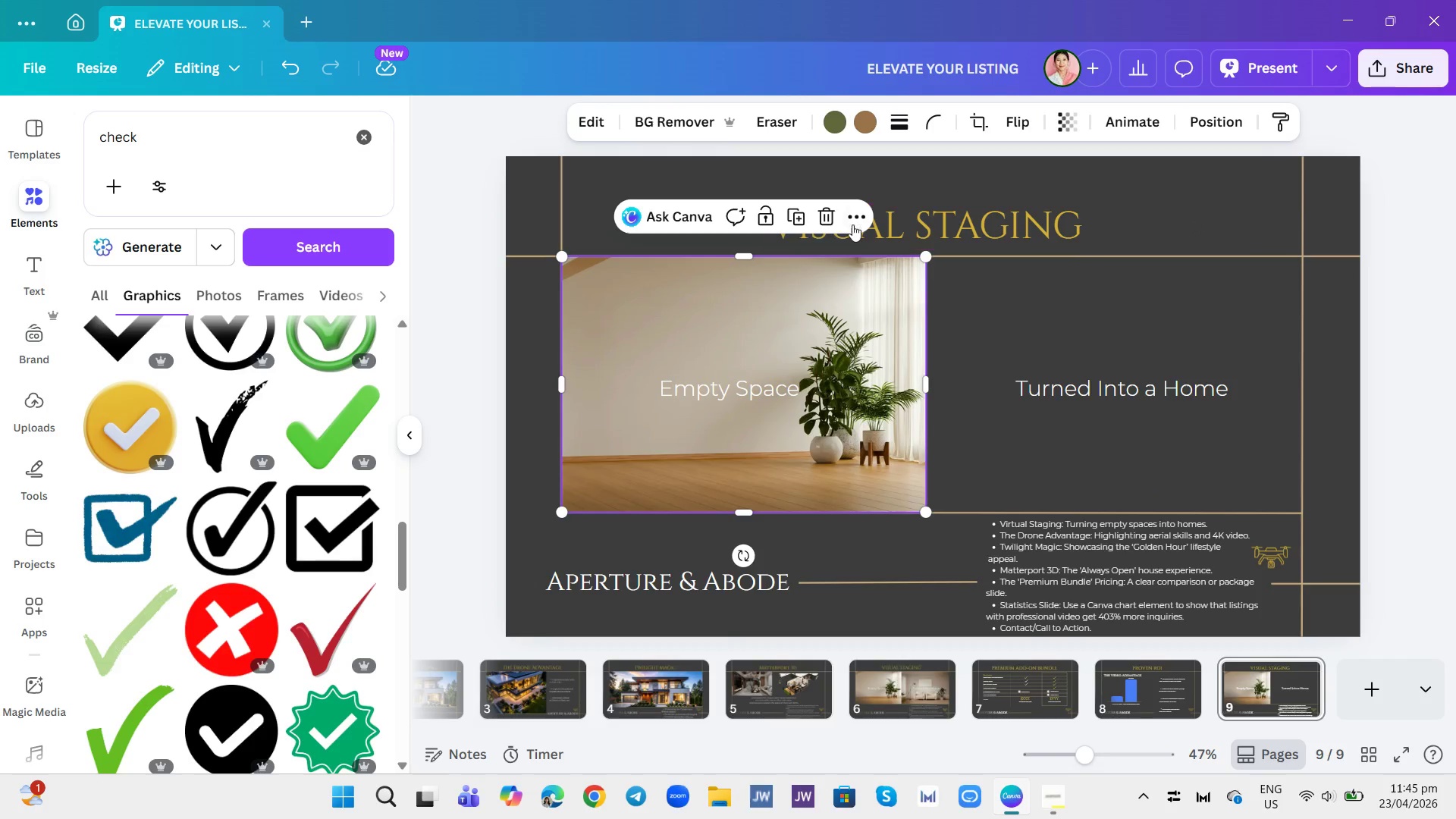 
left_click([827, 219])
 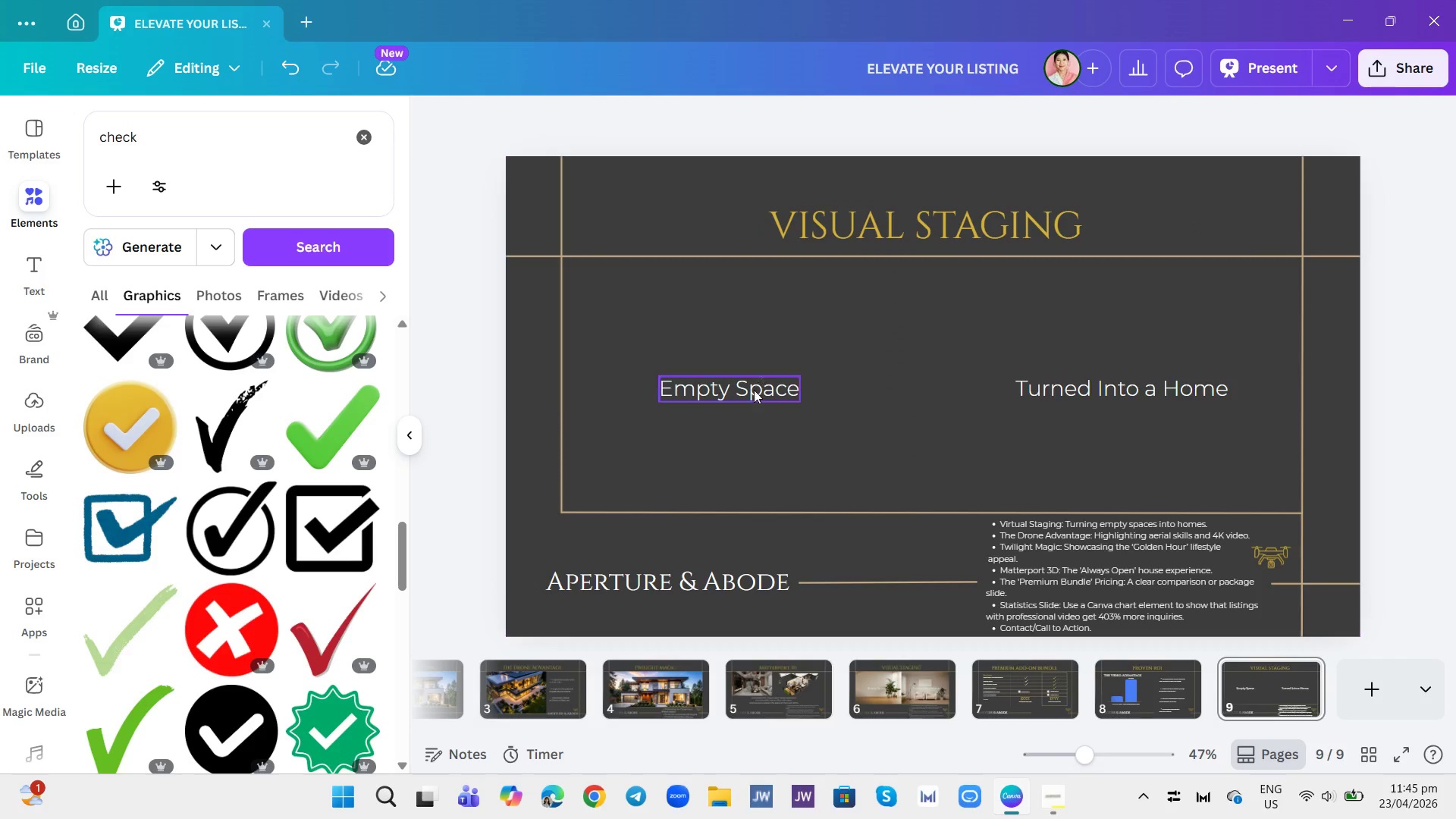 
left_click([754, 397])
 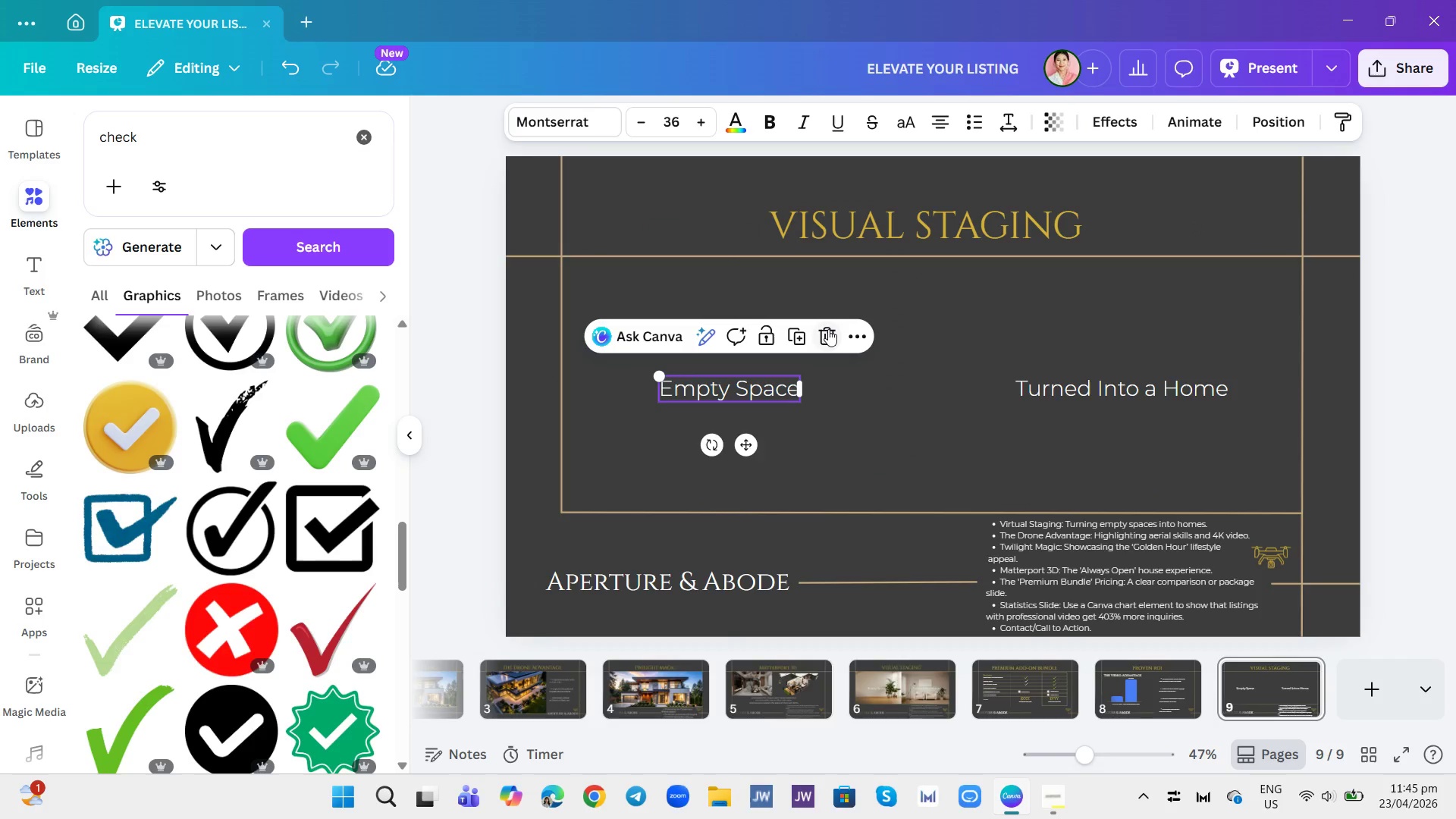 
left_click([827, 331])
 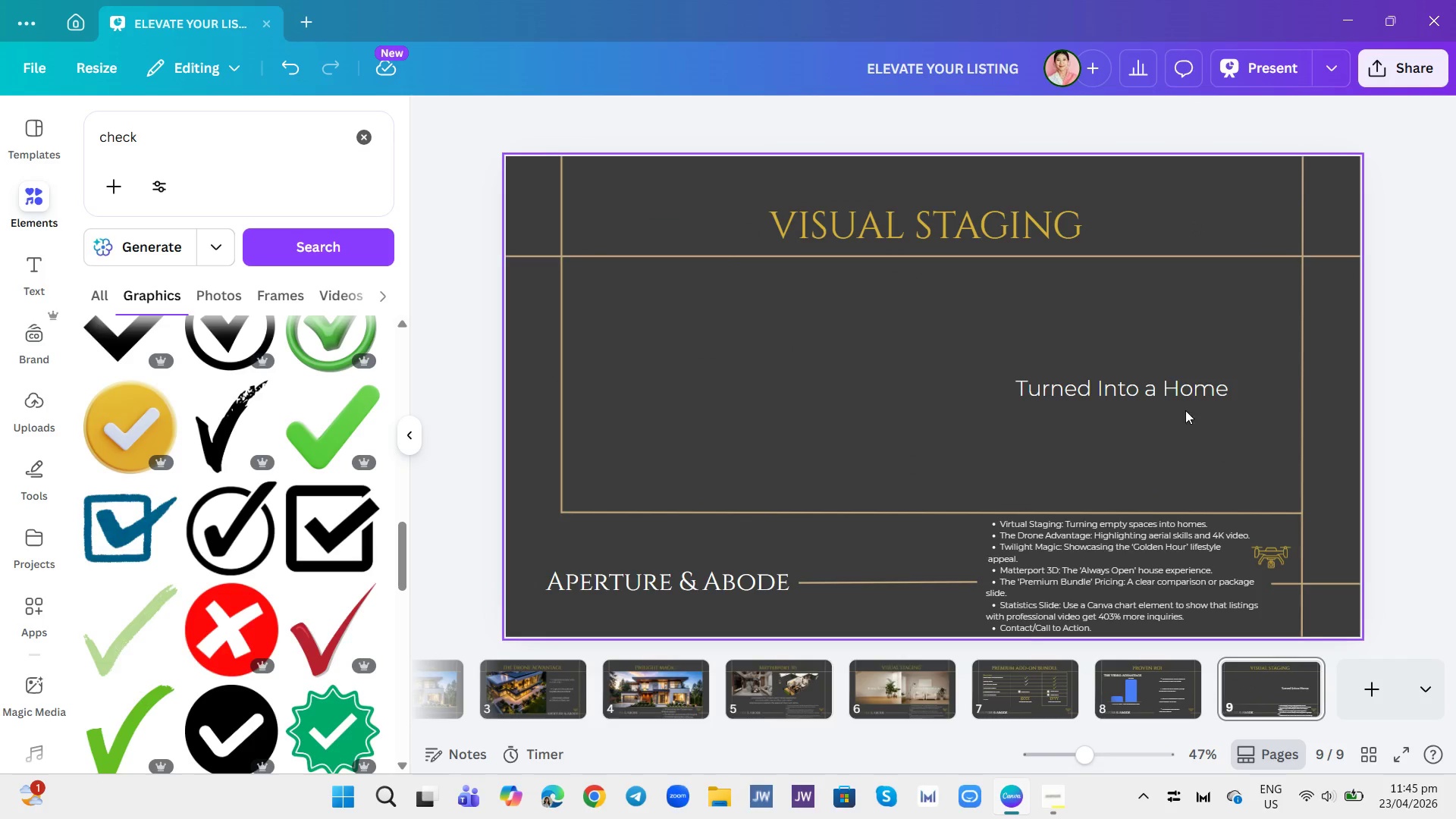 
left_click([1181, 403])
 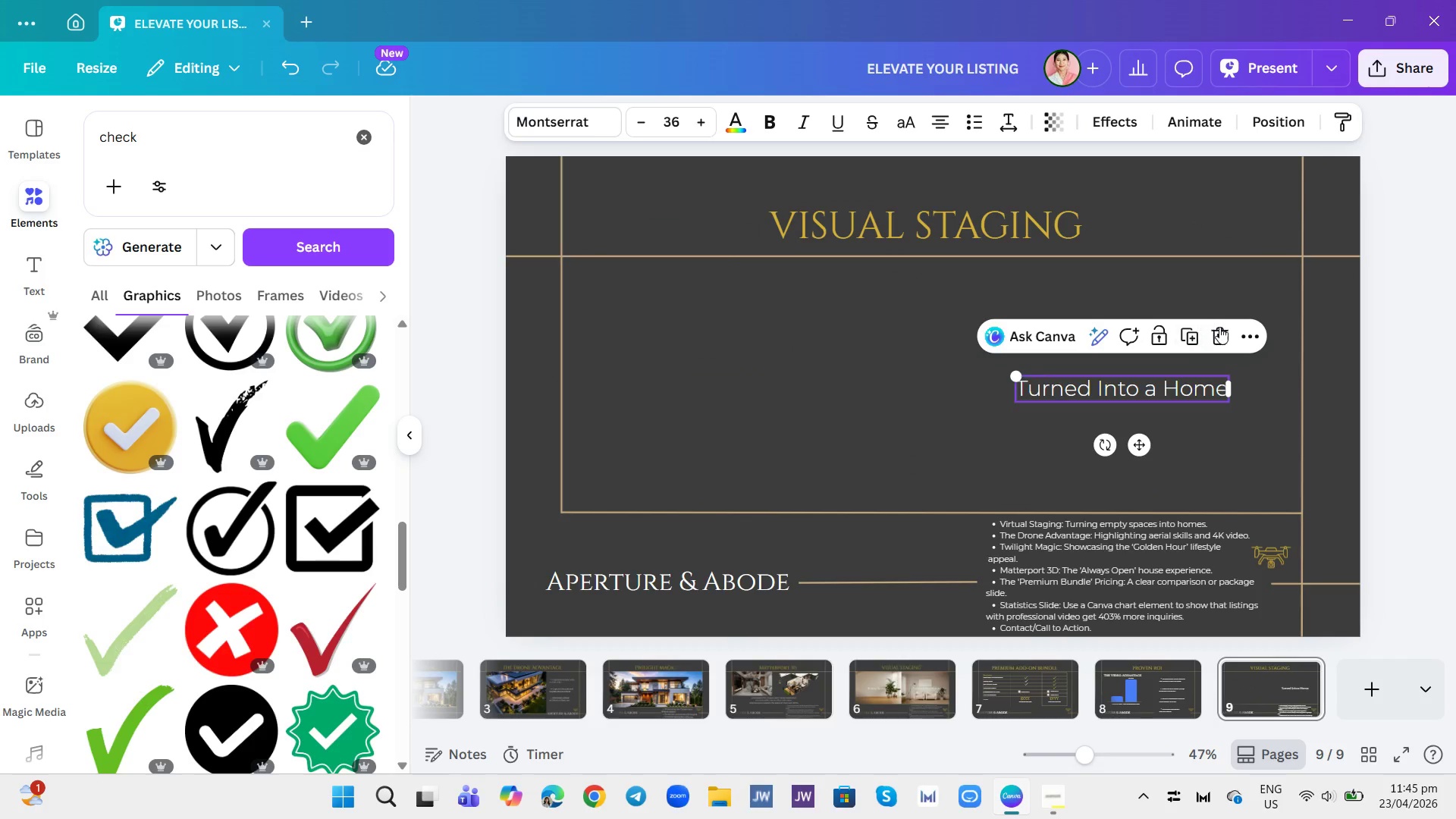 
left_click([1219, 327])
 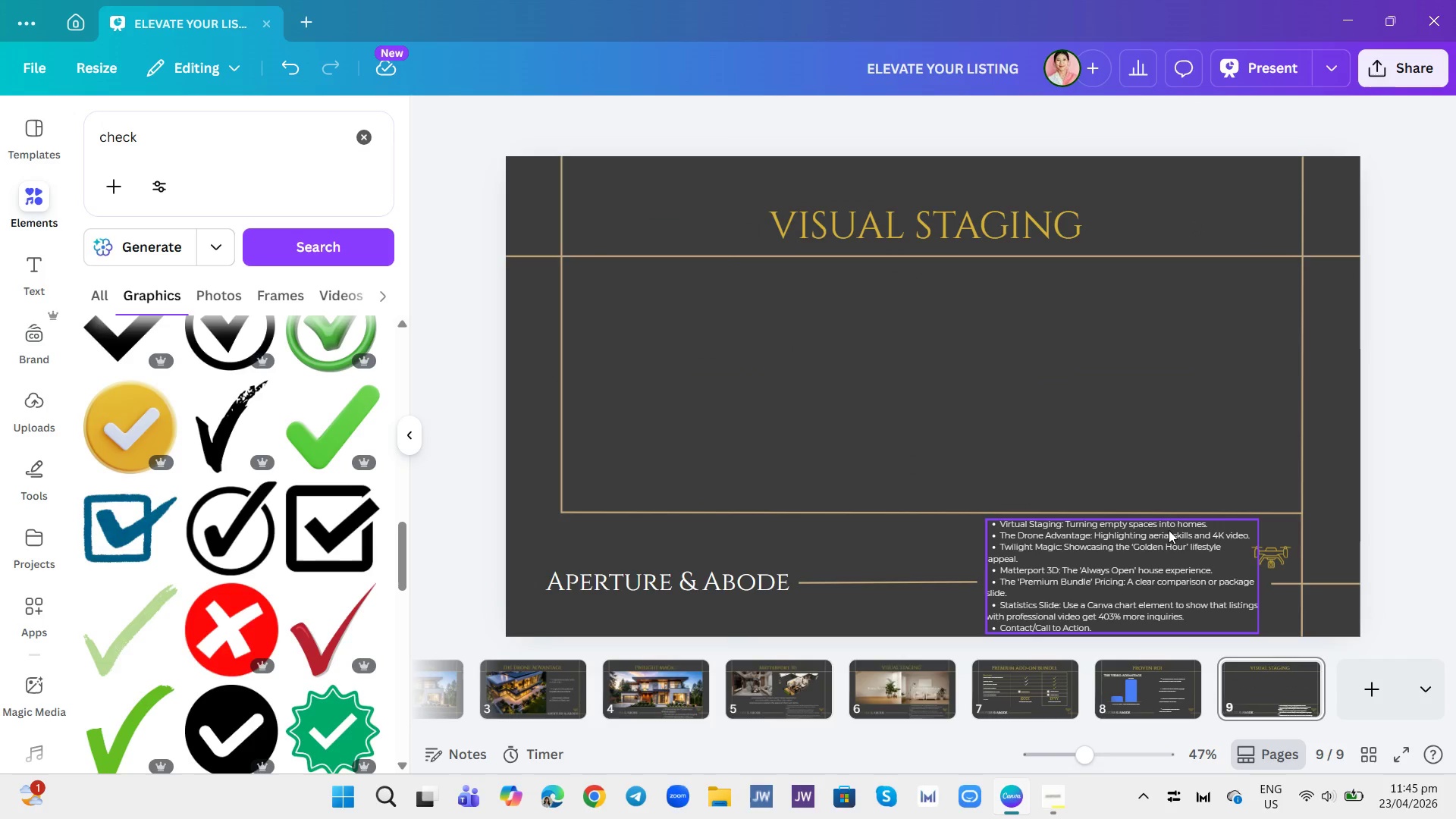 
left_click([1166, 539])
 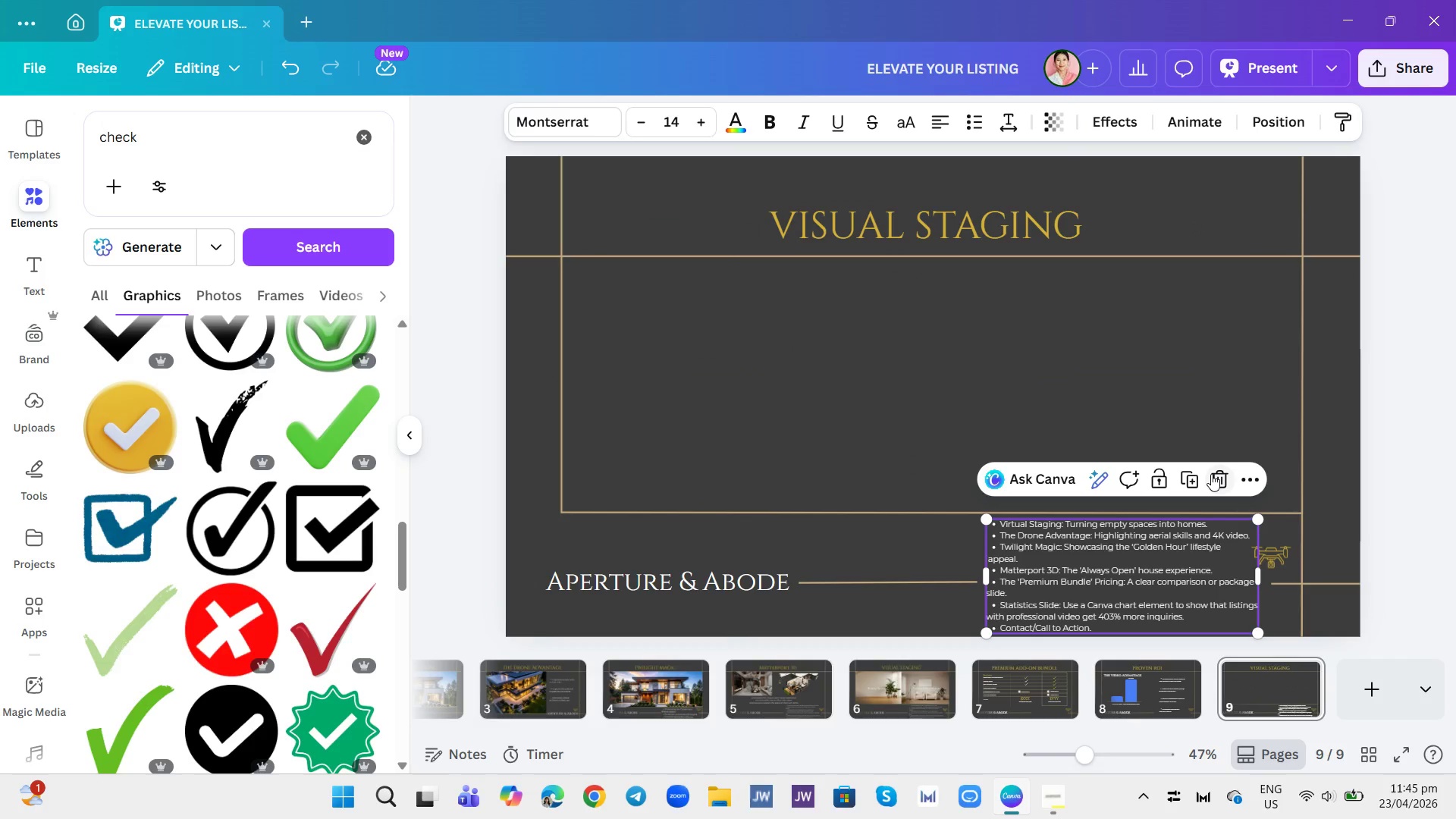 
left_click([1211, 474])
 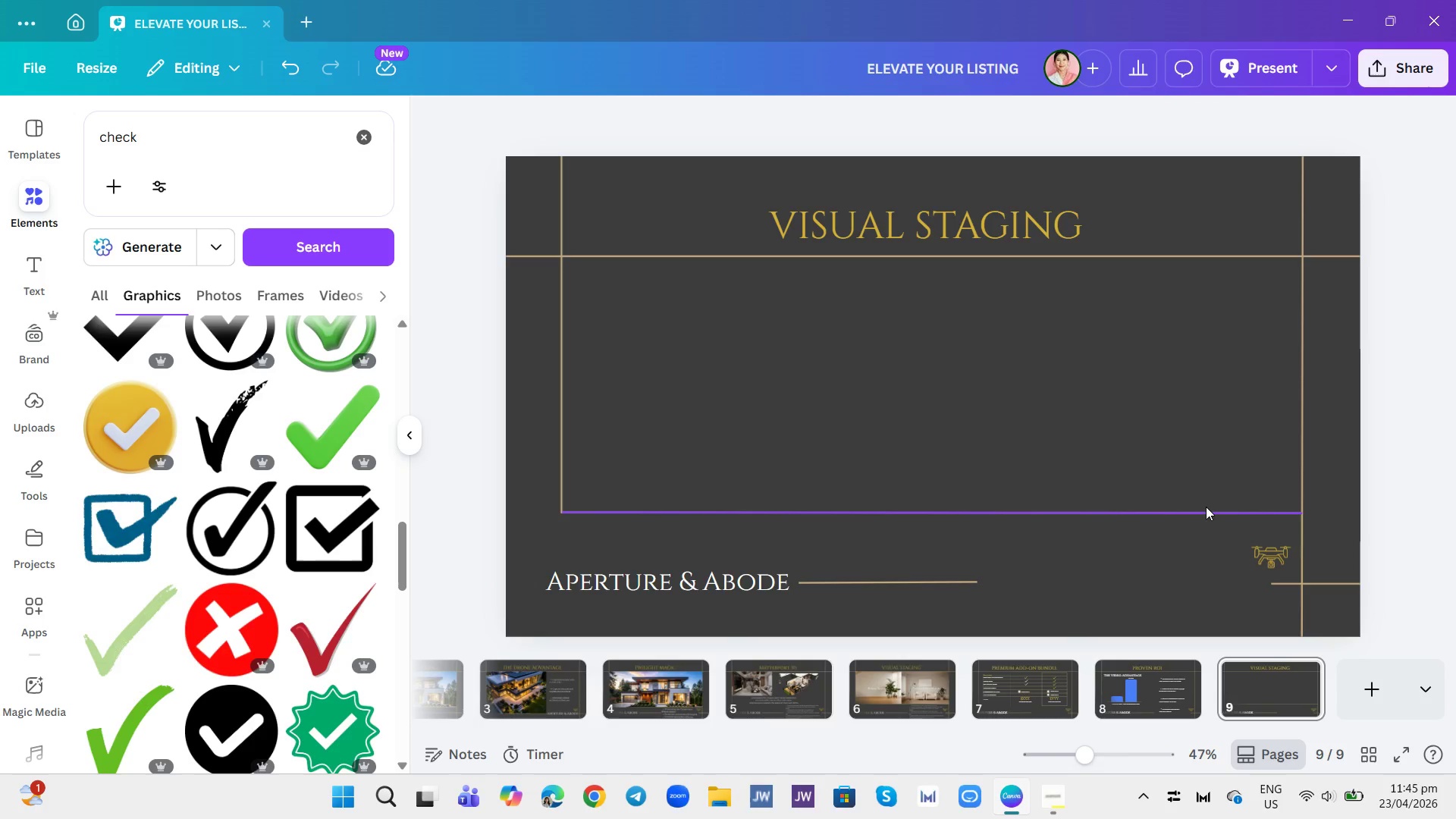 
left_click([1206, 507])
 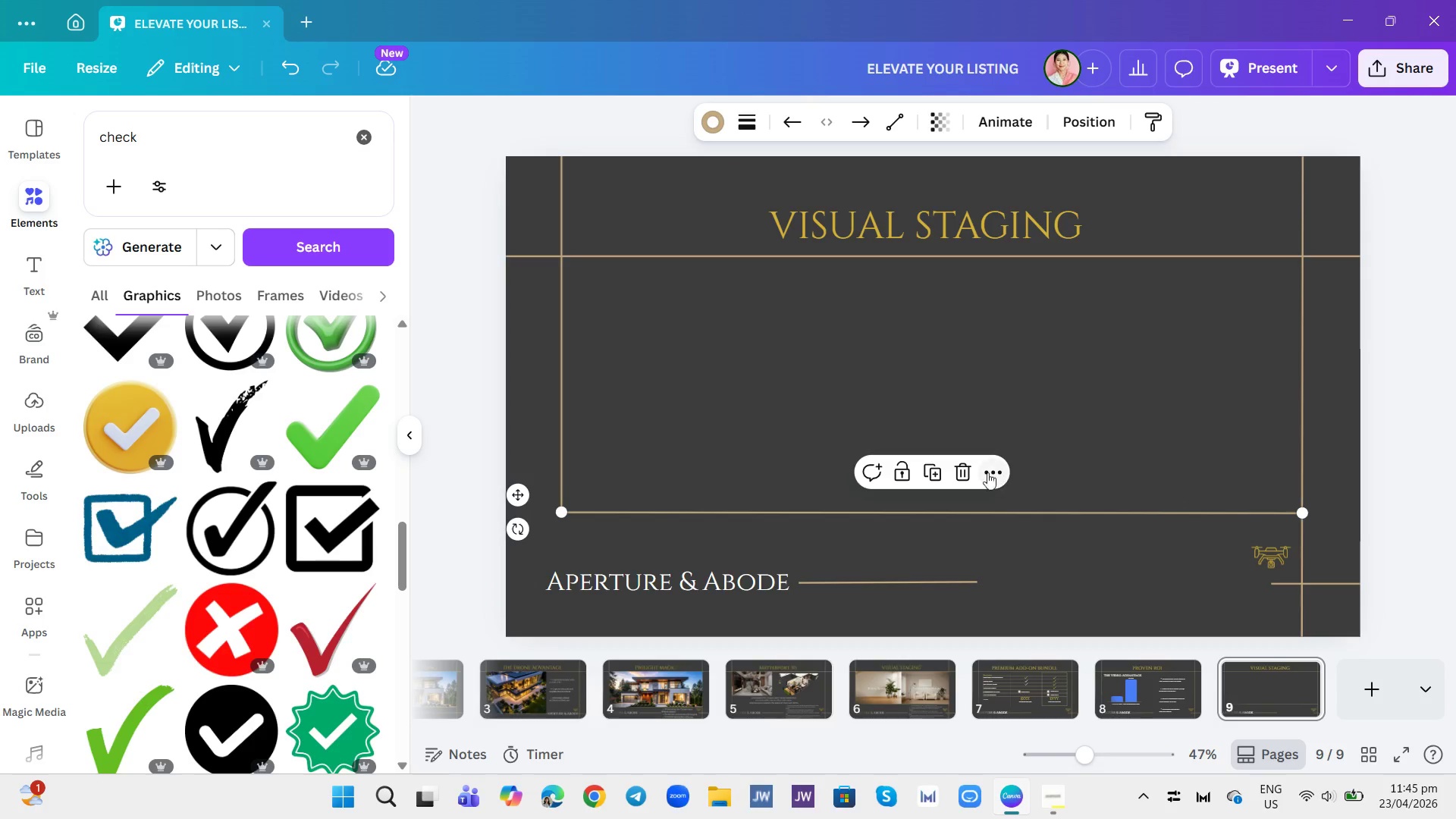 
left_click([965, 466])
 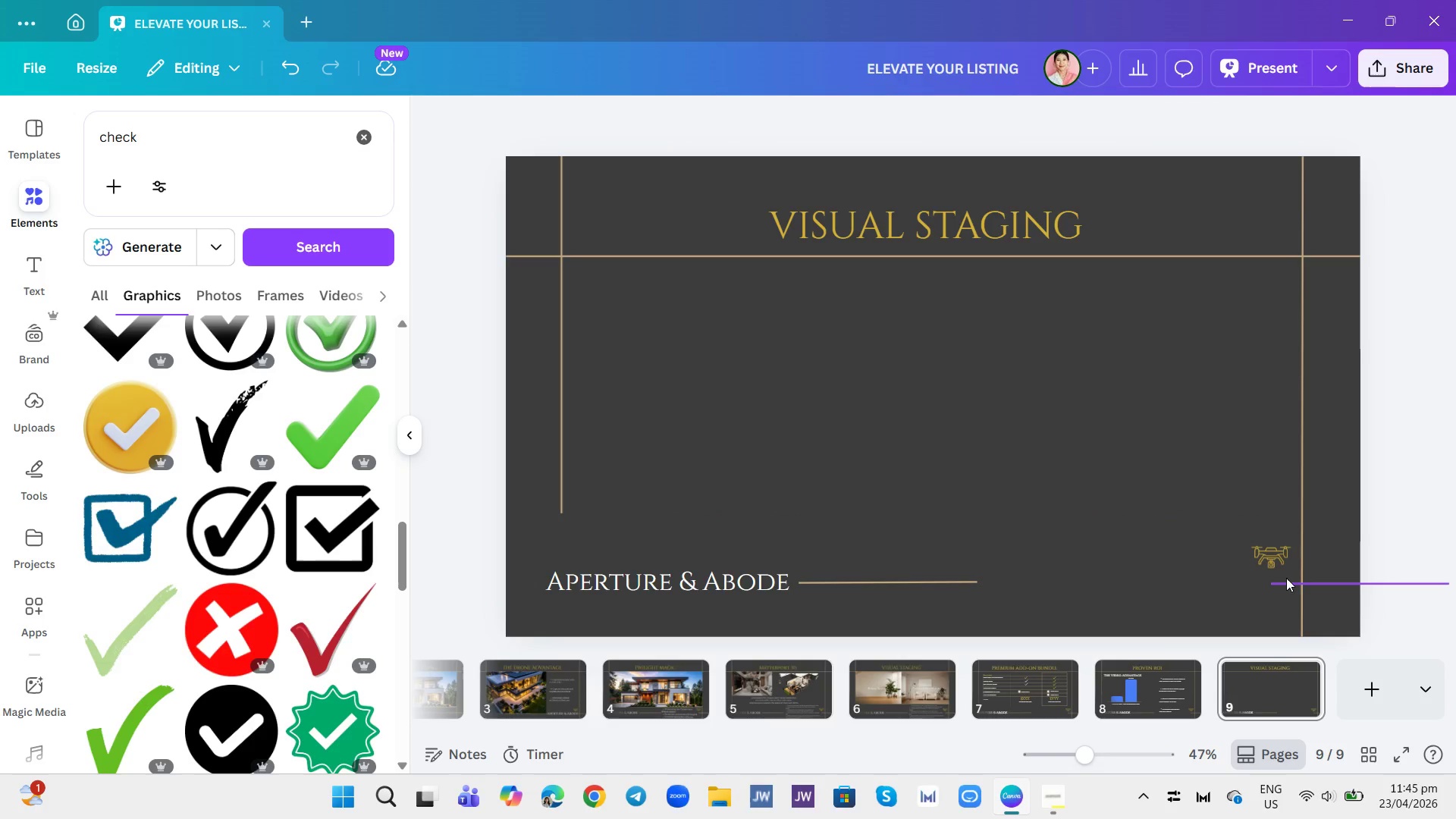 
left_click([1286, 583])
 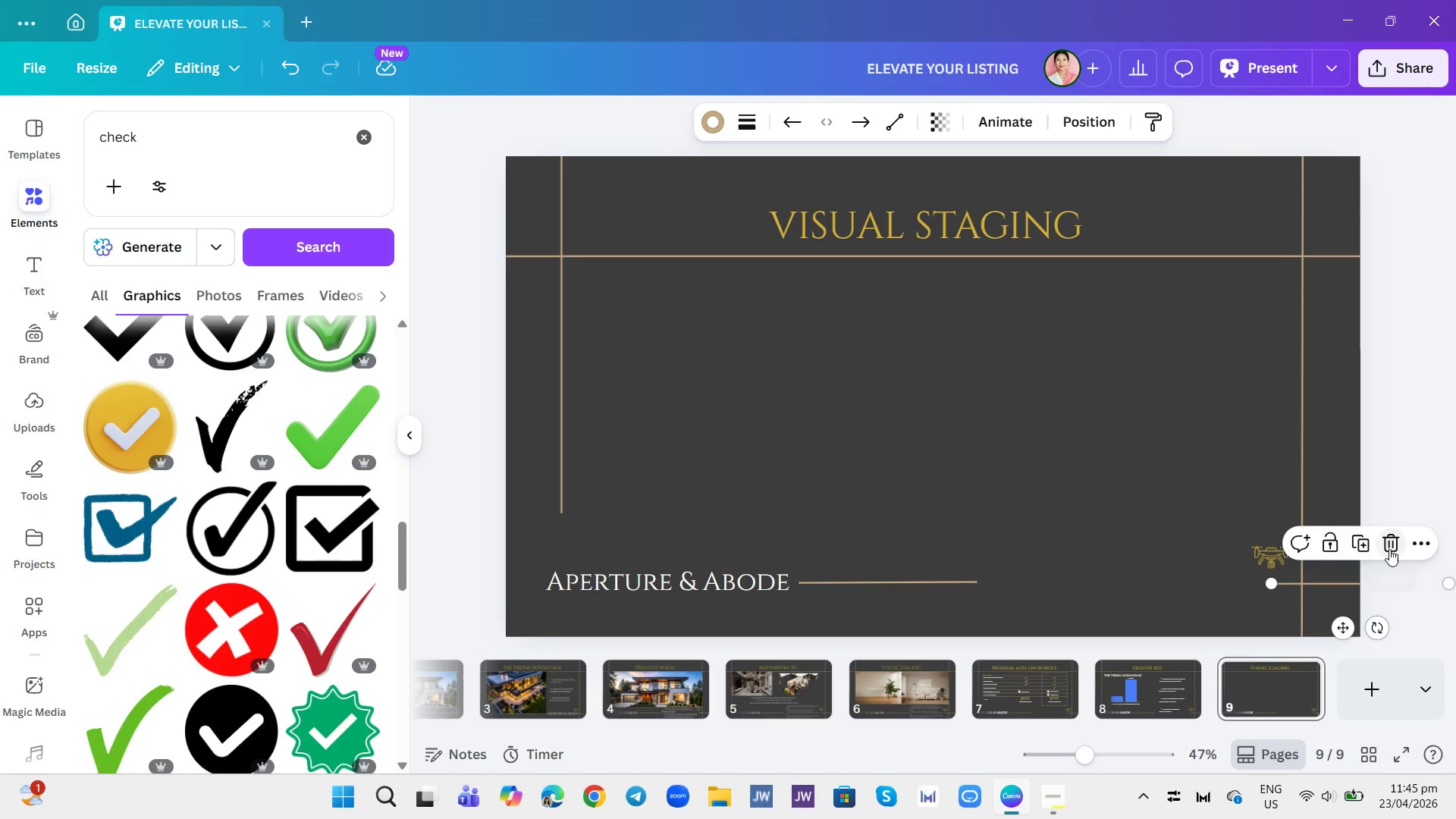 
left_click([1389, 549])
 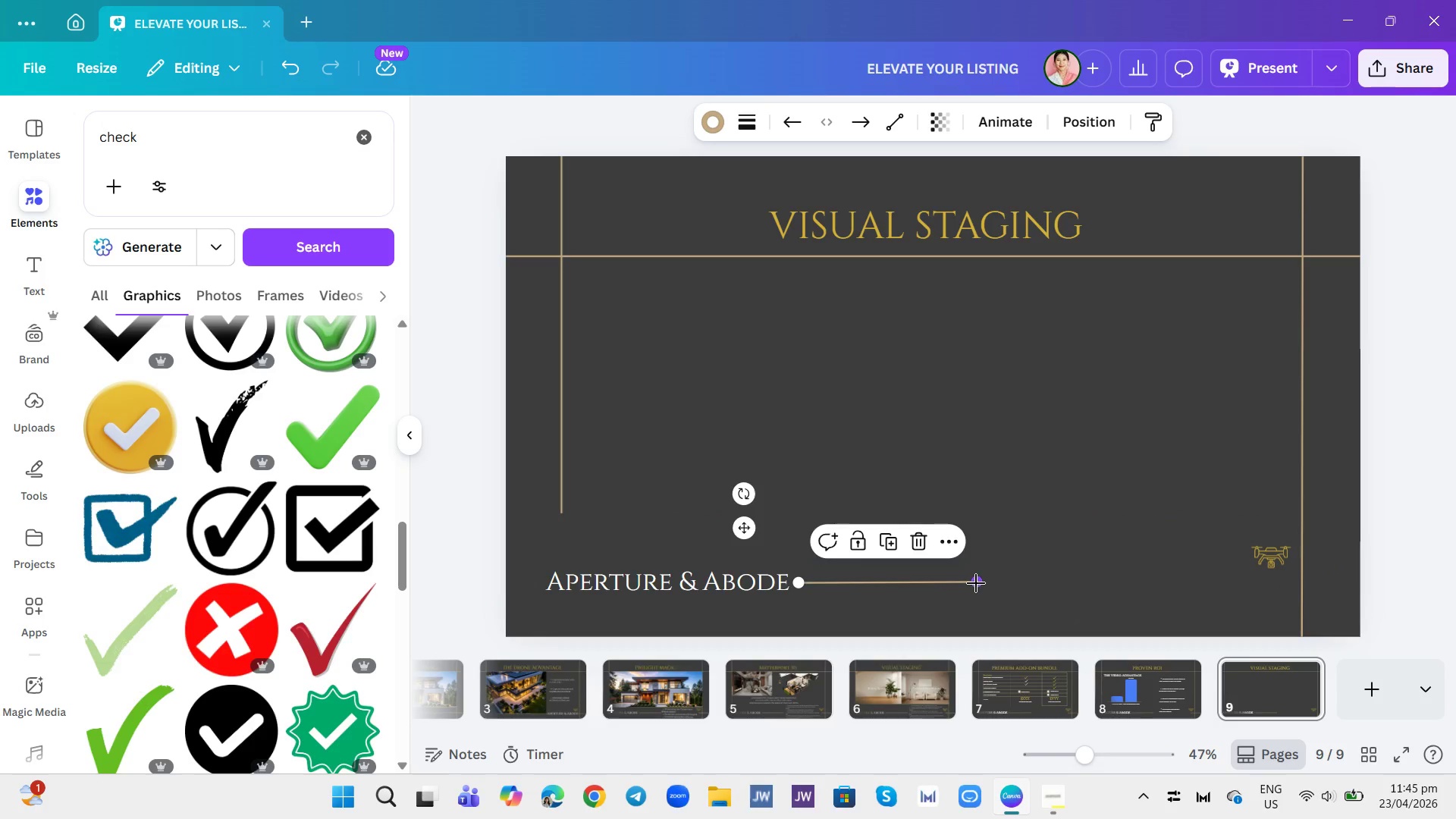 
double_click([984, 584])
 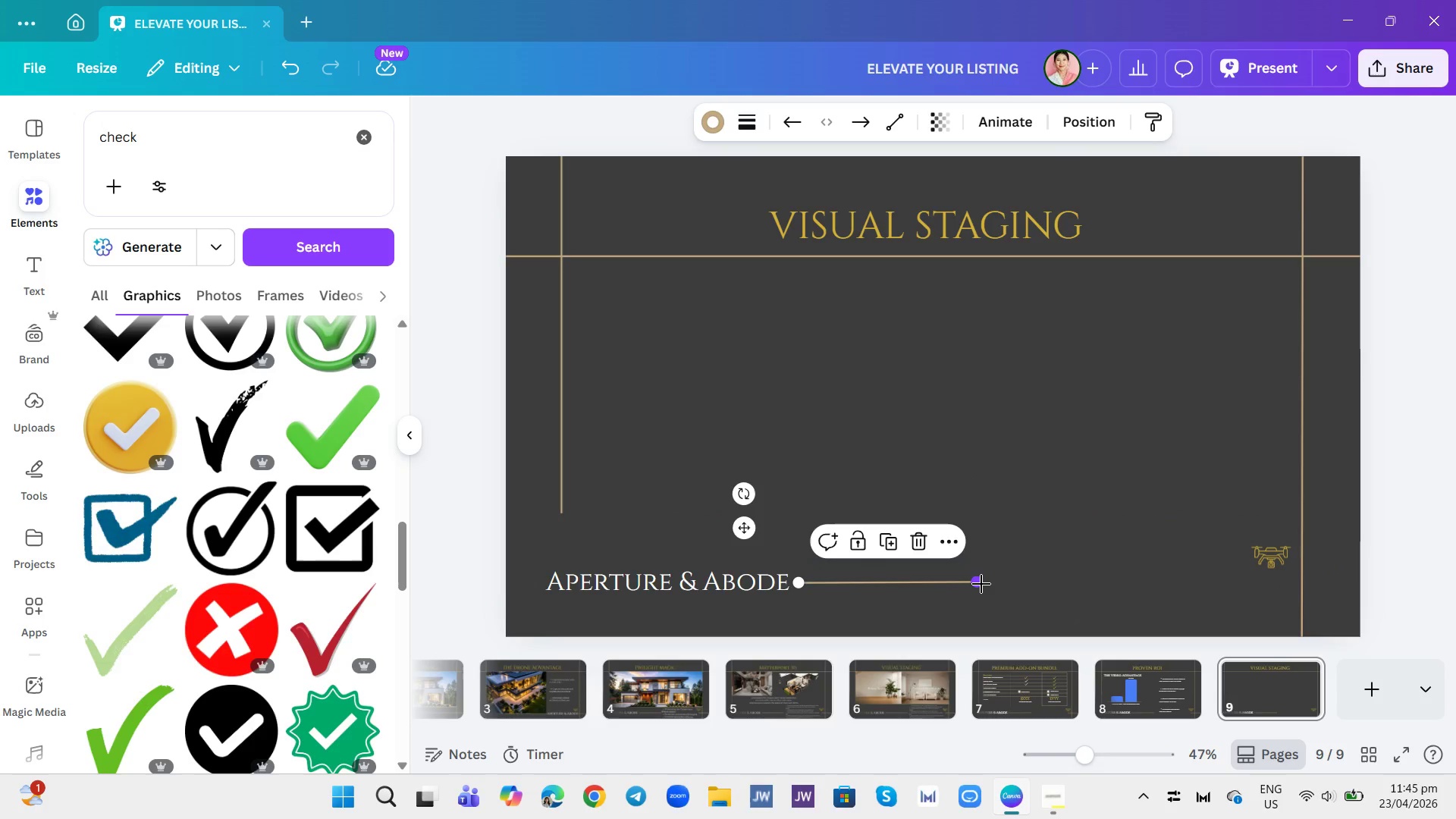 
left_click_drag(start_coordinate=[978, 584], to_coordinate=[1372, 584])
 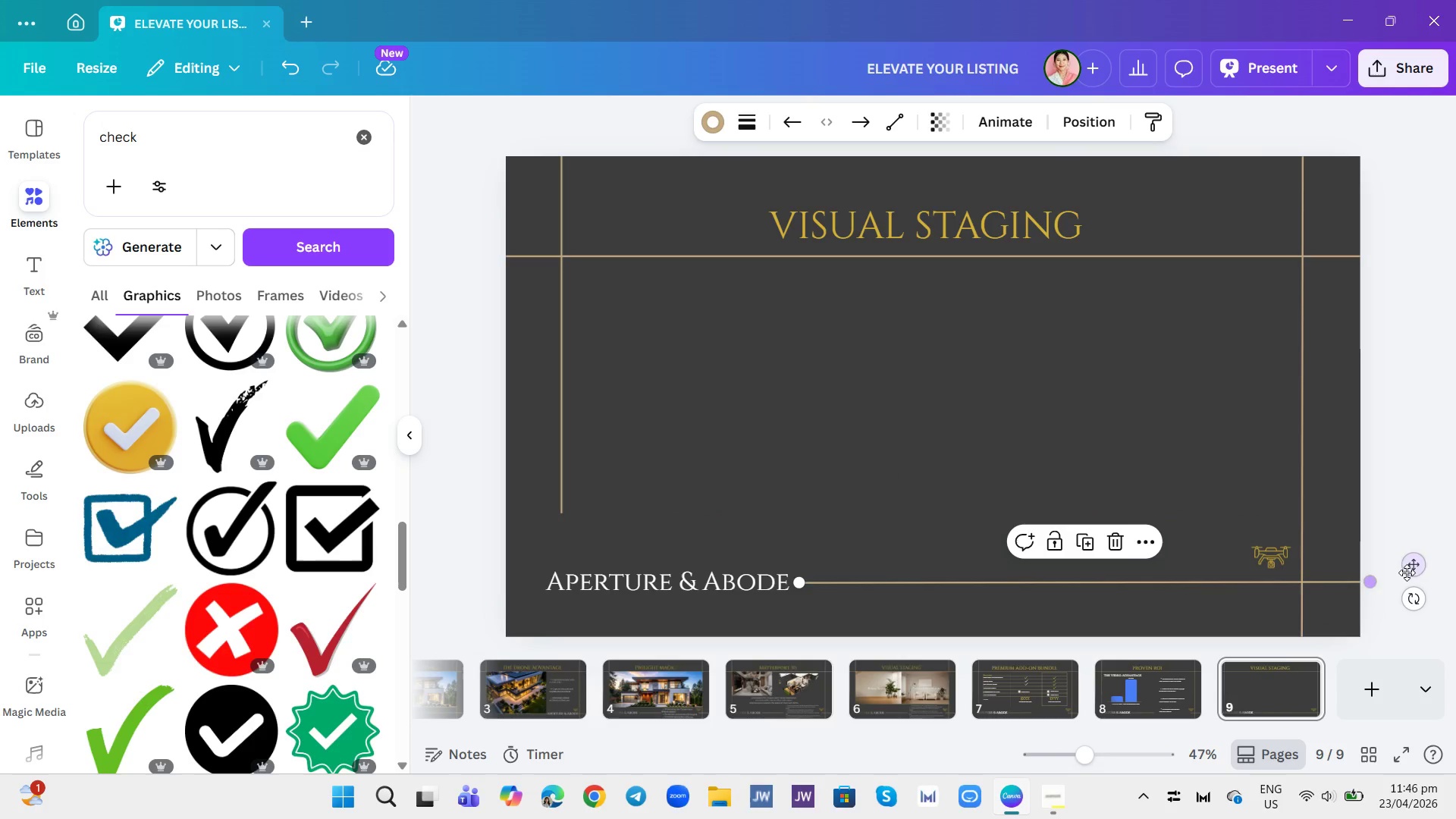 
left_click([1407, 573])
 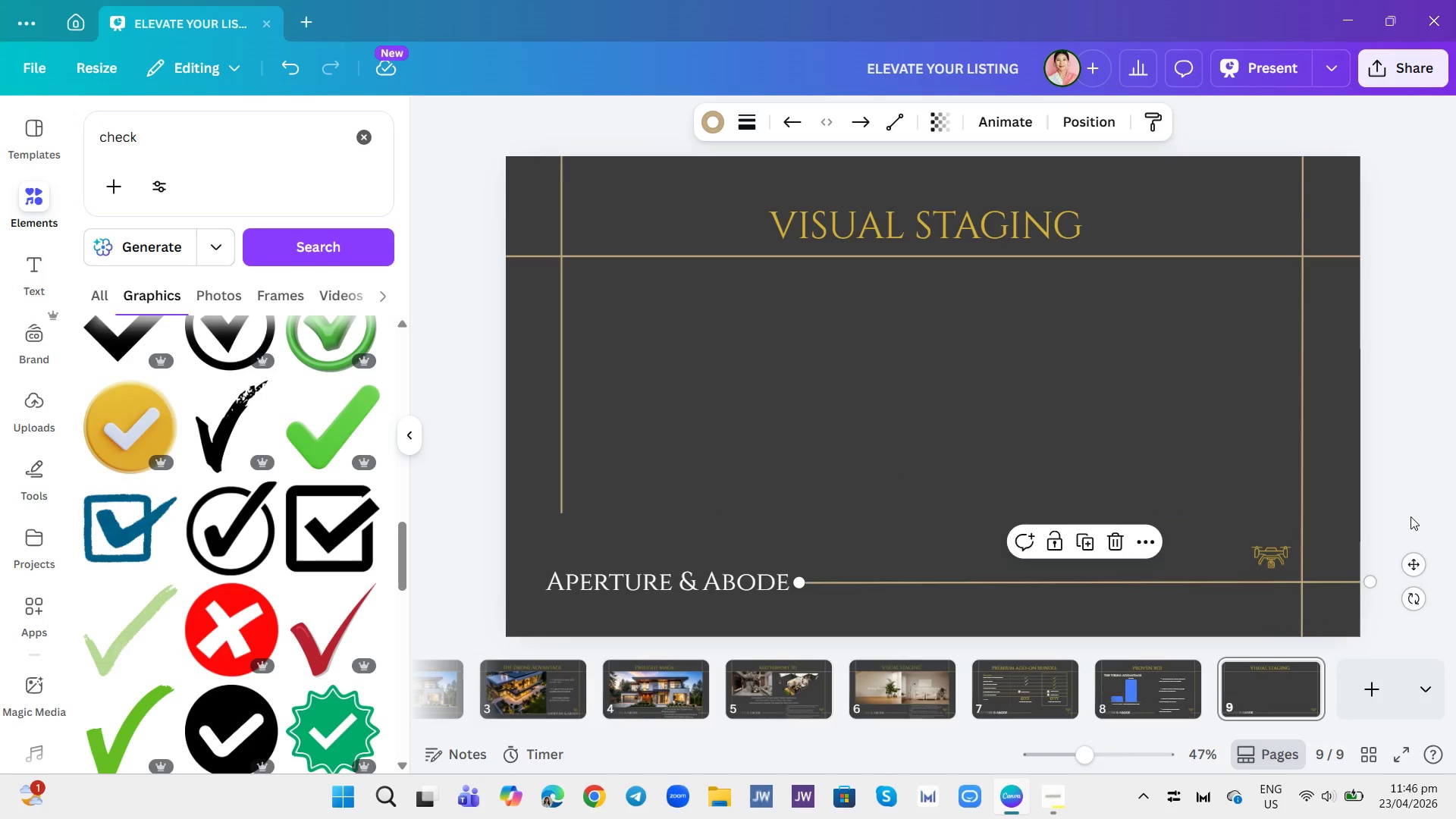 
left_click([1417, 482])
 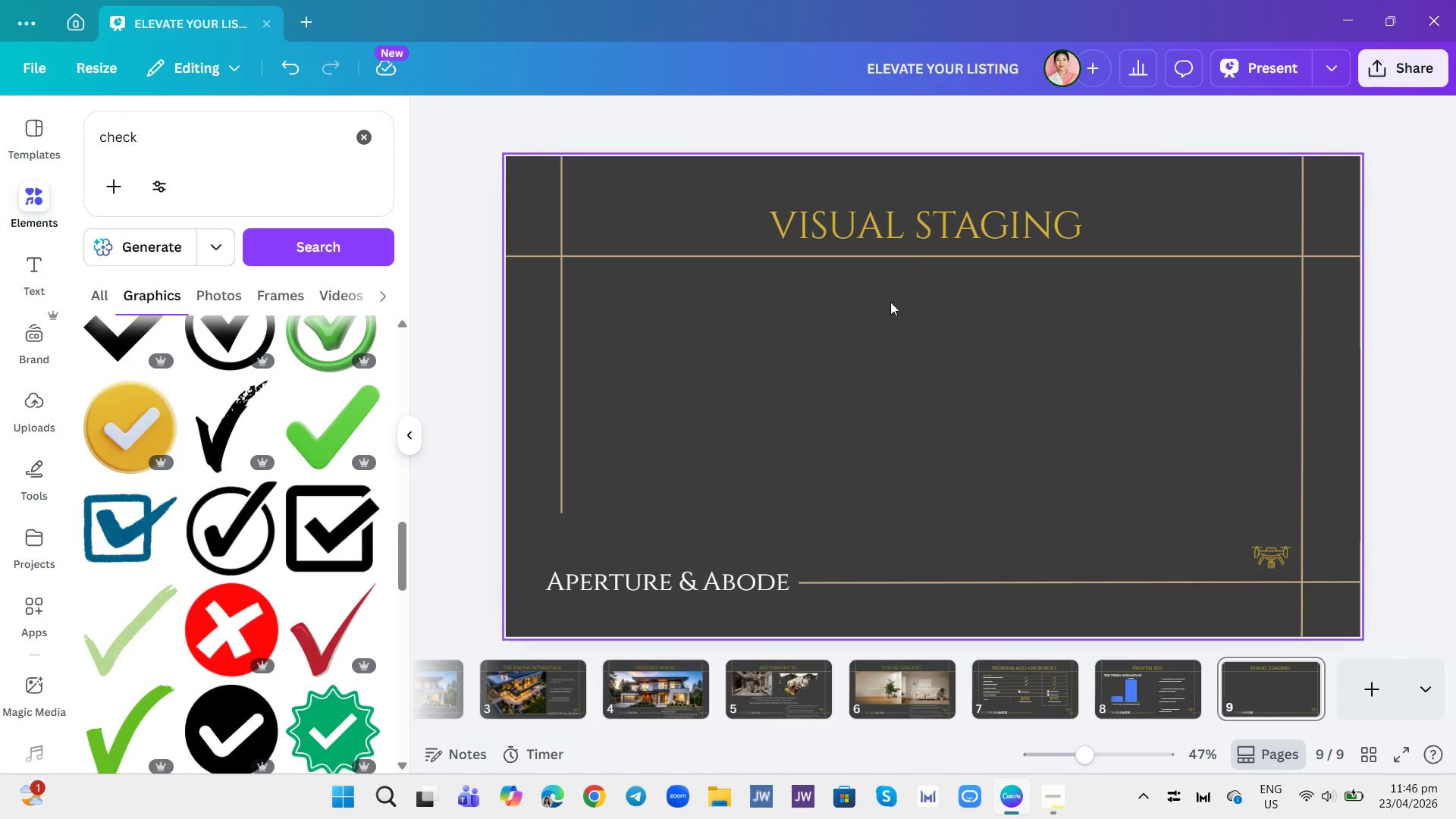 
double_click([921, 228])
 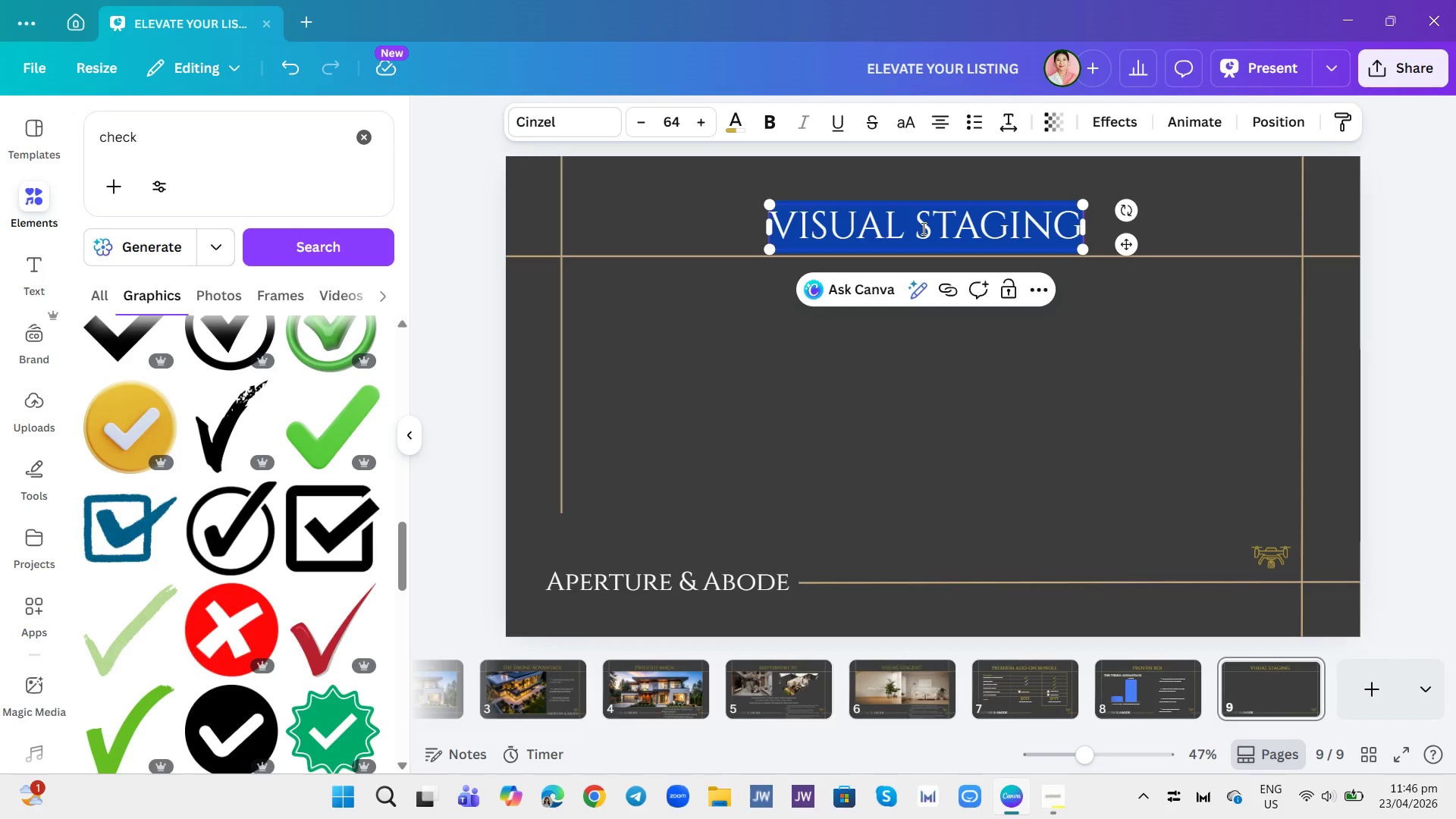 
triple_click([922, 228])
 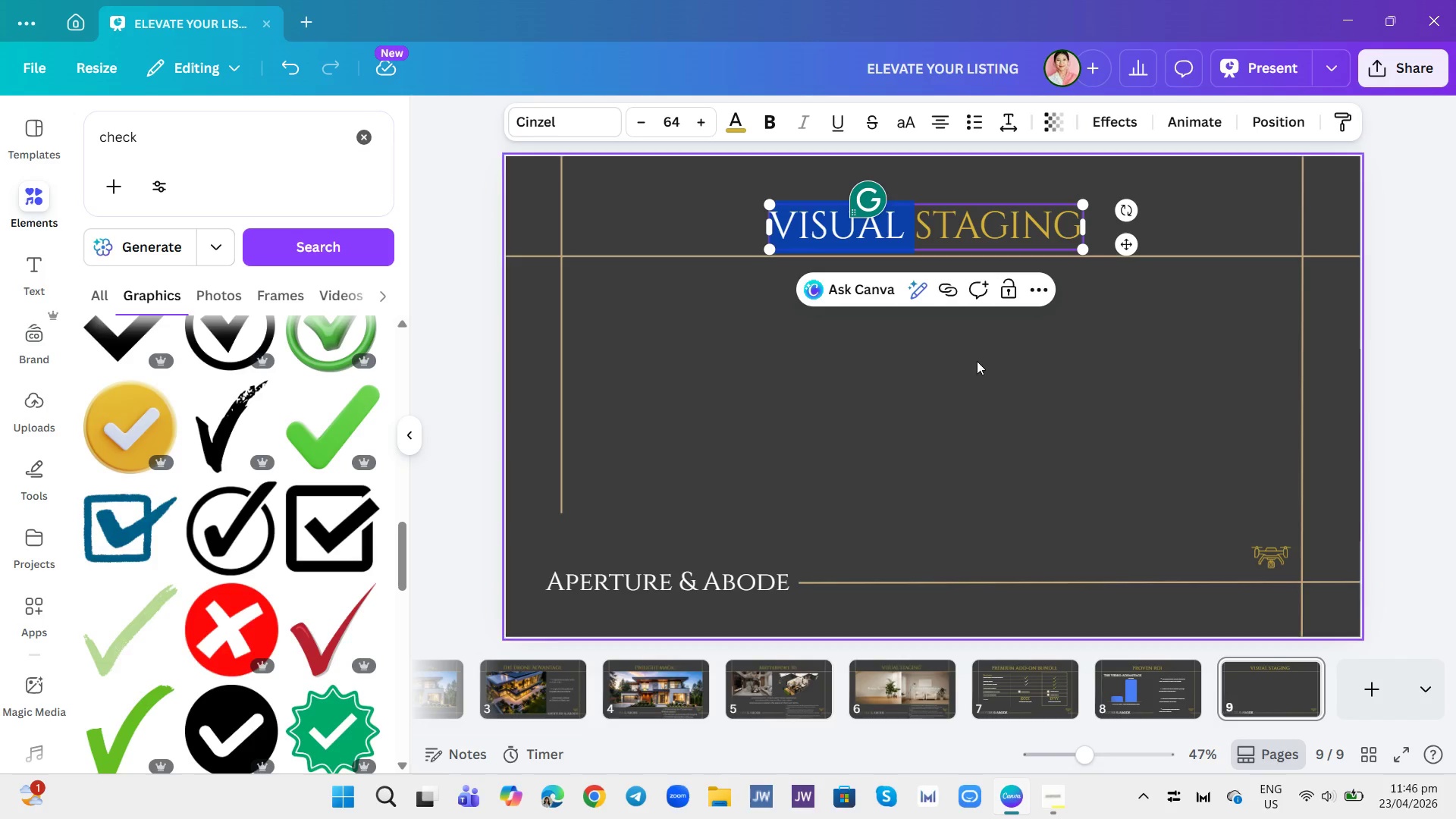 
left_click([977, 361])
 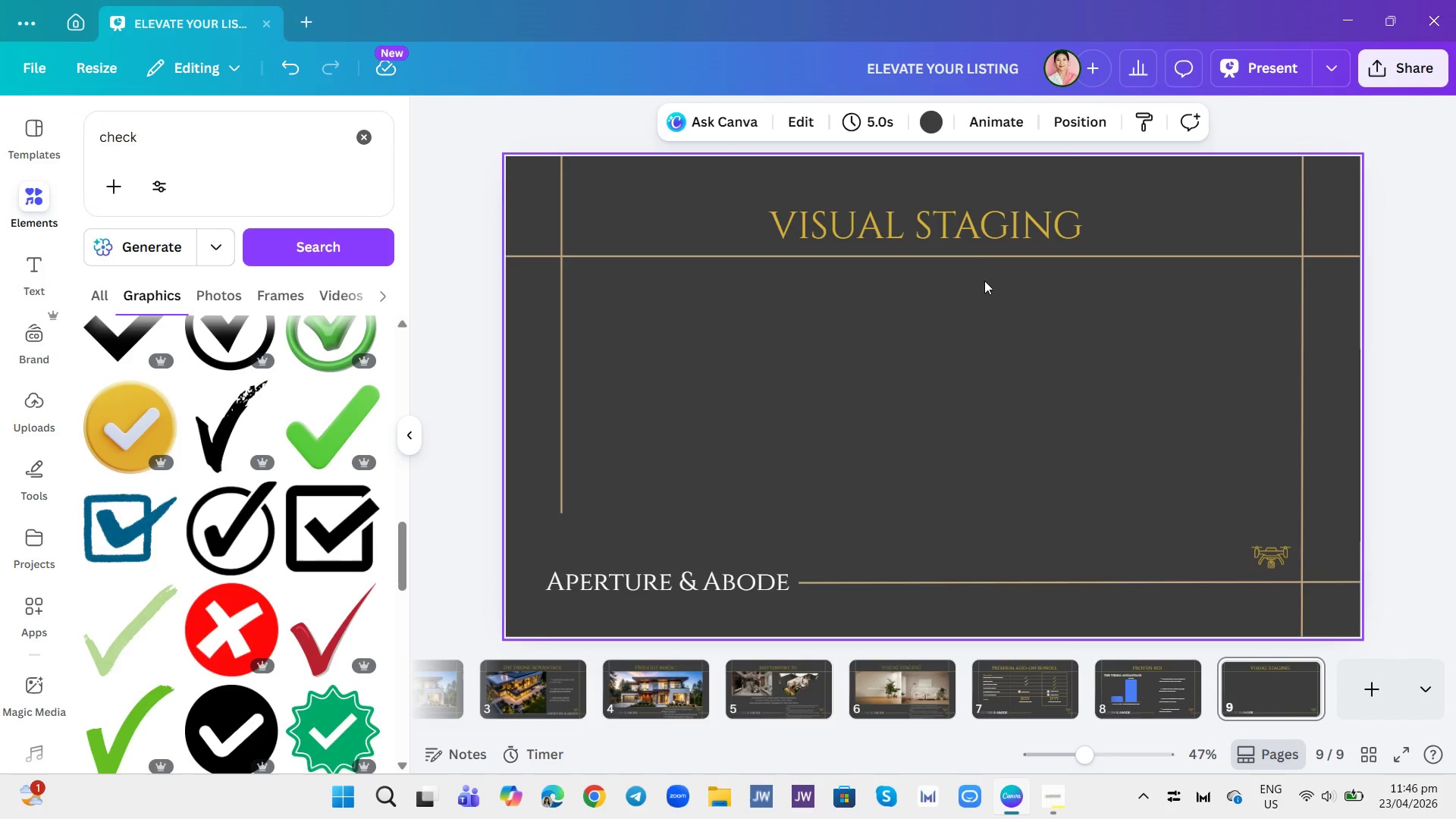 
double_click([973, 227])
 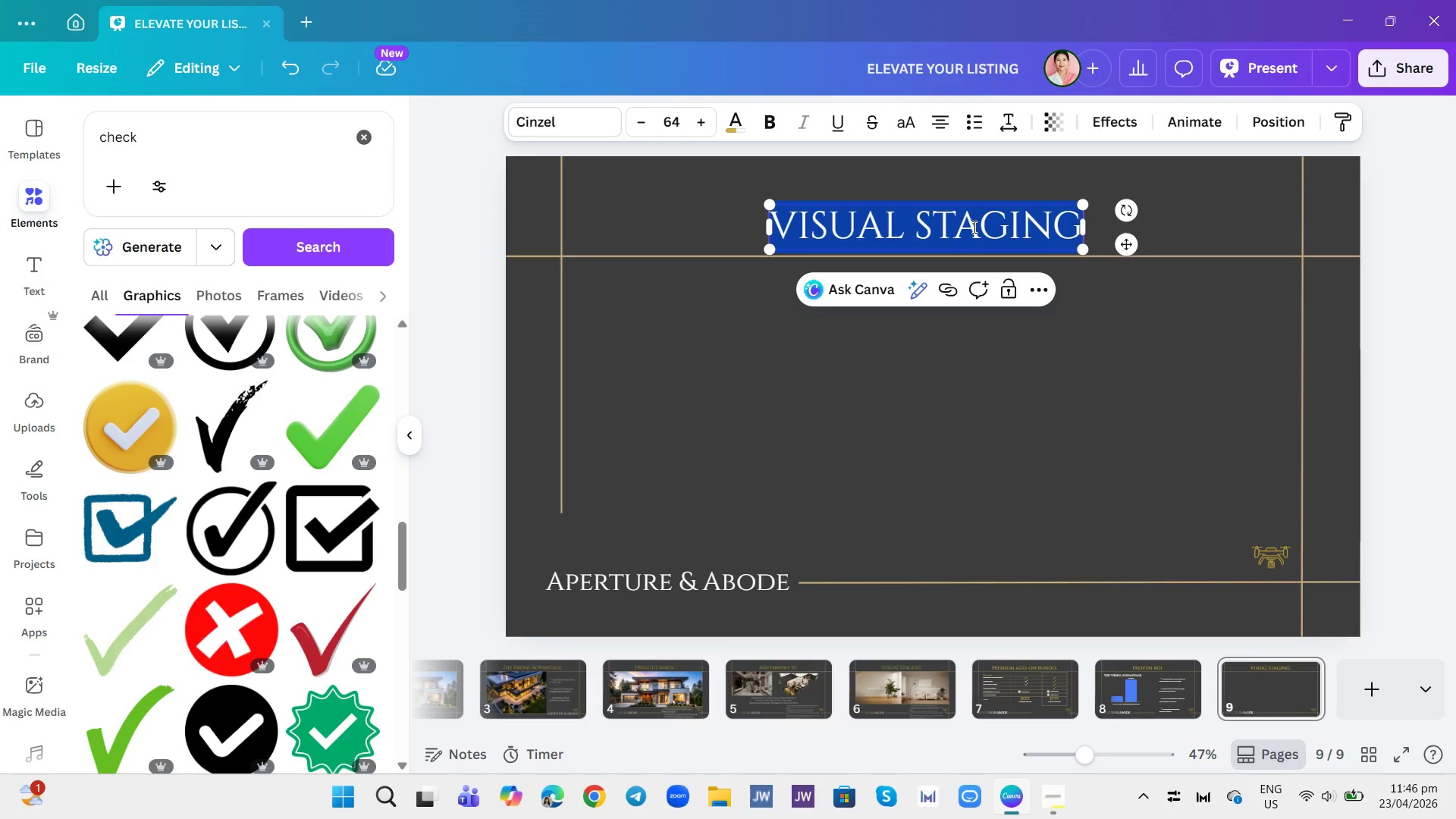 
triple_click([973, 227])
 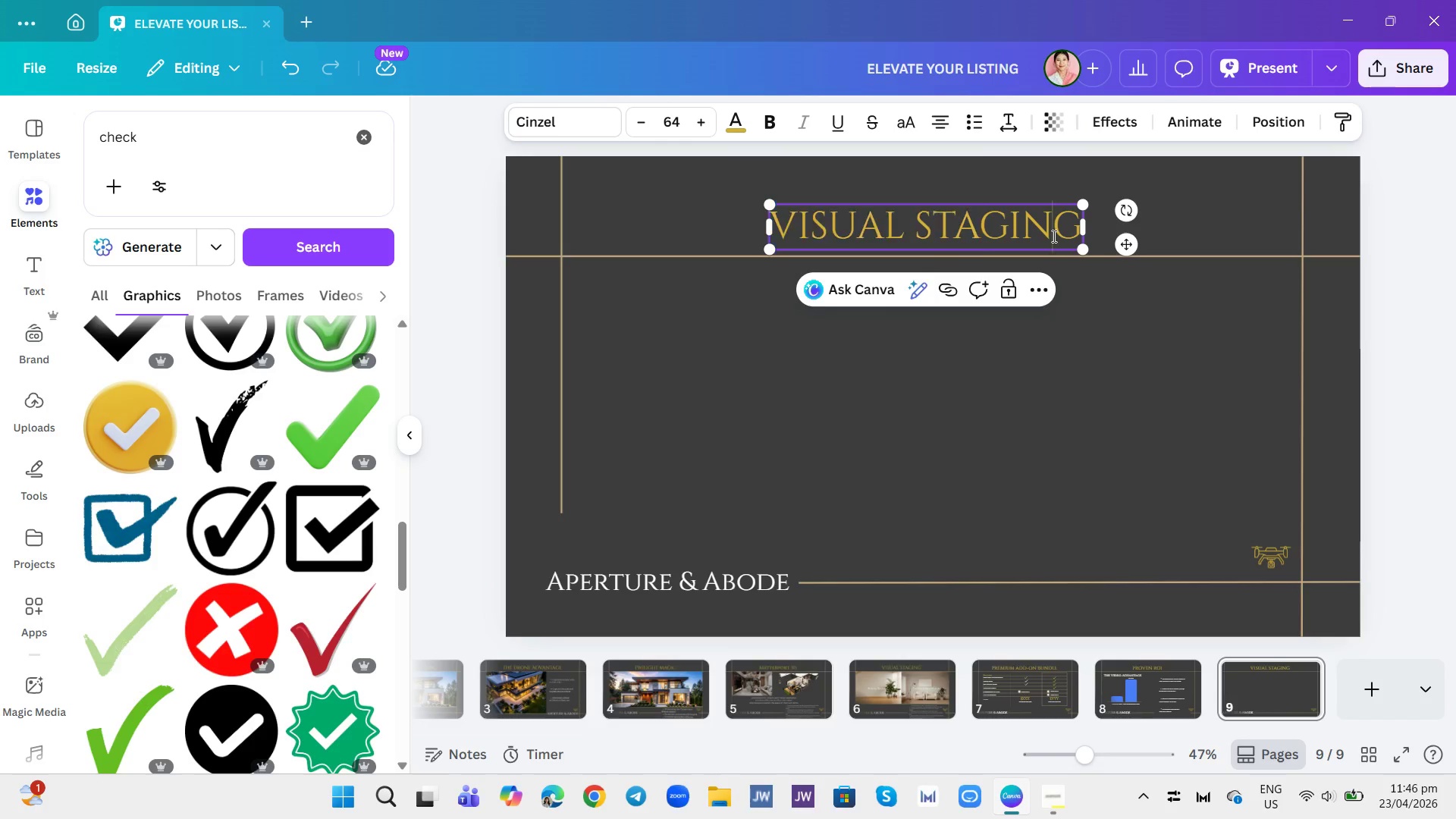 
double_click([1053, 236])
 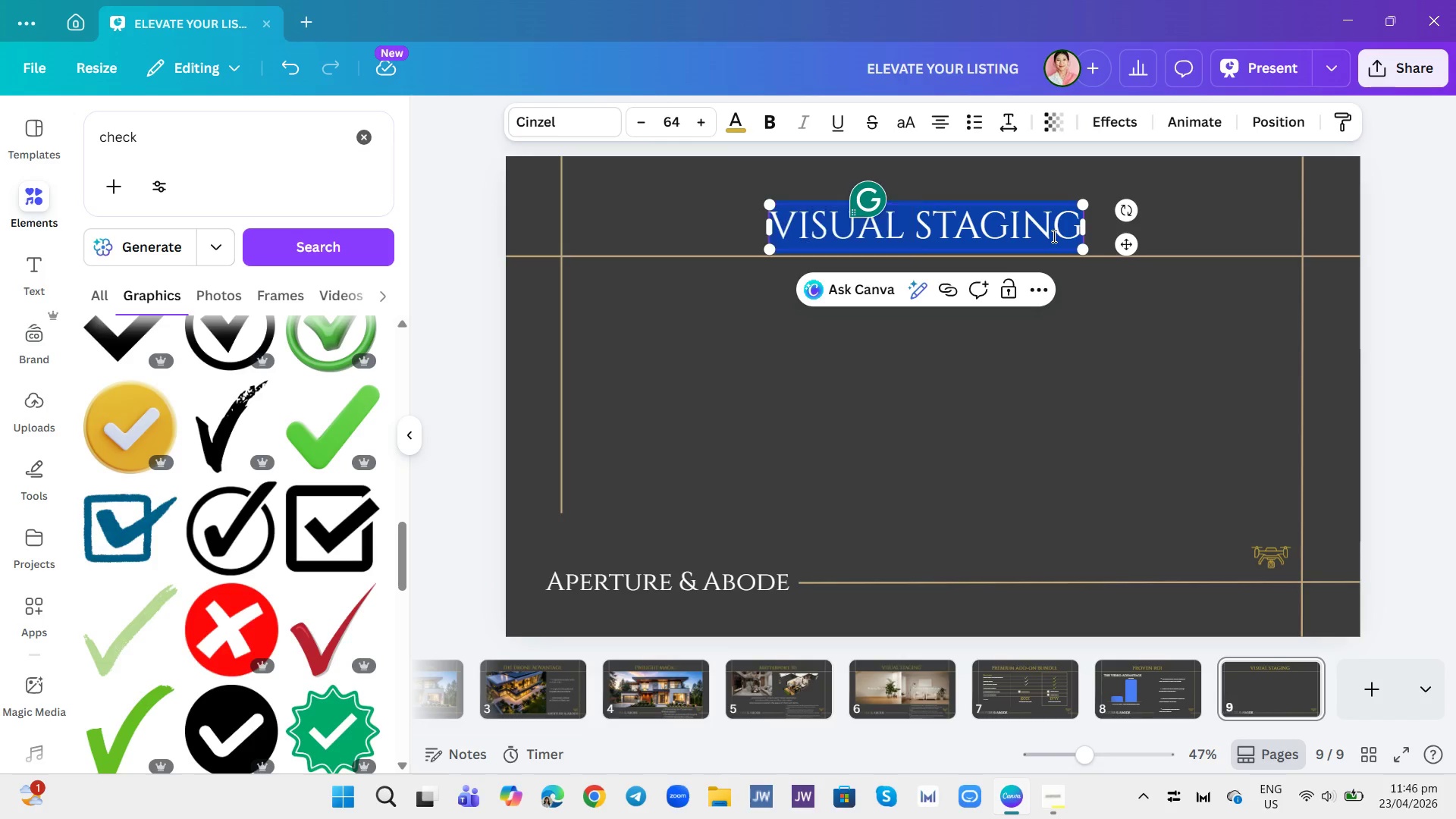 
triple_click([1053, 236])
 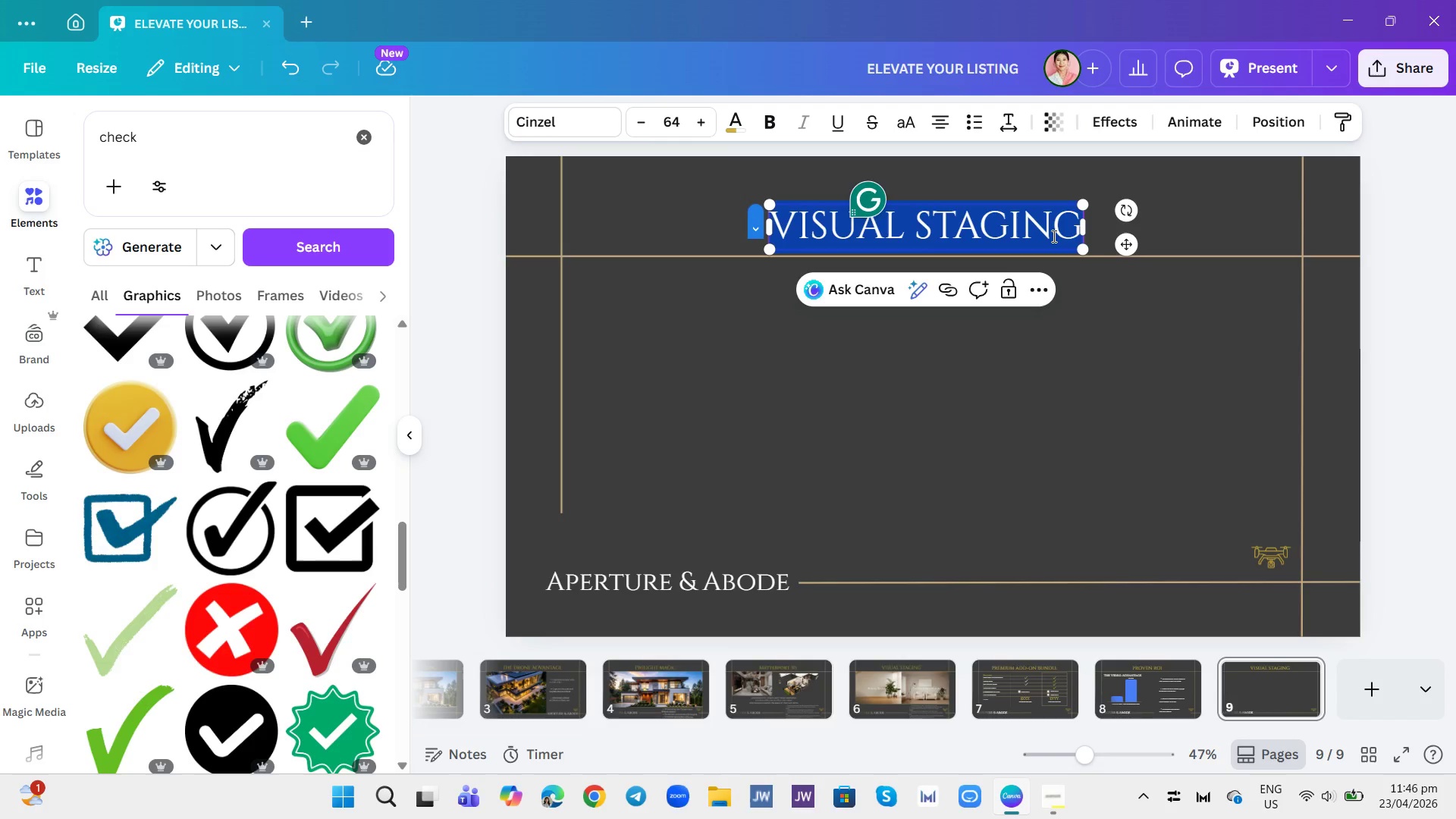 
type(Aperture & abode)
key(Backspace)
key(Backspace)
key(Backspace)
key(Backspace)
key(Backspace)
type(ABODE)
 